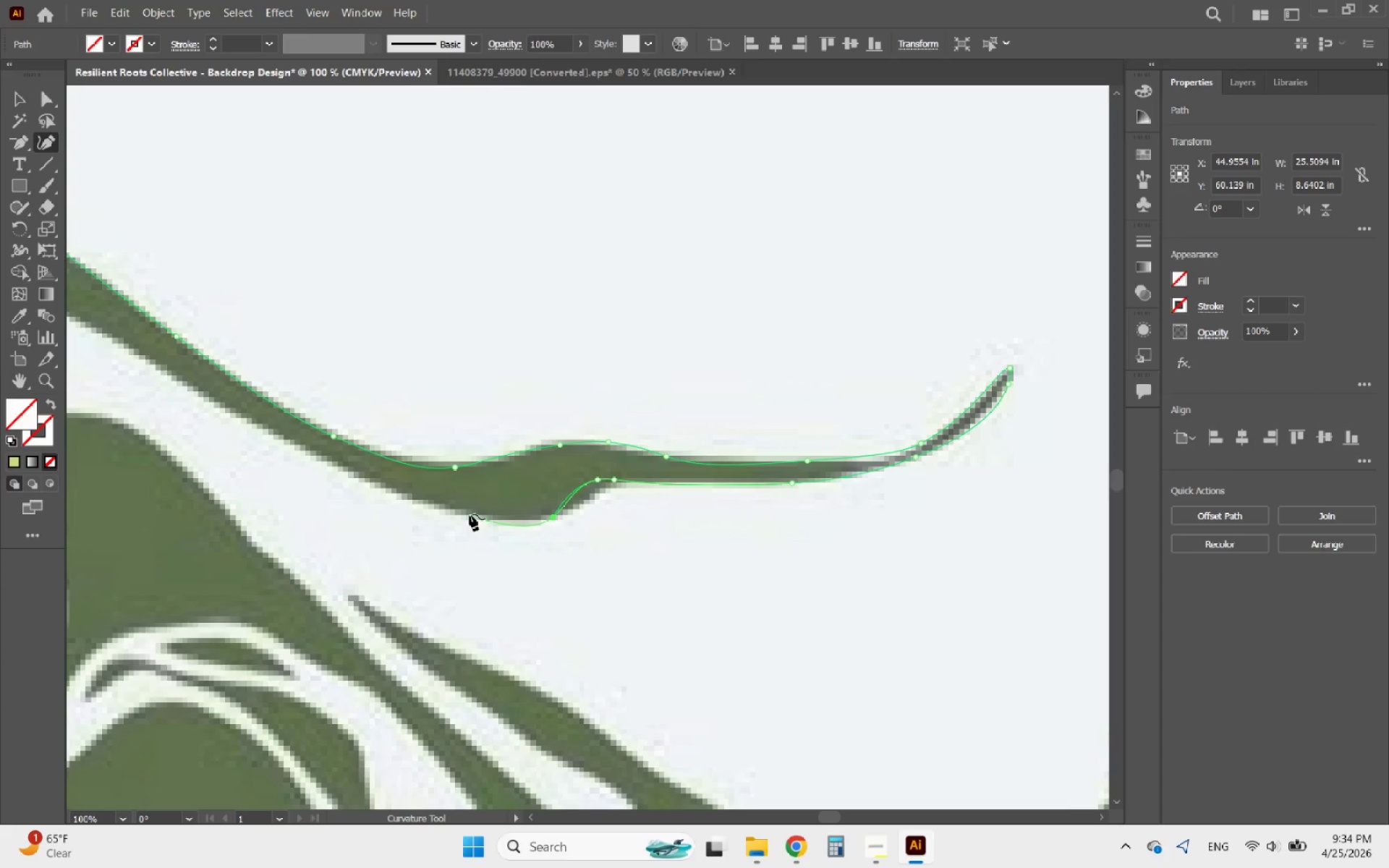 
left_click([459, 510])
 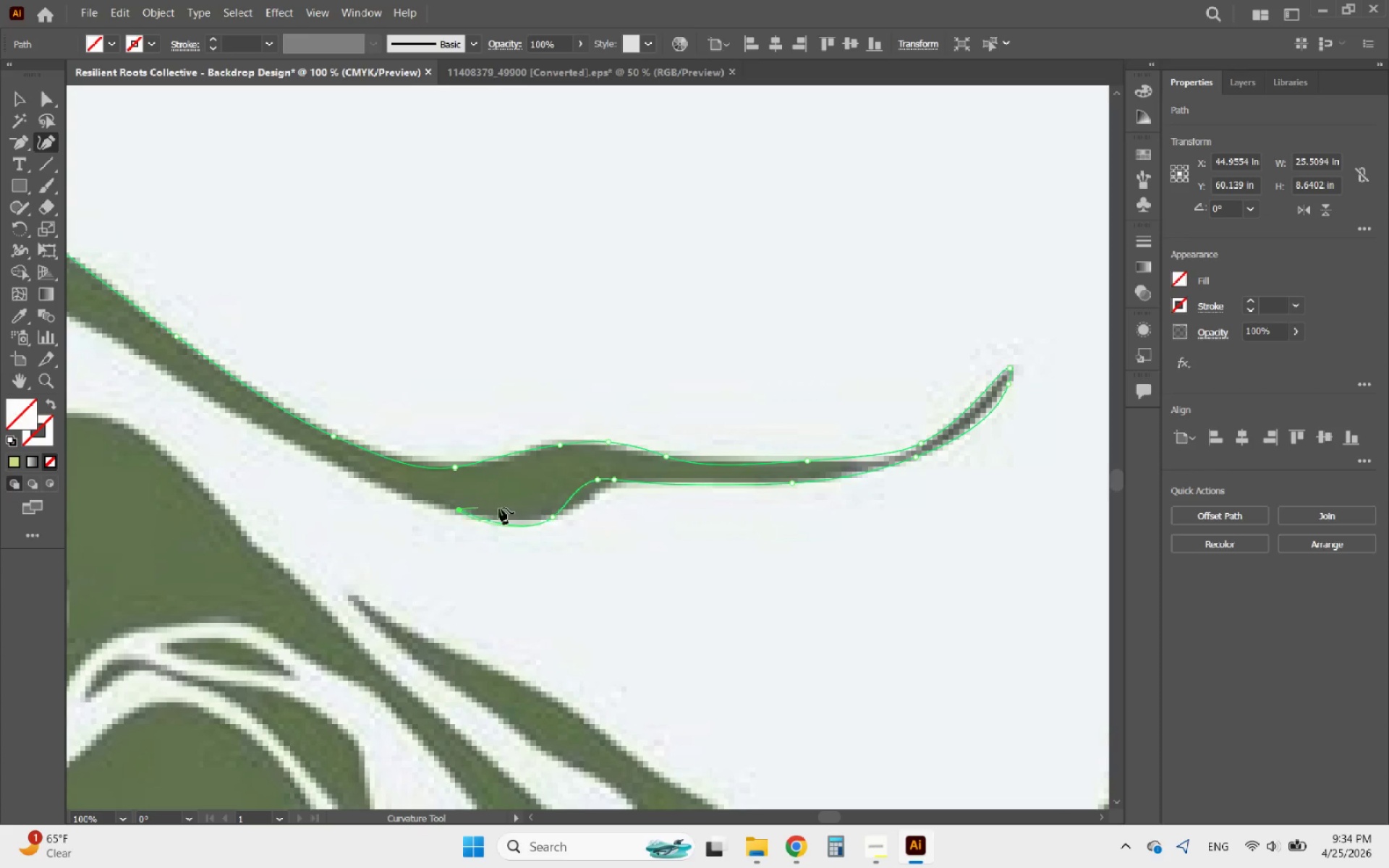 
hold_key(key=AltLeft, duration=0.97)
scroll: coordinate [575, 517], scroll_direction: down, amount: 1.0
 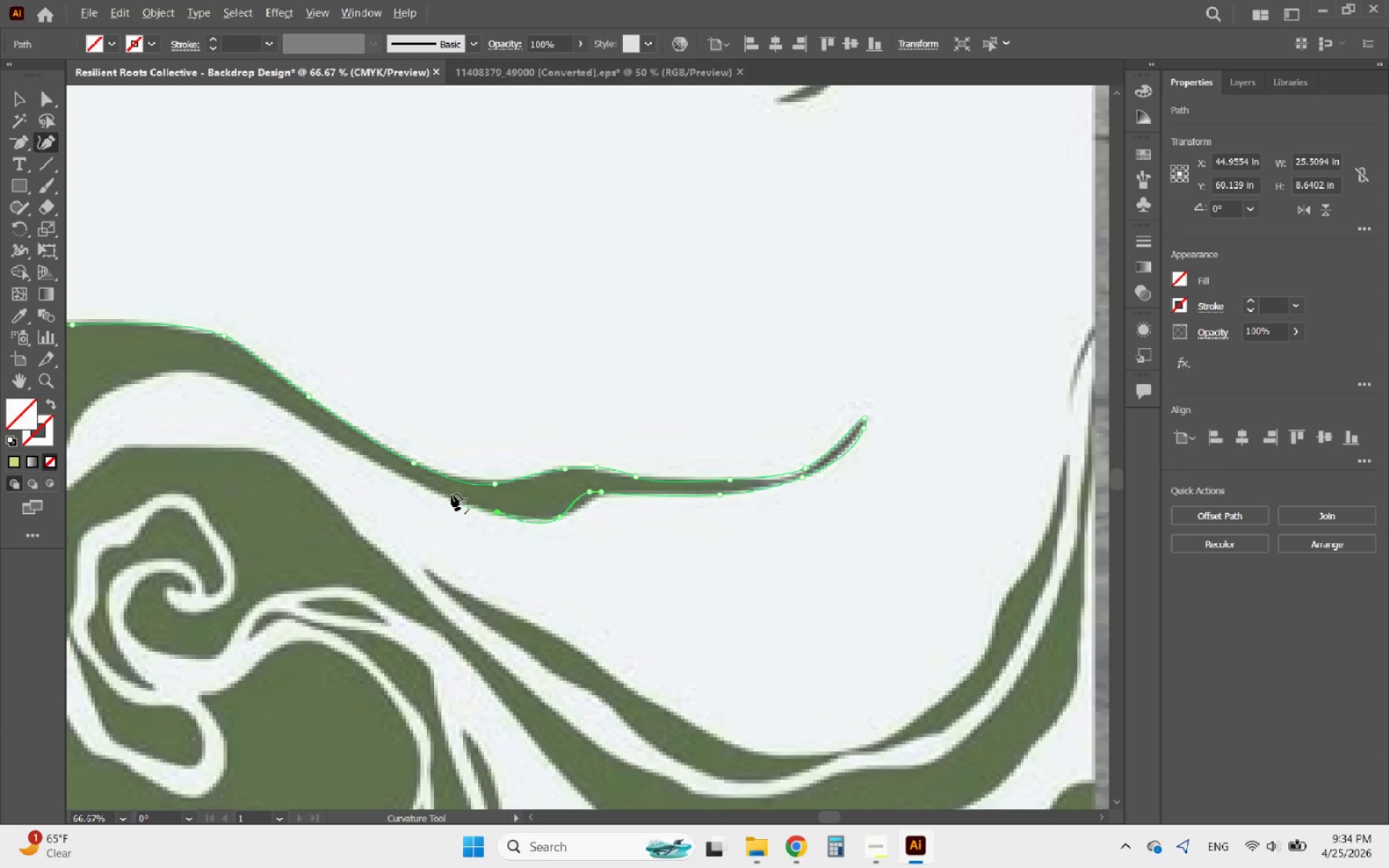 
scroll: coordinate [365, 435], scroll_direction: up, amount: 2.0
 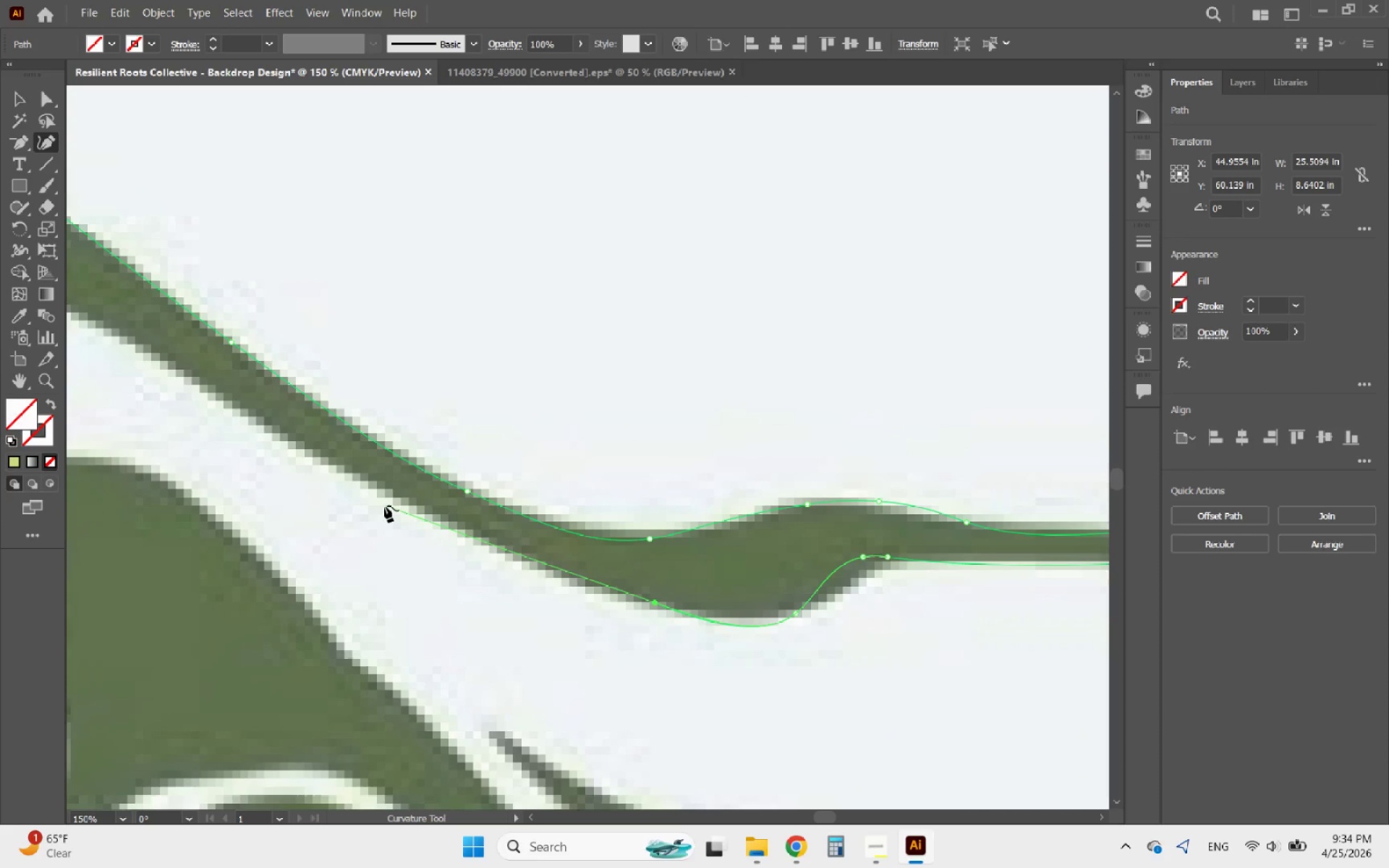 
left_click([375, 502])
 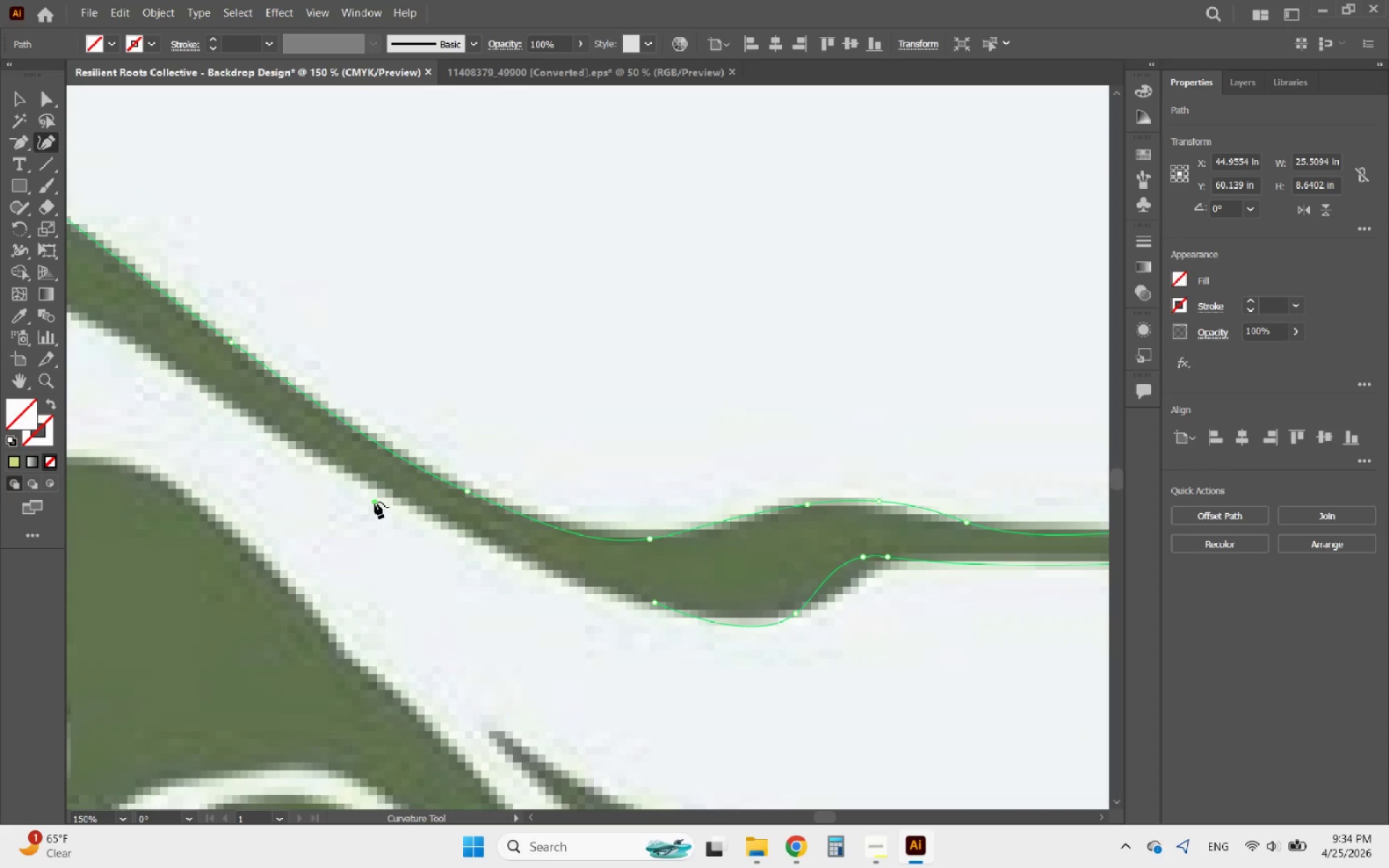 
hold_key(key=AltLeft, duration=1.08)
scroll: coordinate [279, 469], scroll_direction: none, amount: 0.0
 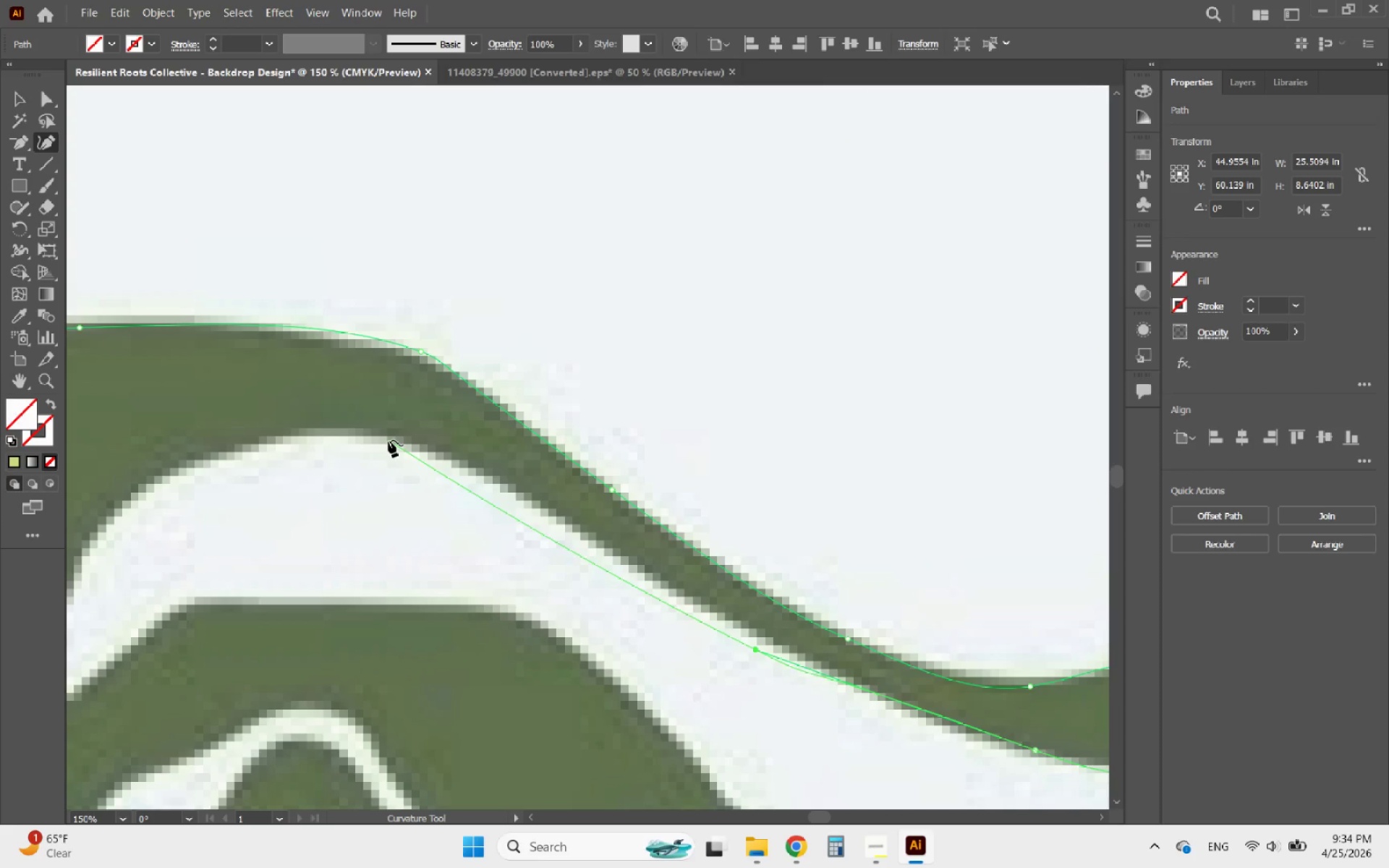 
left_click([407, 441])
 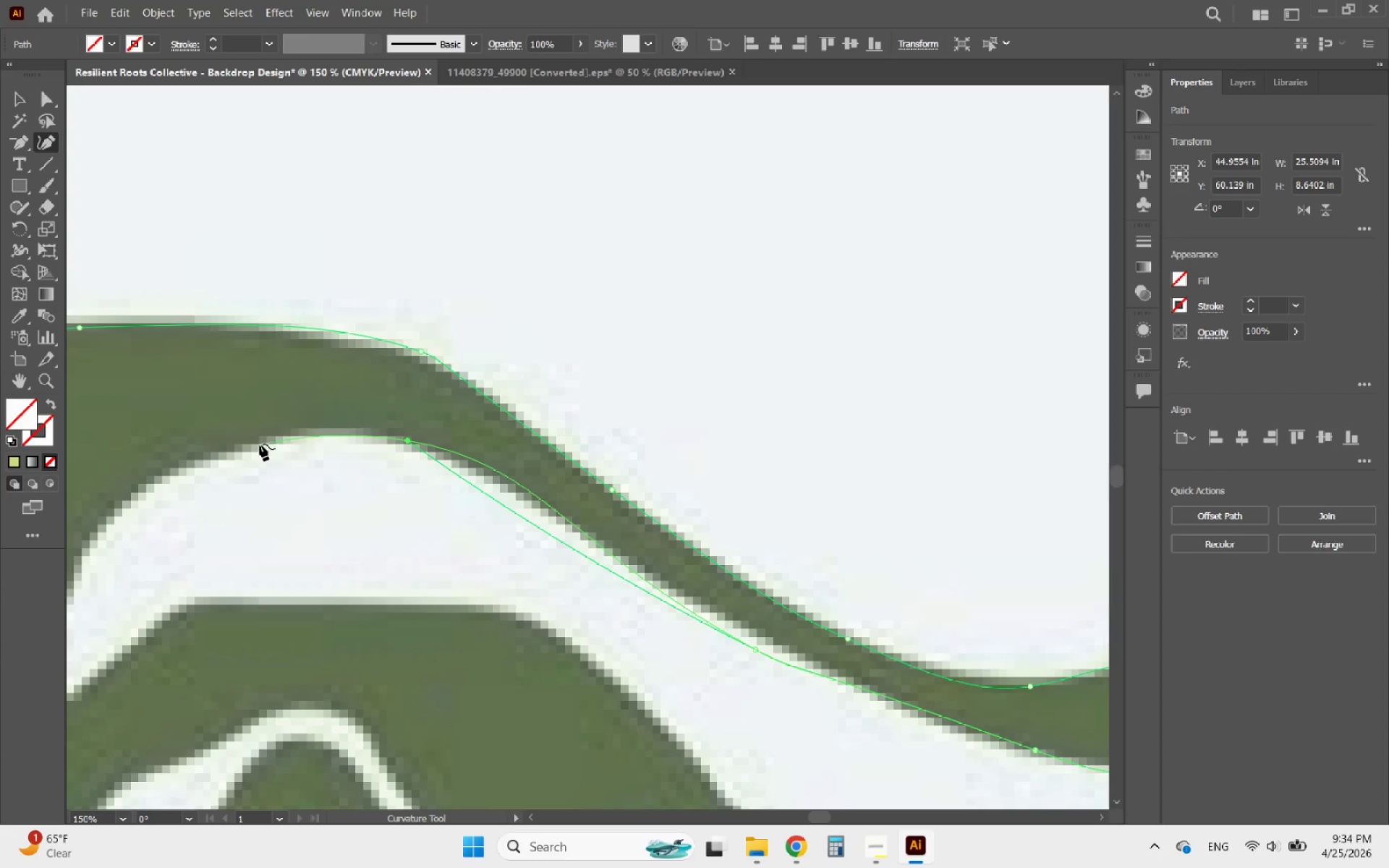 
left_click([256, 444])
 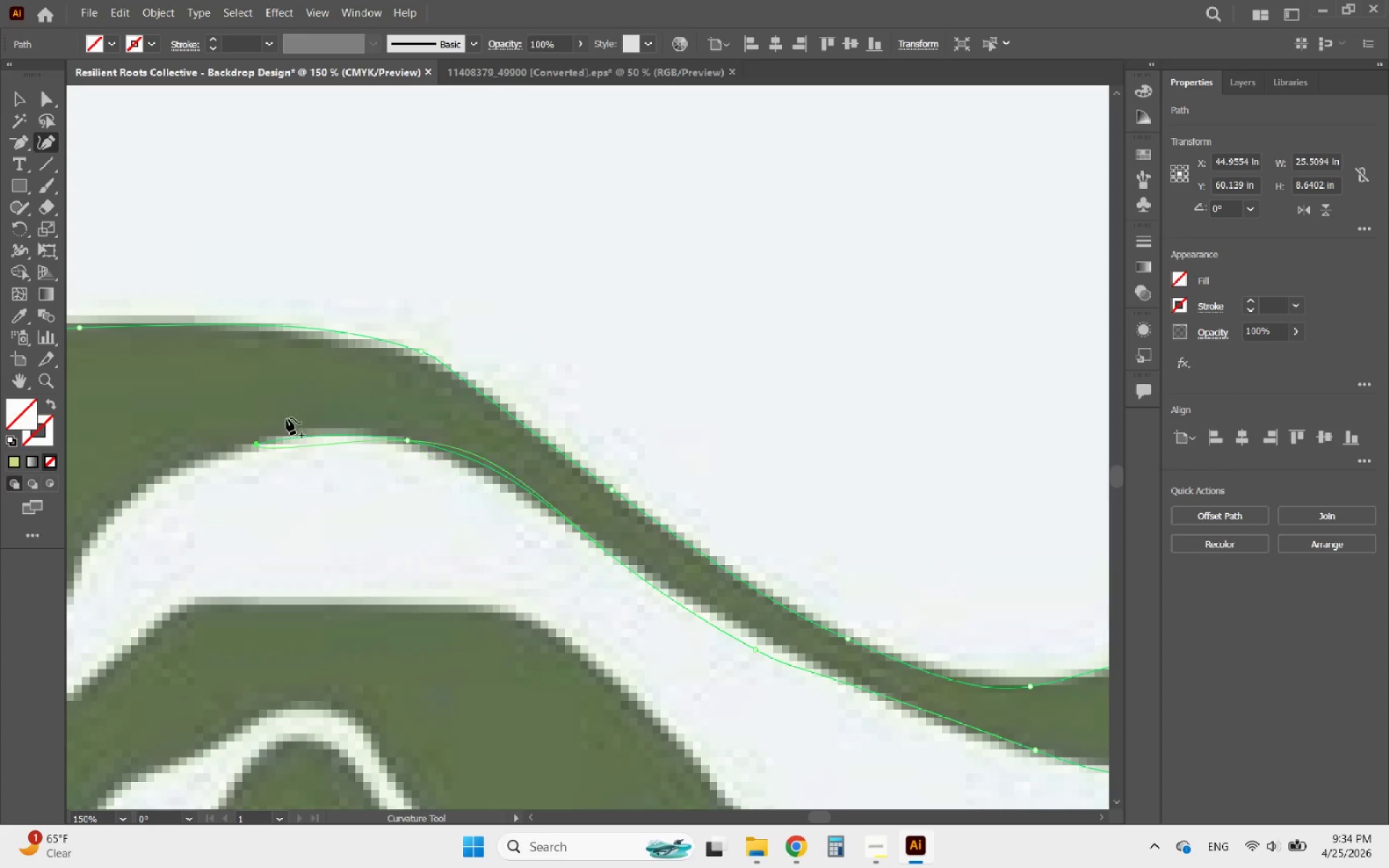 
hold_key(key=AltLeft, duration=0.97)
scroll: coordinate [356, 351], scroll_direction: none, amount: 0.0
 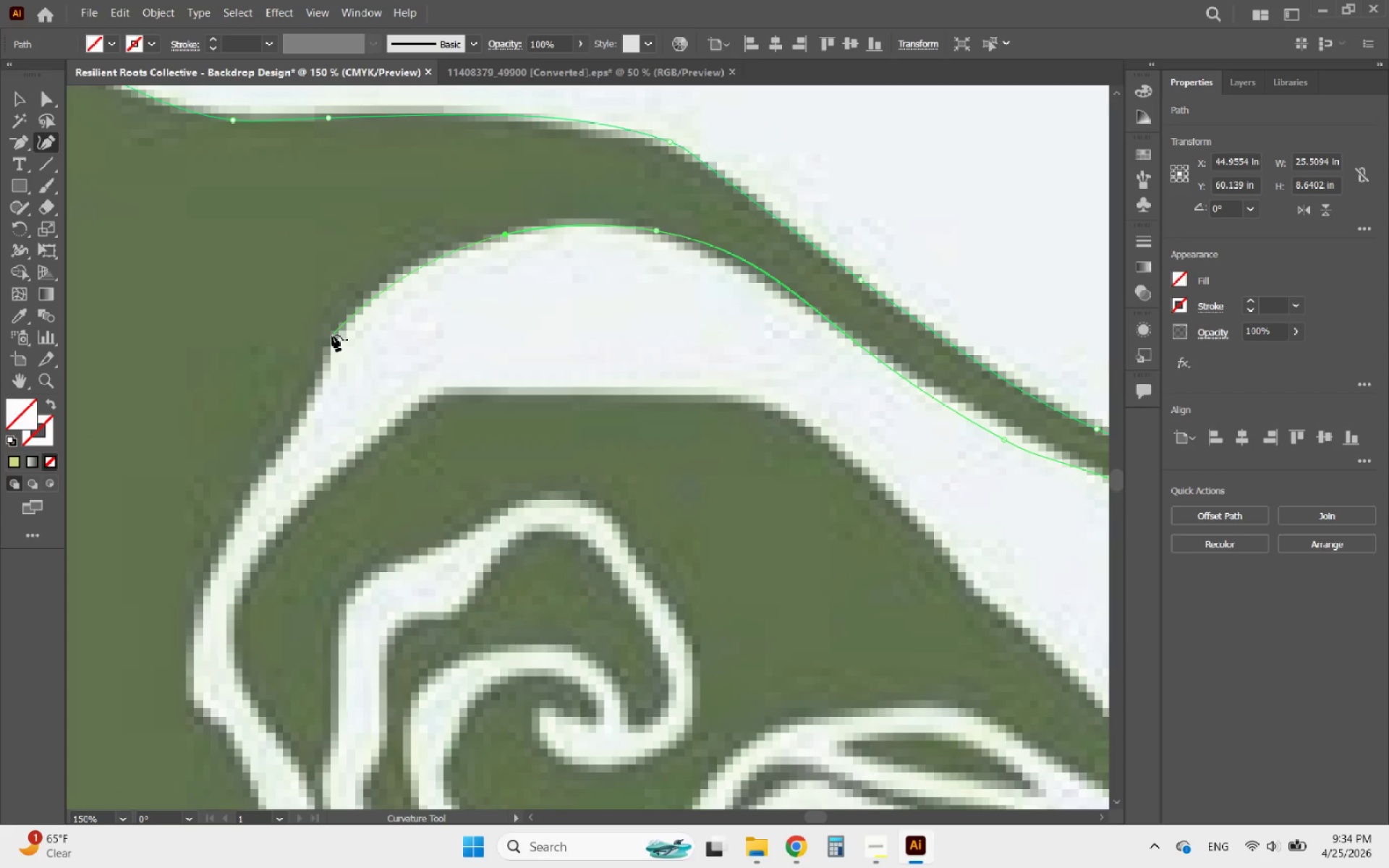 
left_click([332, 335])
 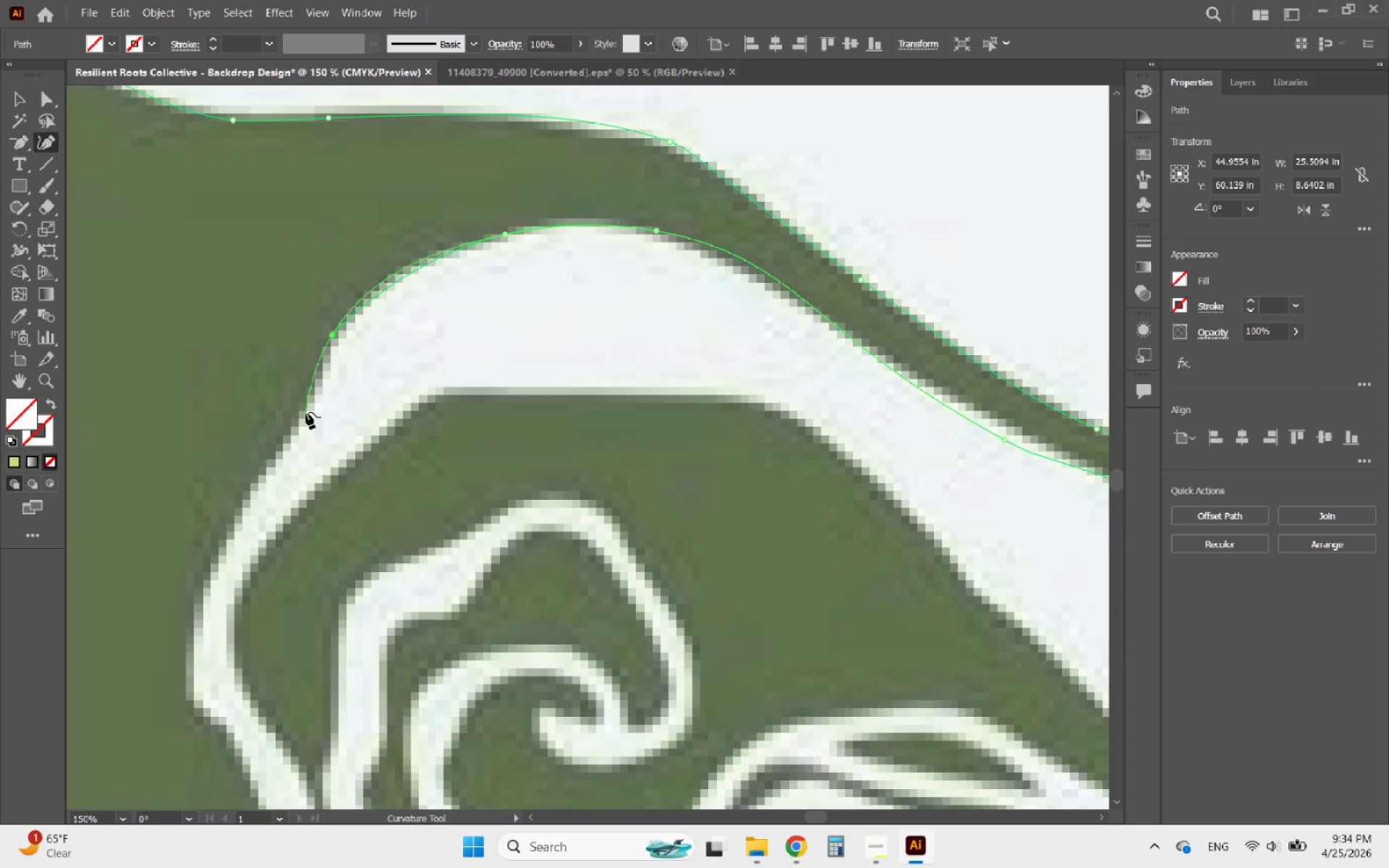 
left_click([300, 414])
 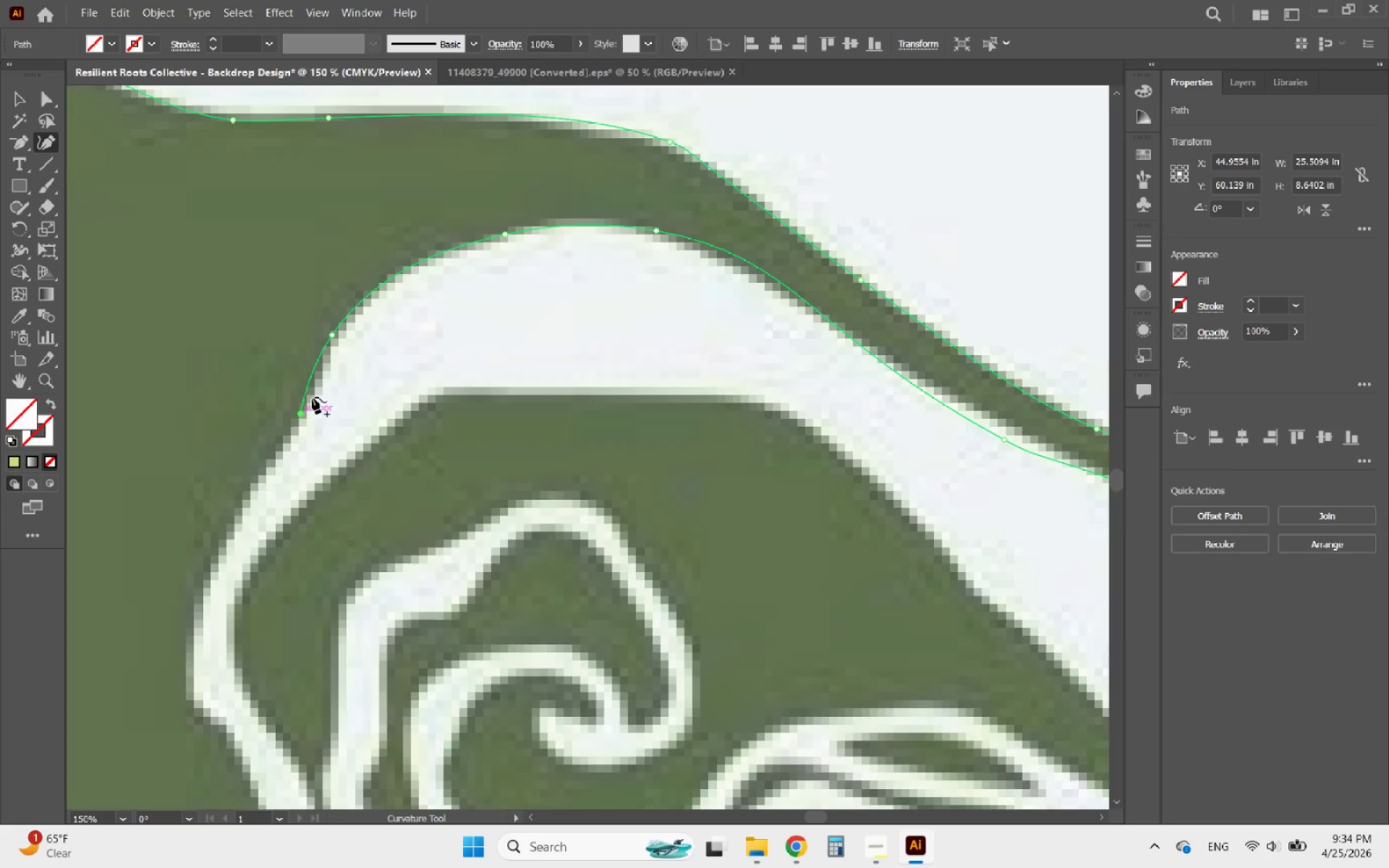 
hold_key(key=AltLeft, duration=0.89)
scroll: coordinate [320, 375], scroll_direction: none, amount: 0.0
 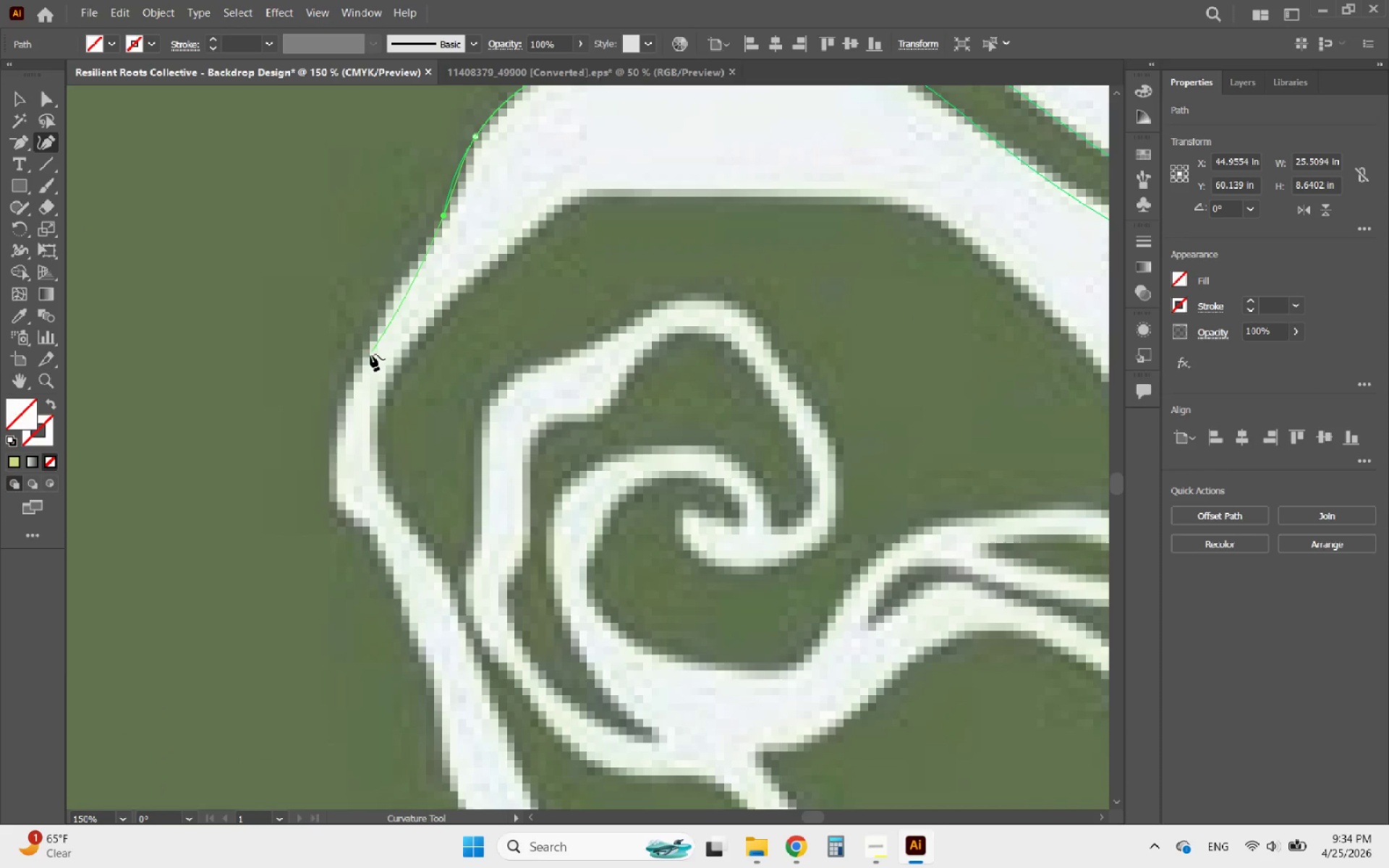 
left_click([350, 376])
 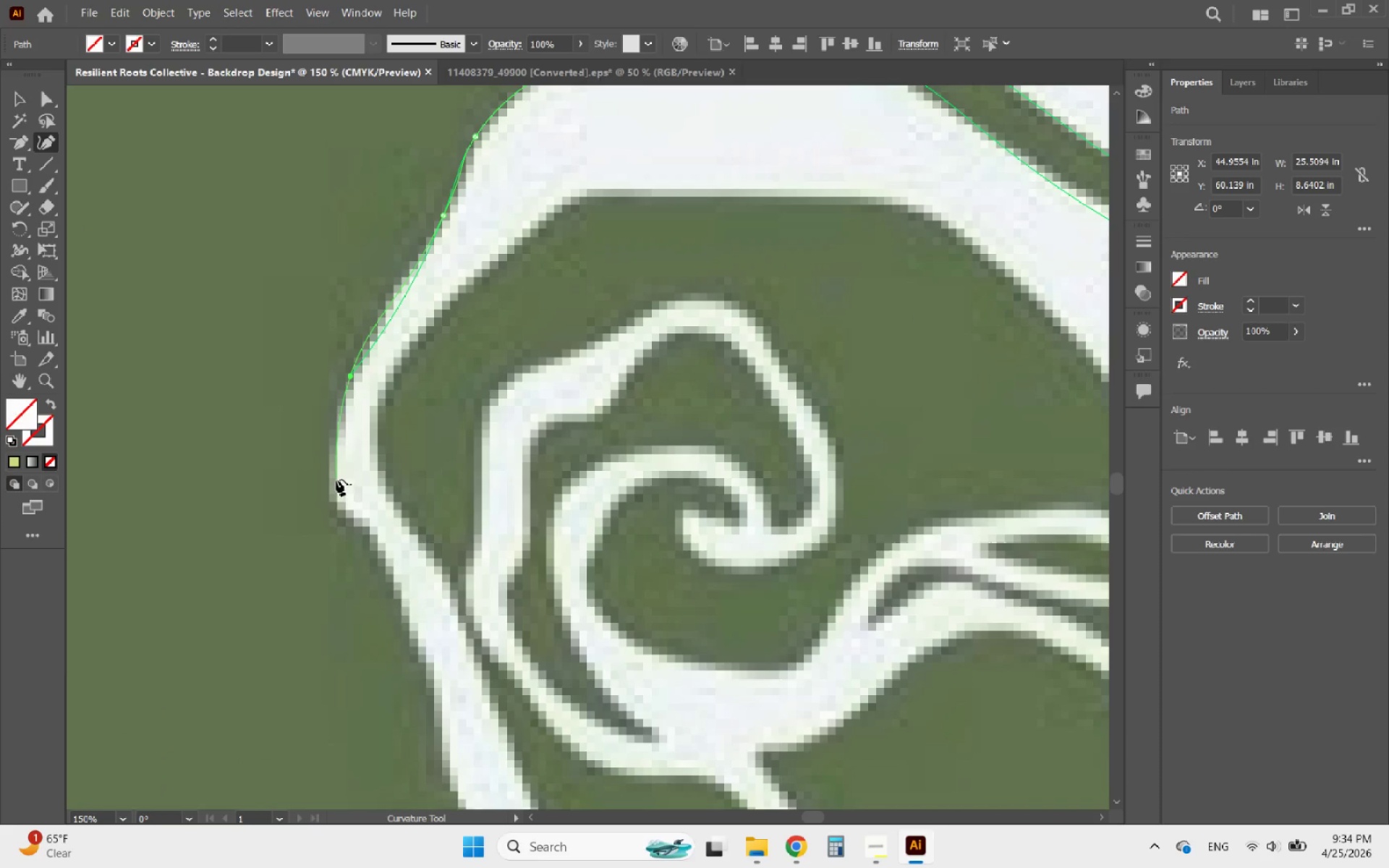 
left_click([339, 499])
 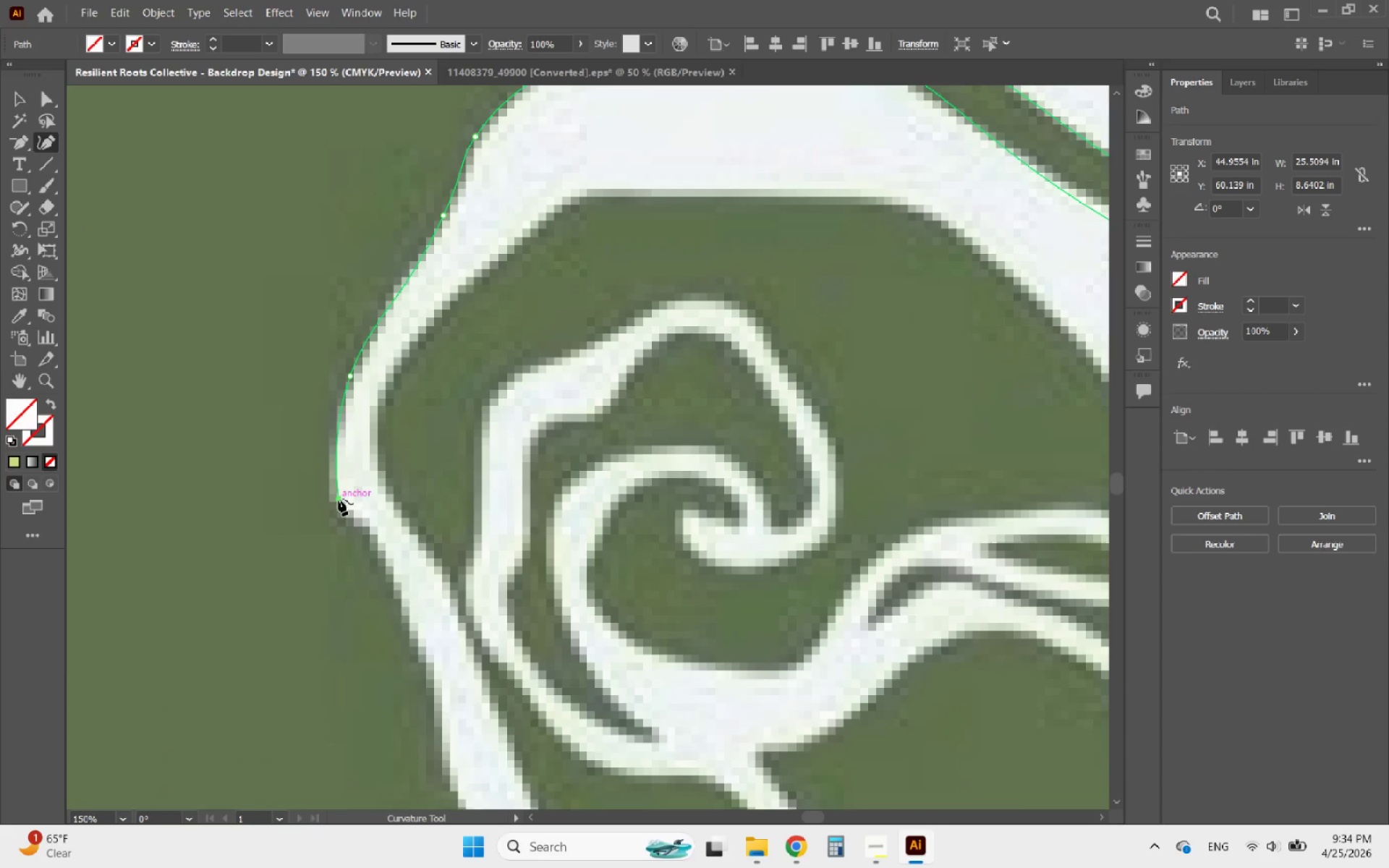 
hold_key(key=AltLeft, duration=1.02)
scroll: coordinate [355, 448], scroll_direction: up, amount: 1.0
 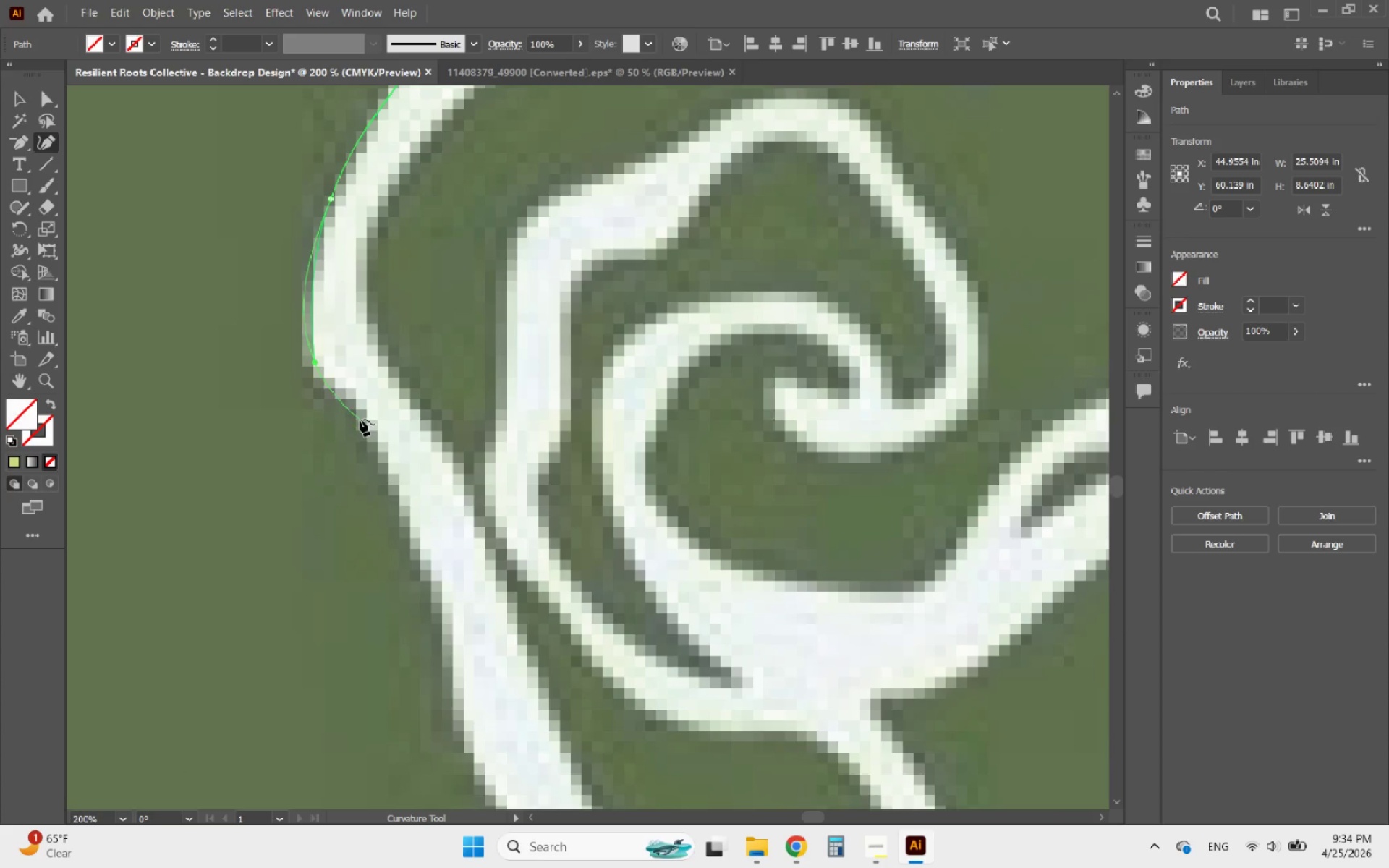 
left_click([360, 416])
 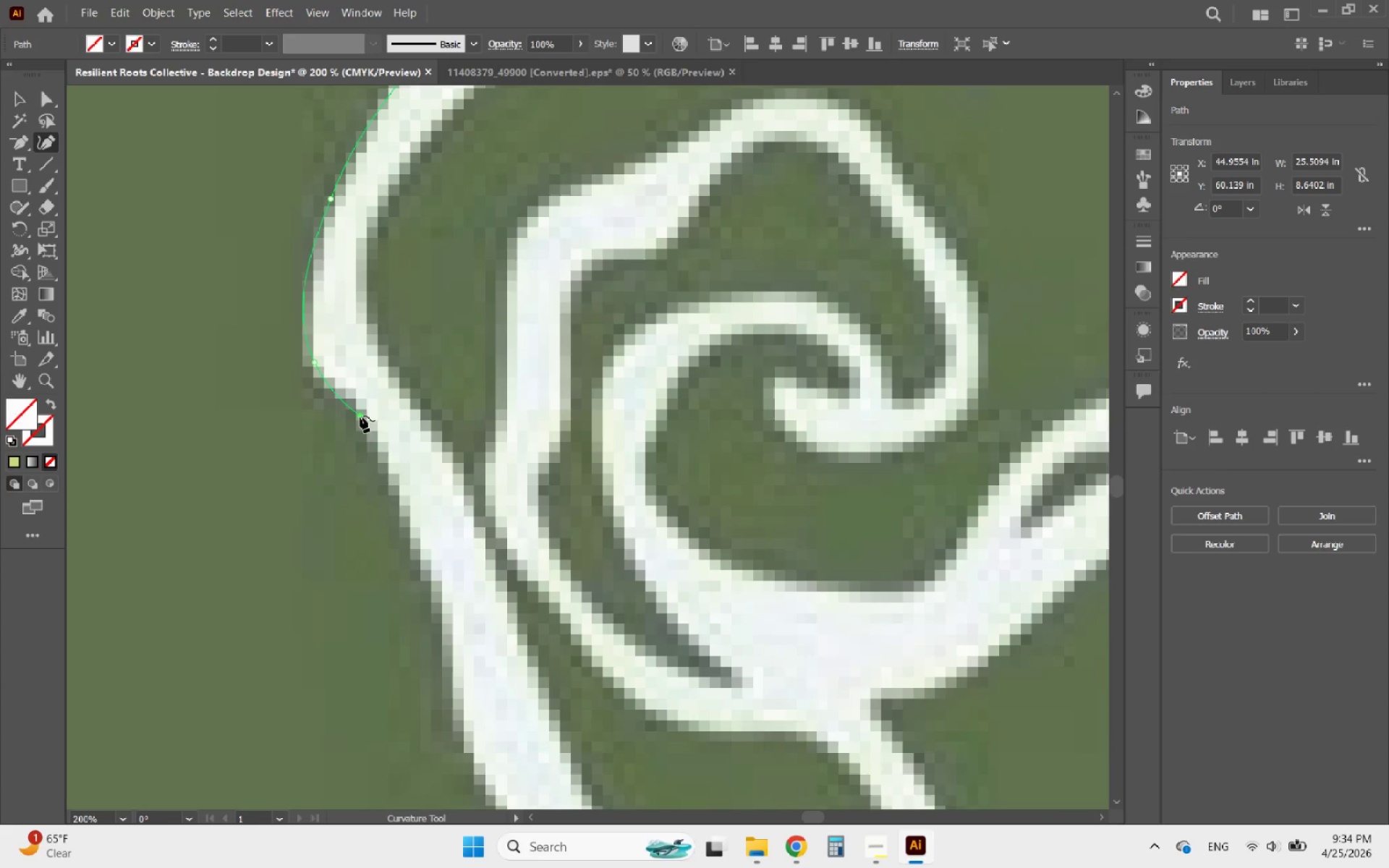 
hold_key(key=AltLeft, duration=0.41)
scroll: coordinate [378, 455], scroll_direction: down, amount: 2.0
 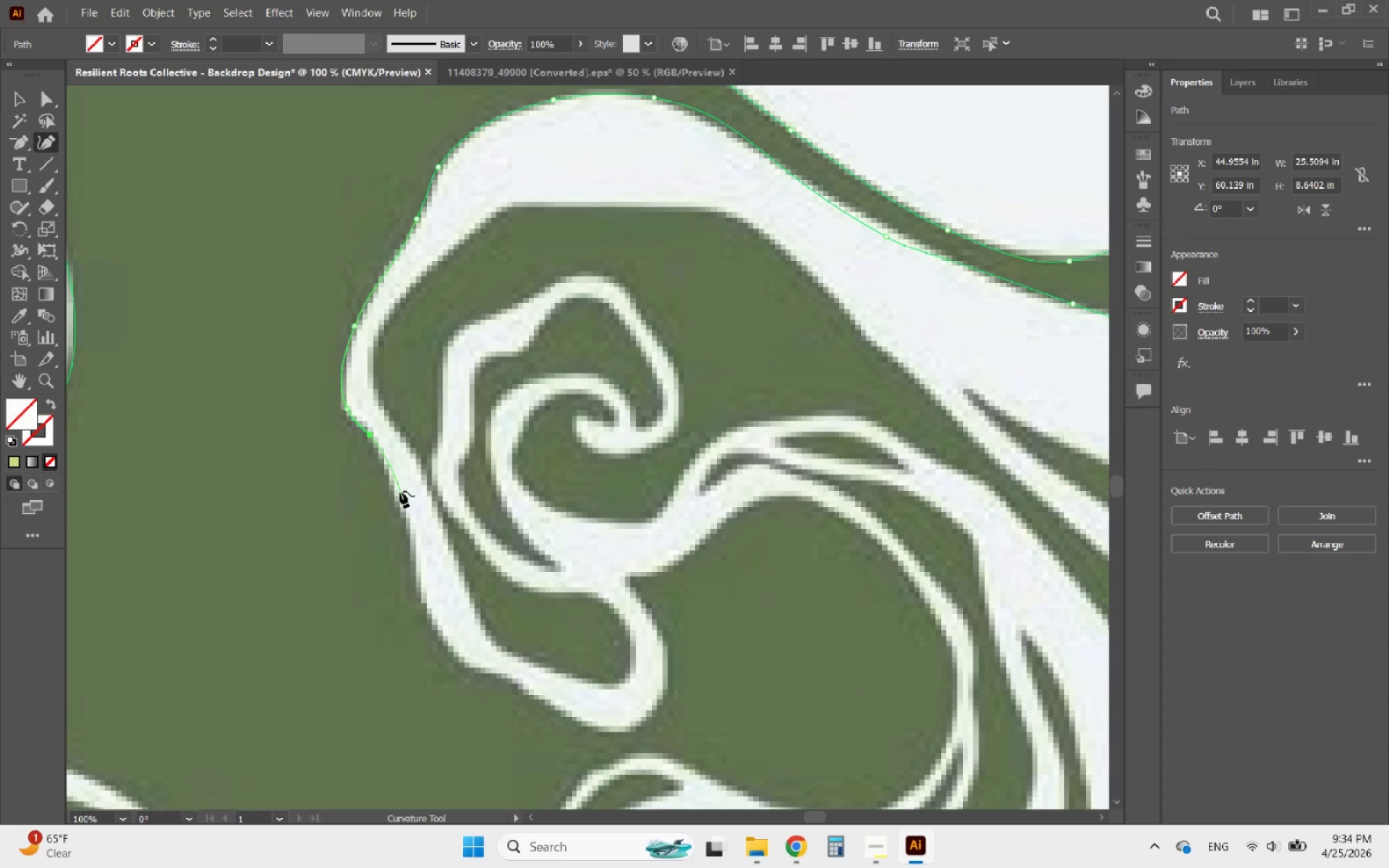 
left_click([393, 488])
 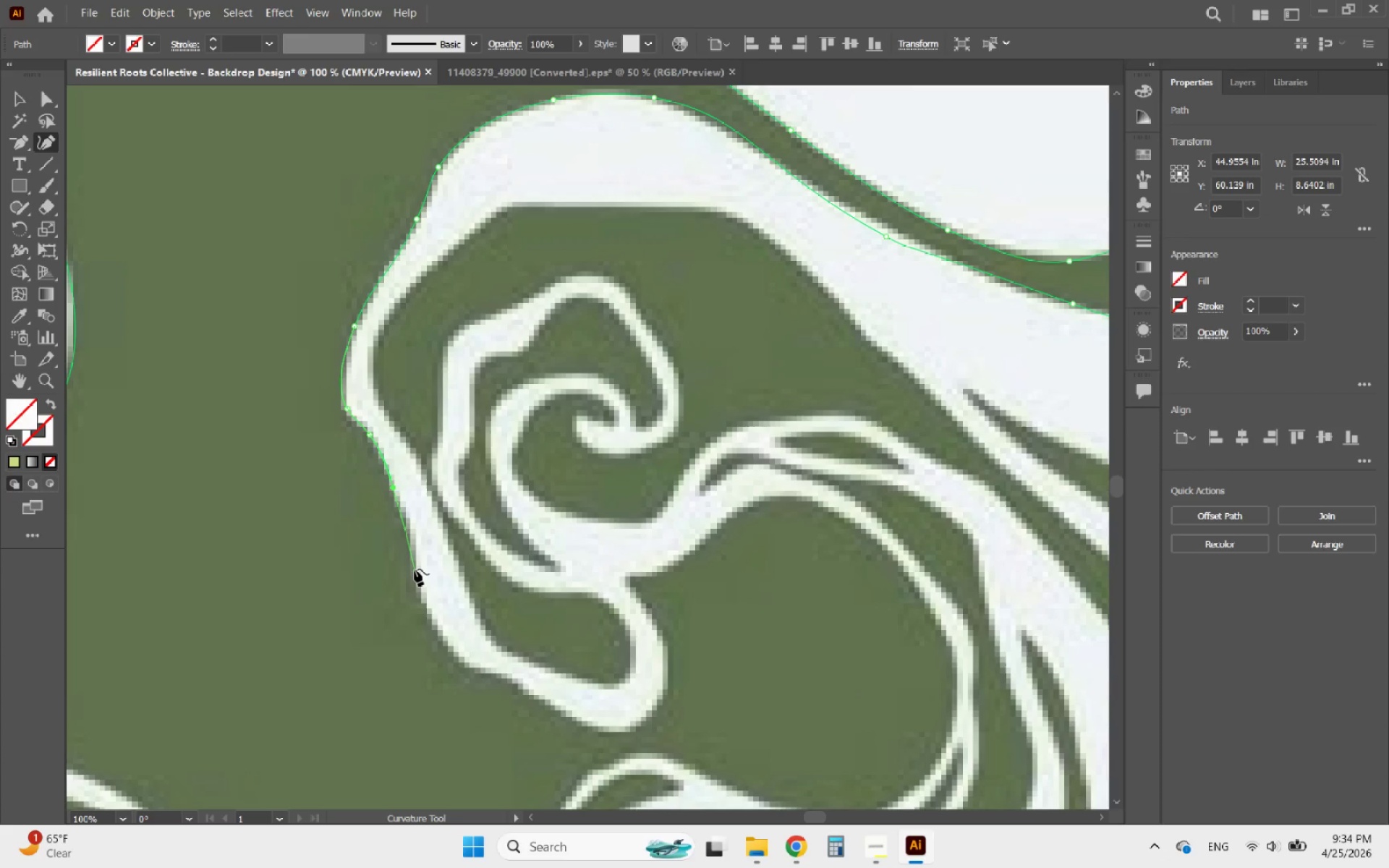 
left_click([415, 570])
 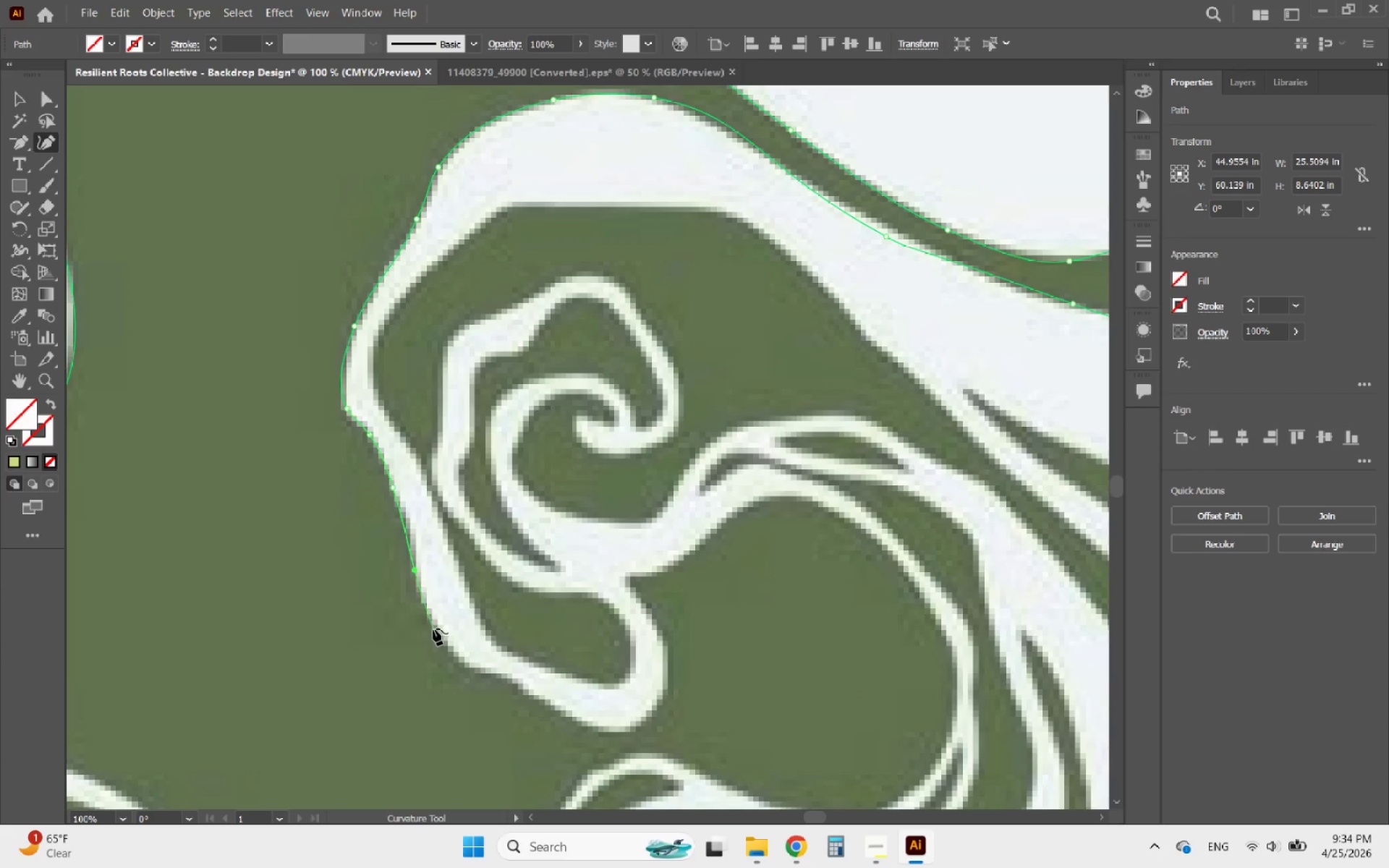 
key(Alt+AltLeft)
 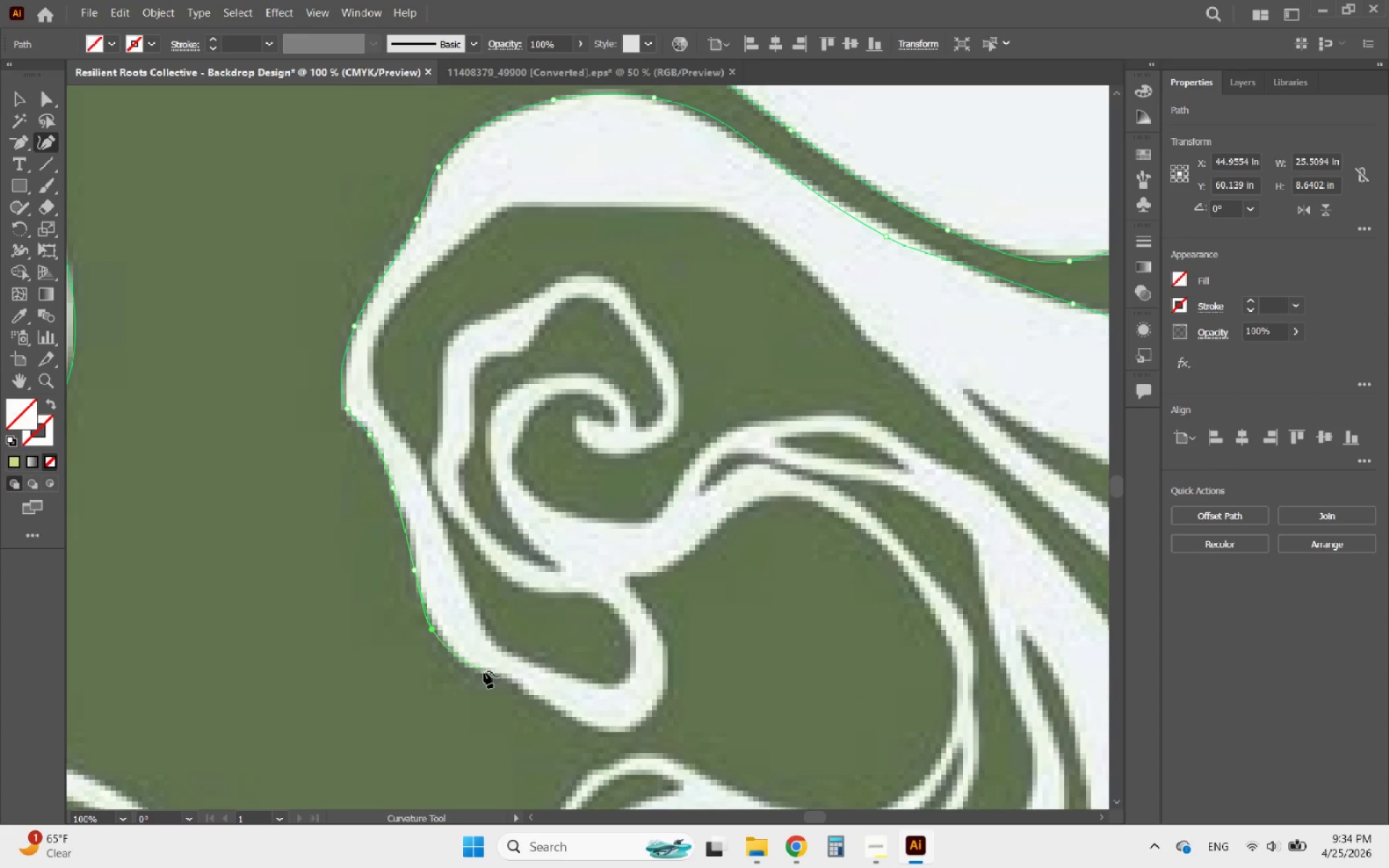 
left_click([484, 671])
 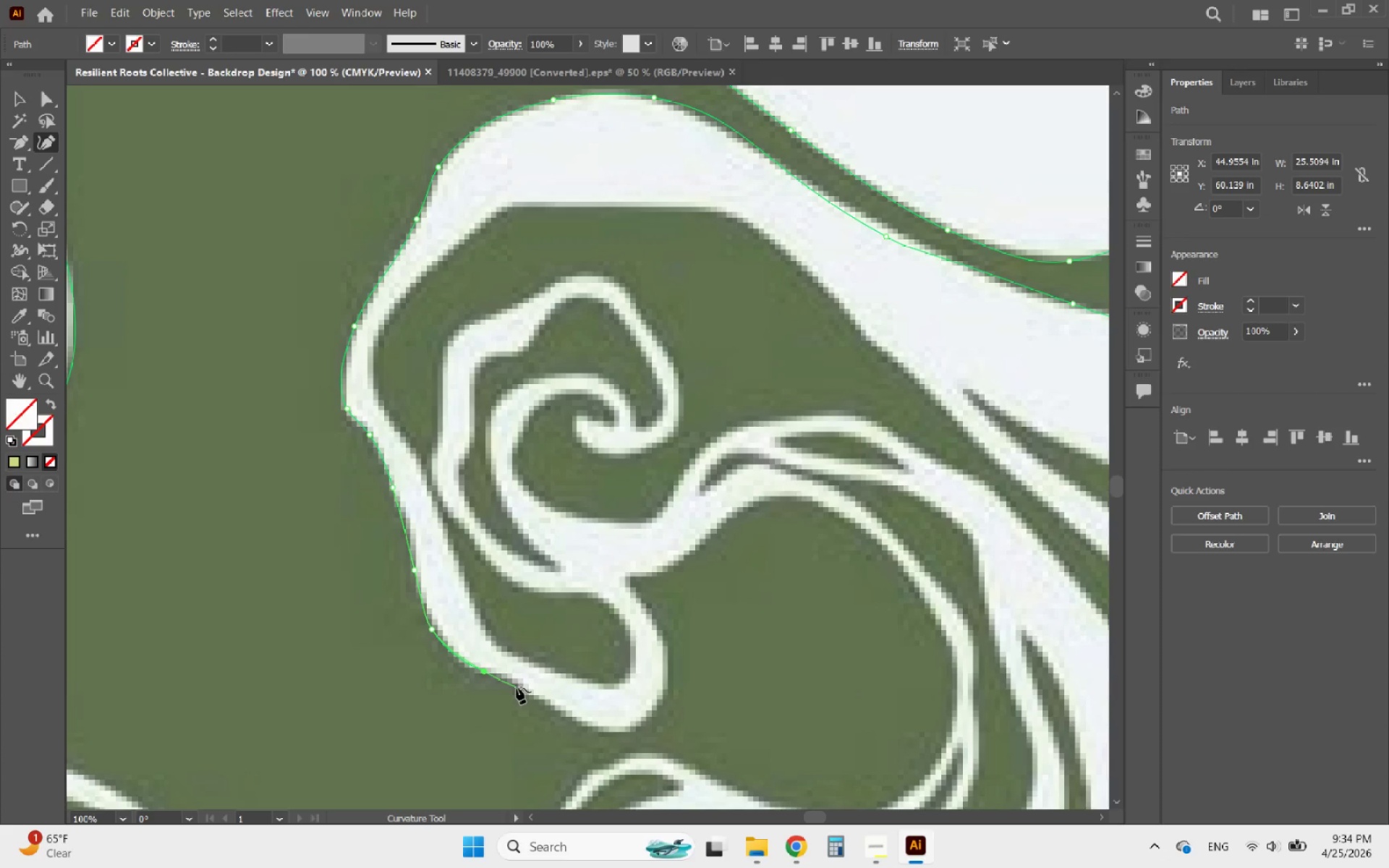 
left_click([521, 686])
 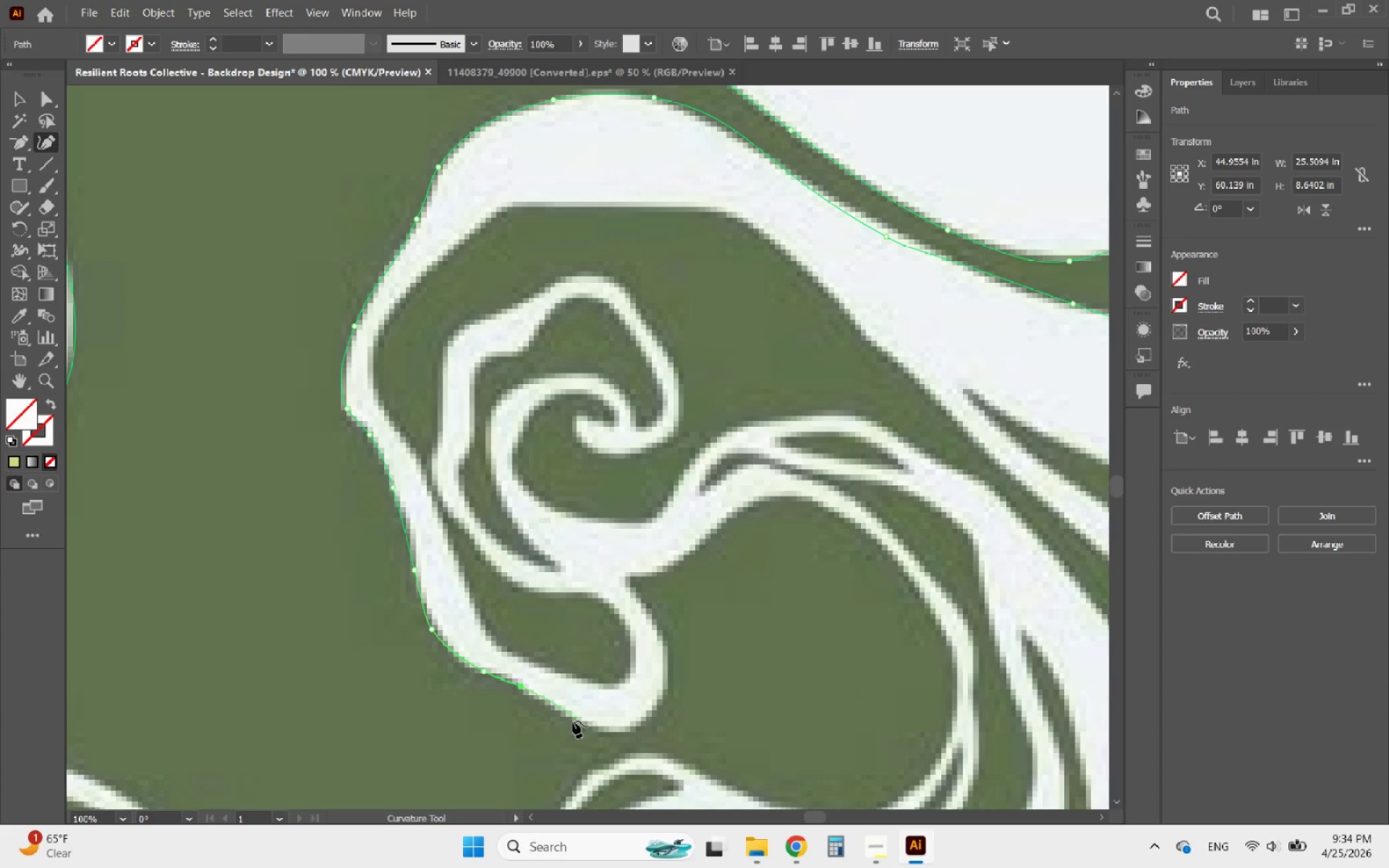 
left_click([573, 721])
 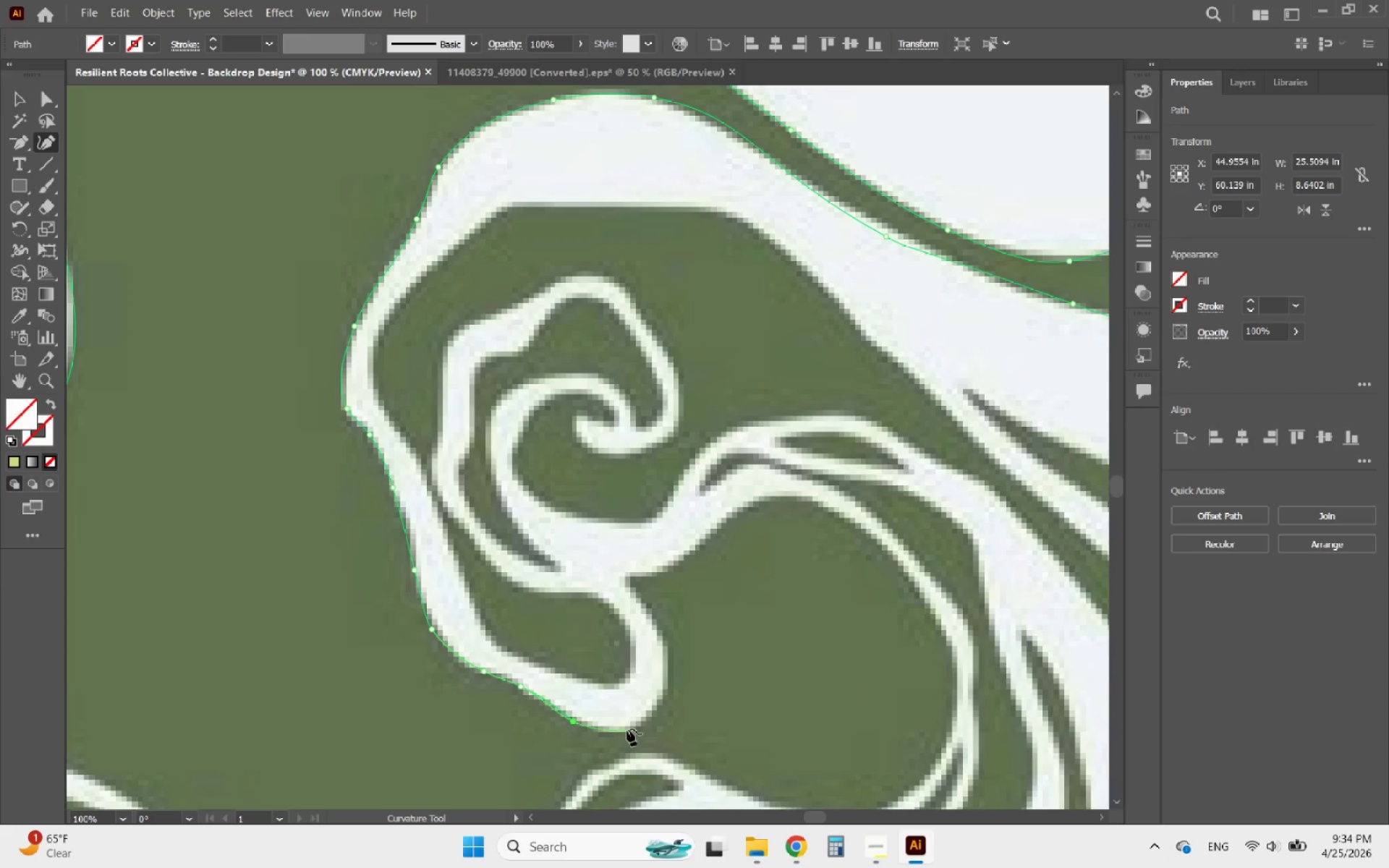 
left_click([632, 728])
 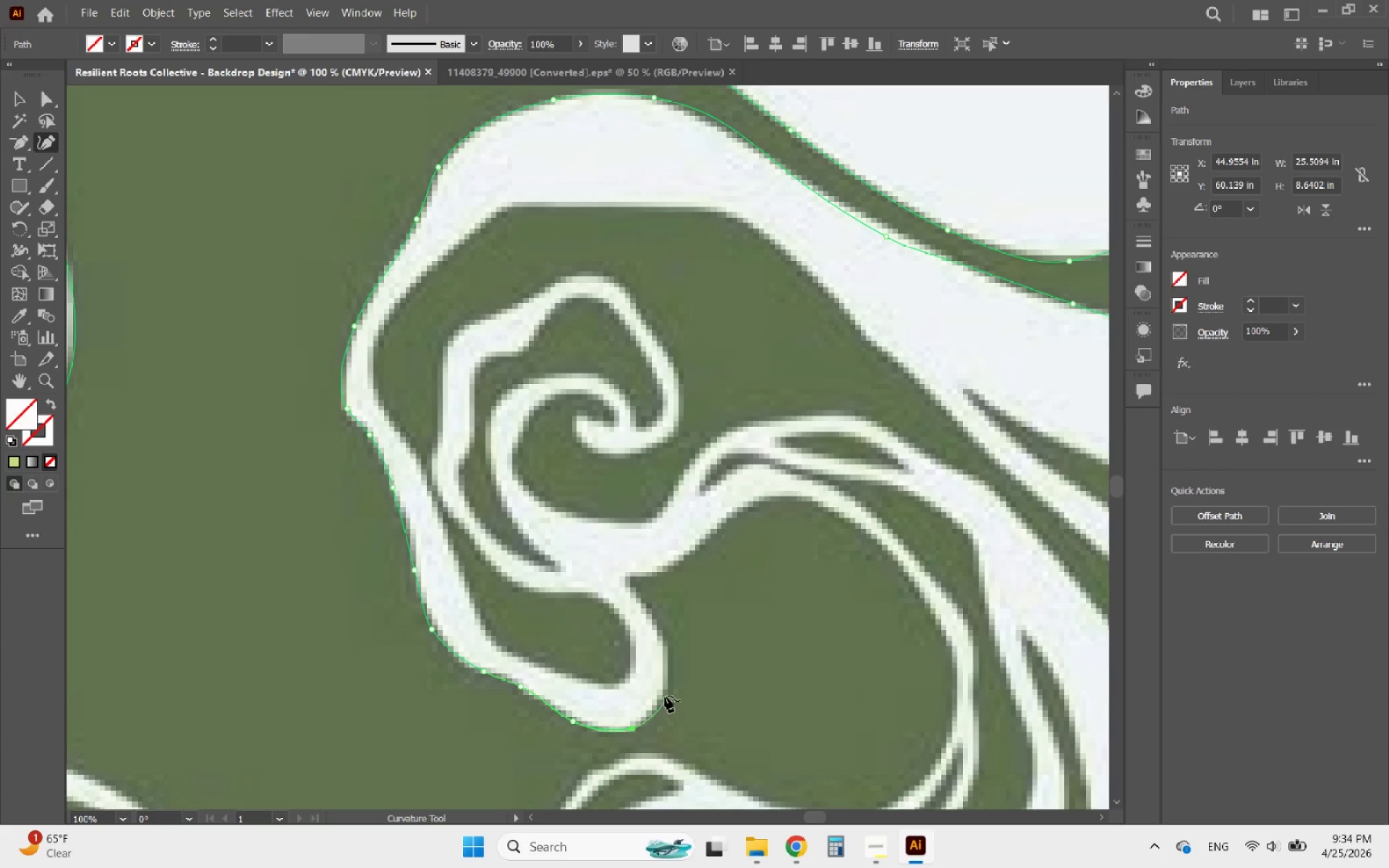 
left_click([665, 695])
 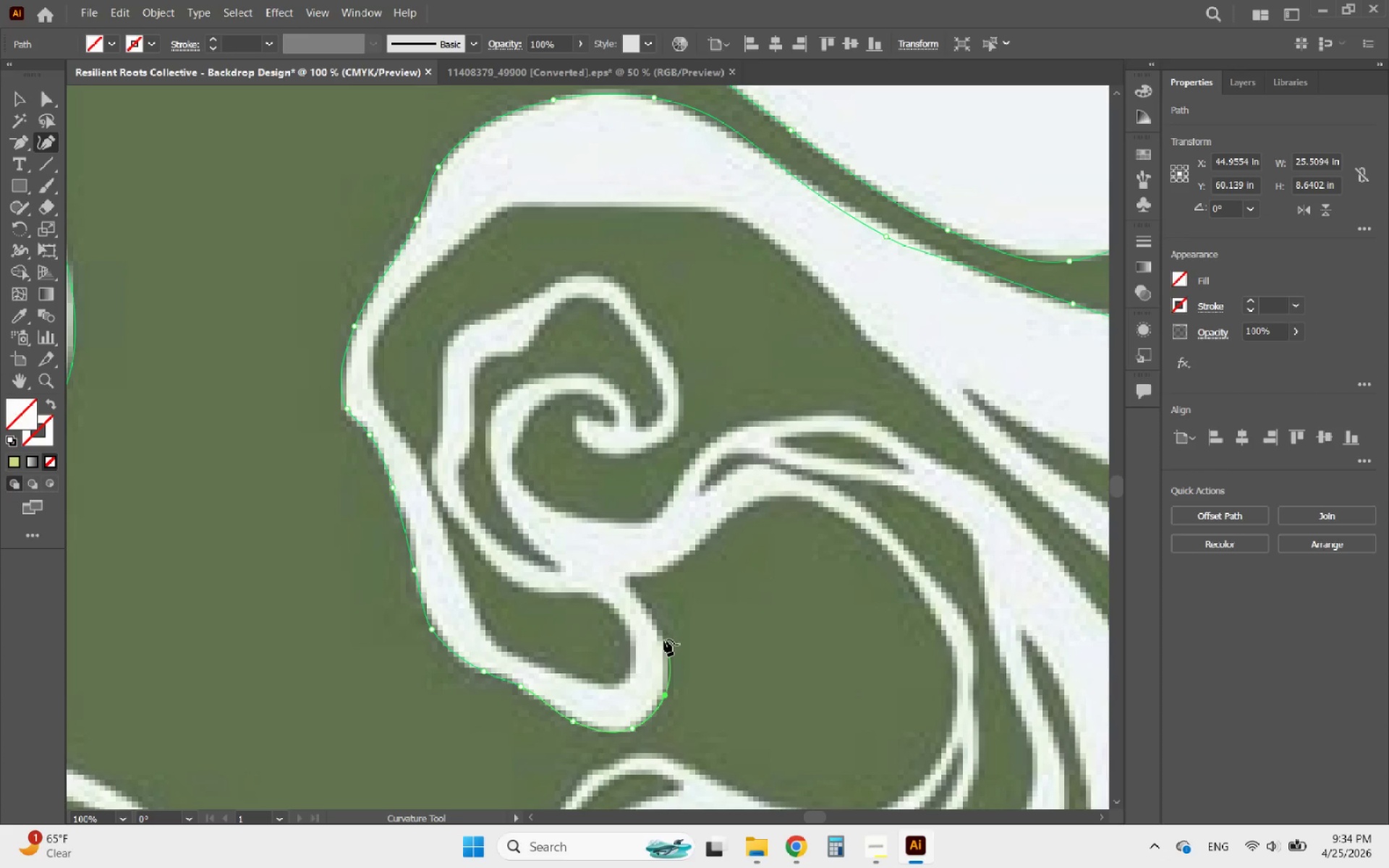 
left_click([664, 634])
 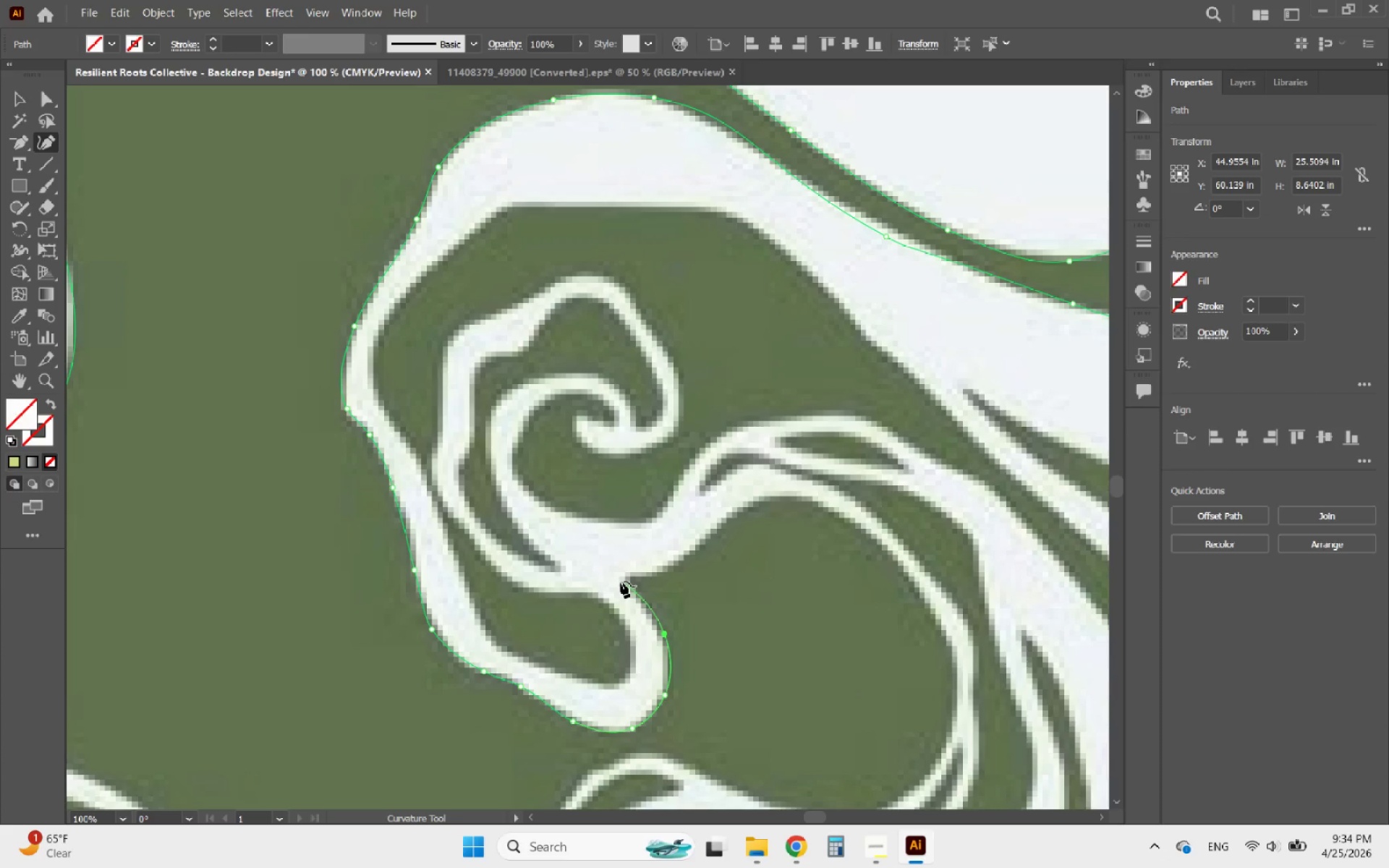 
left_click([624, 581])
 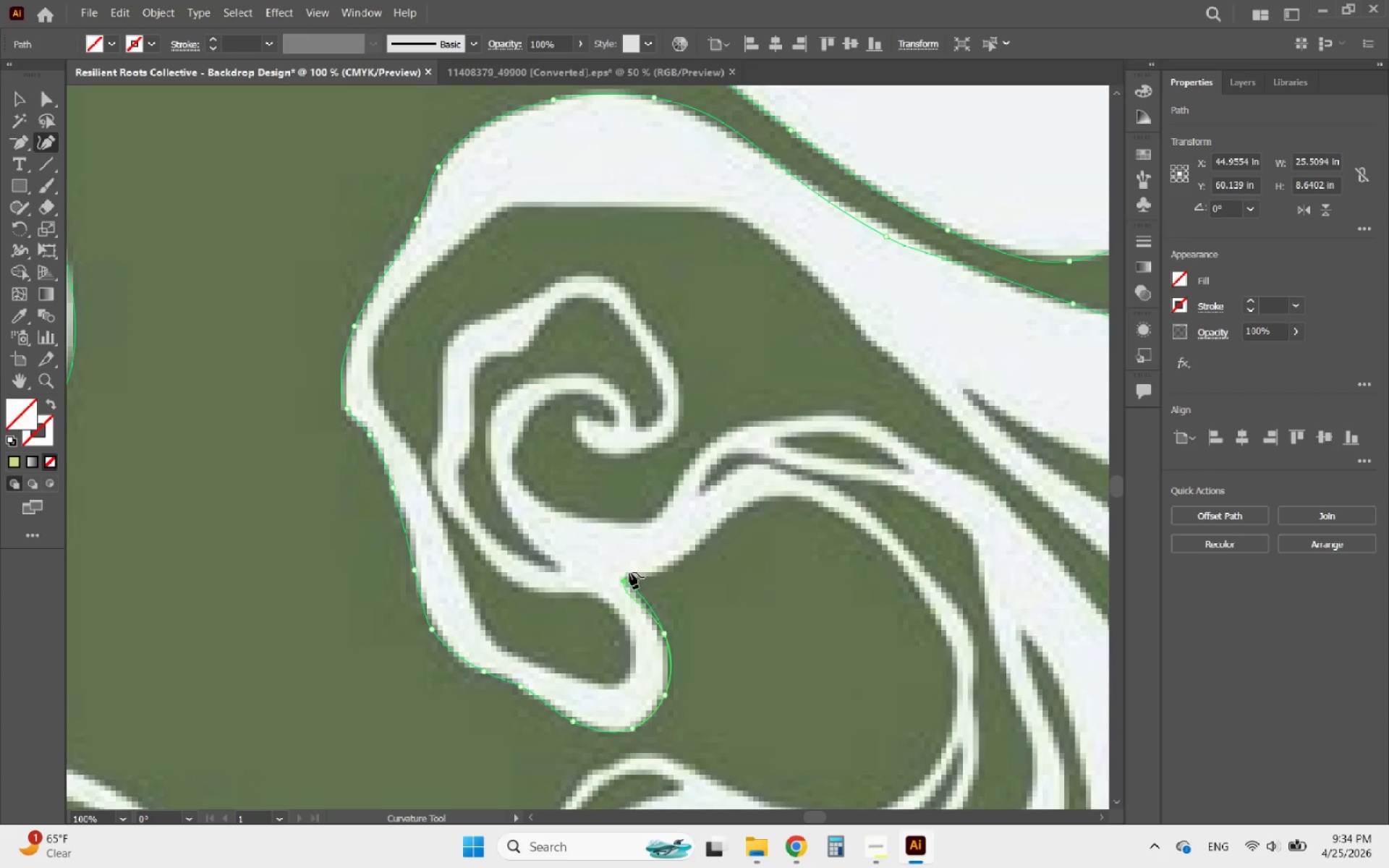 
hold_key(key=AltLeft, duration=0.44)
scroll: coordinate [631, 572], scroll_direction: up, amount: 3.0
 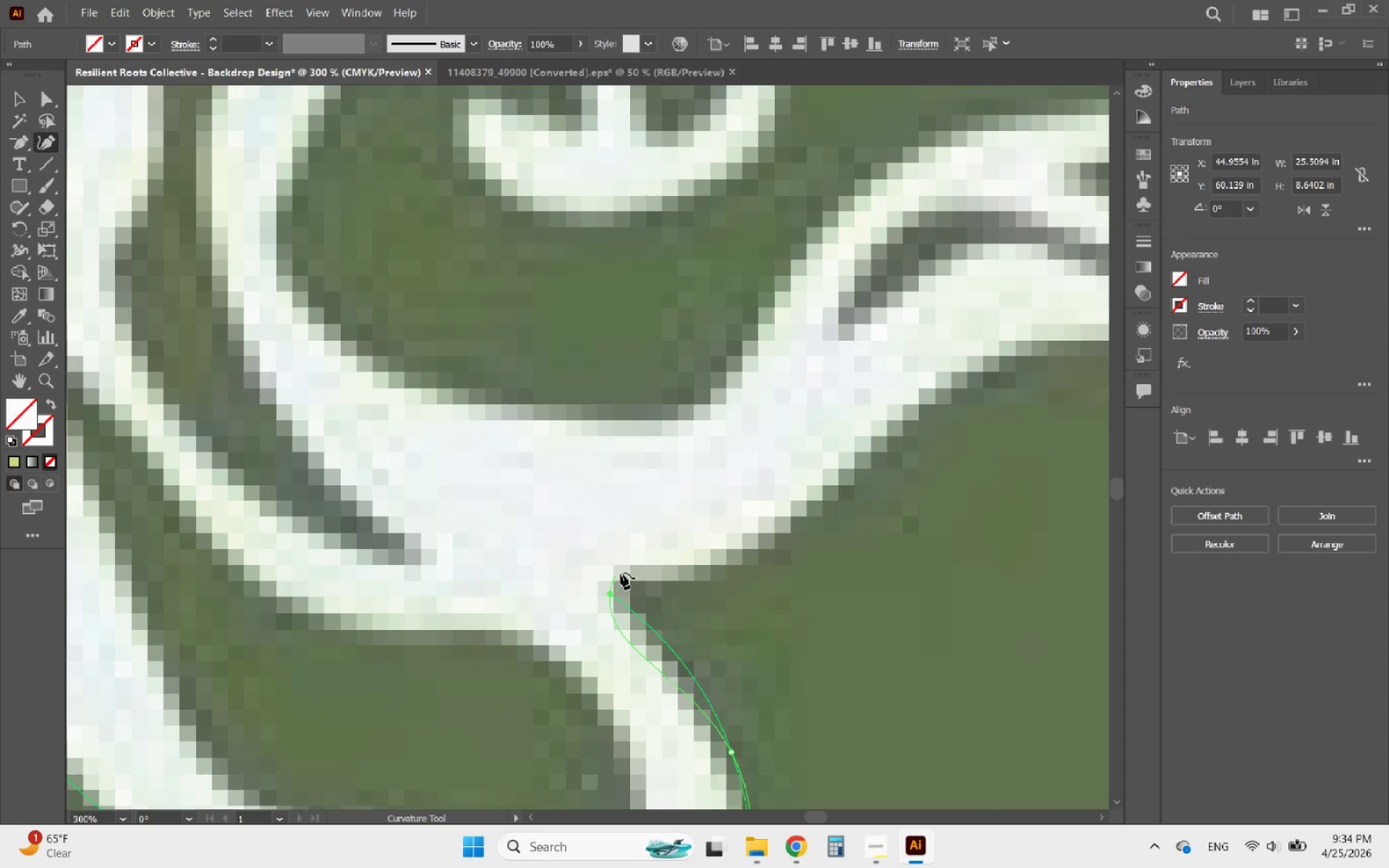 
left_click([631, 571])
 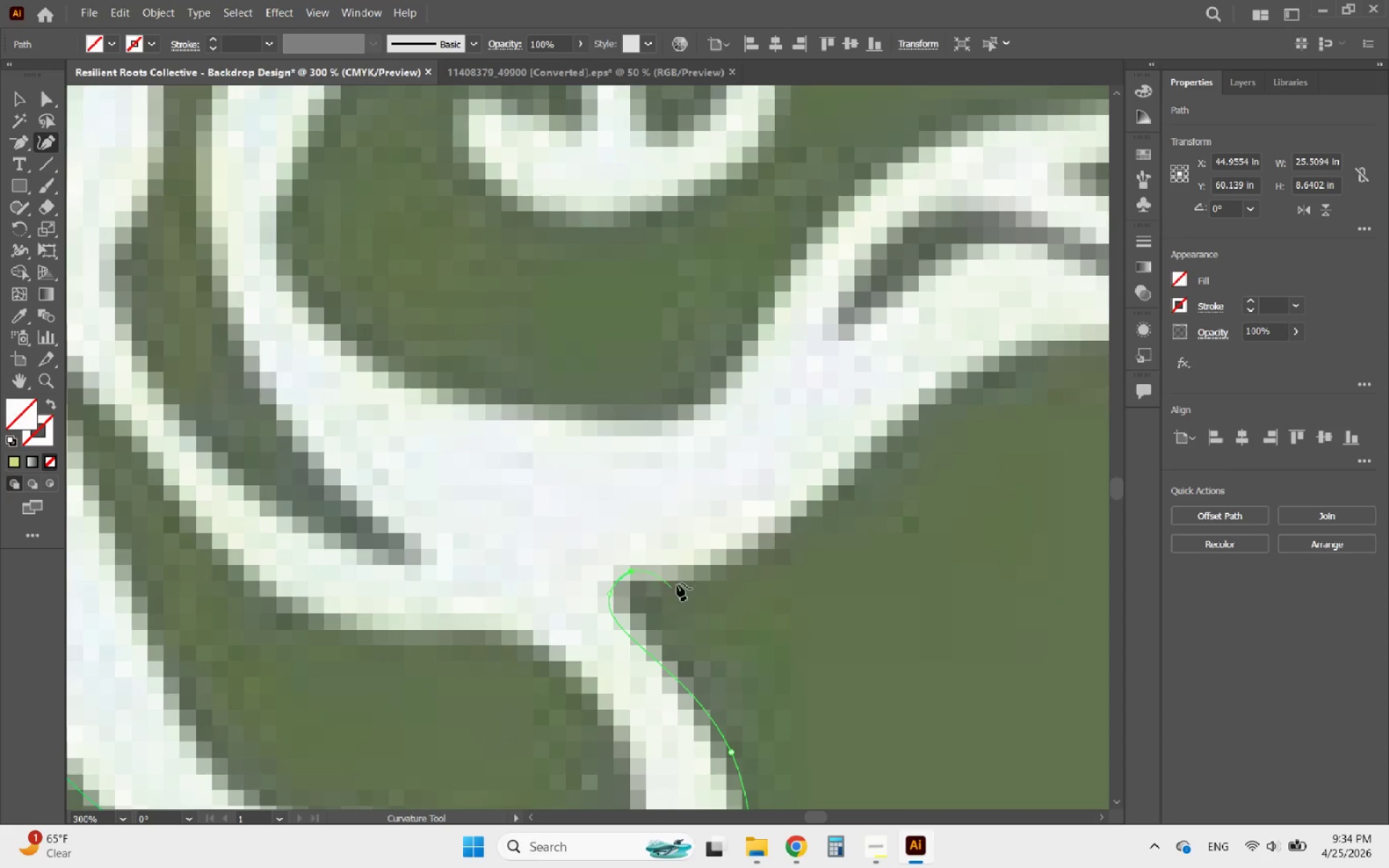 
left_click([700, 575])
 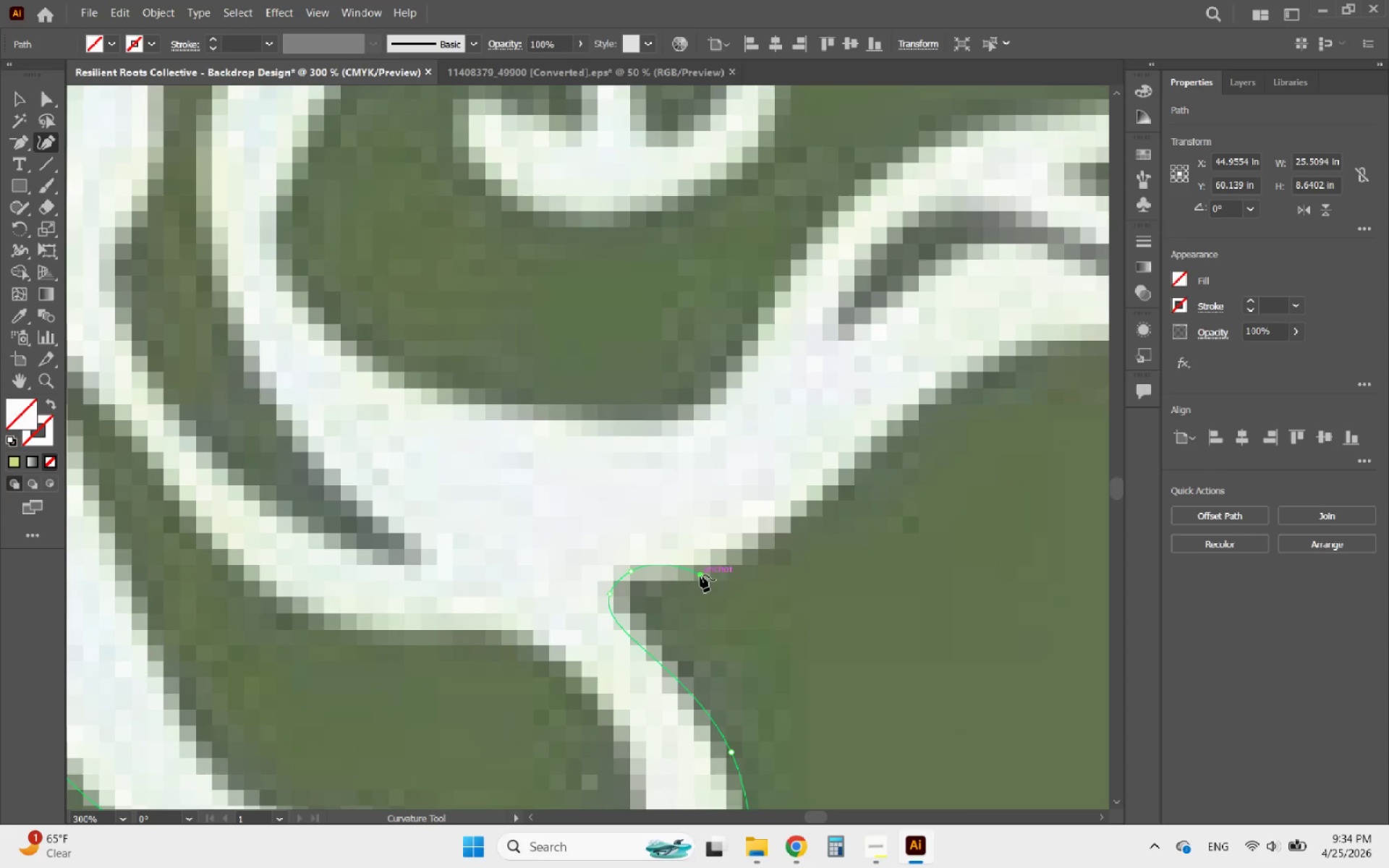 
hold_key(key=AltLeft, duration=1.25)
scroll: coordinate [591, 573], scroll_direction: down, amount: 3.0
 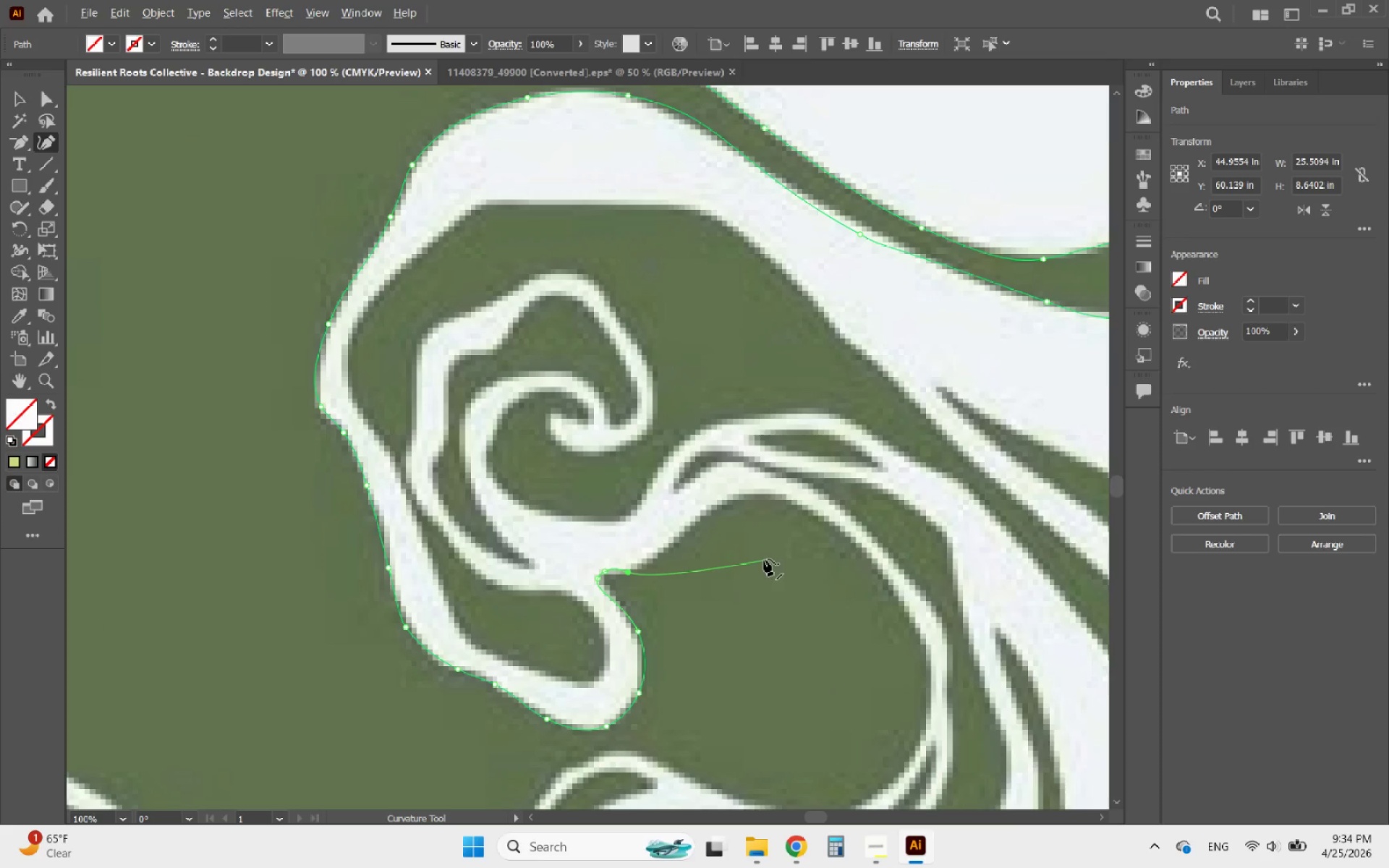 
scroll: coordinate [726, 529], scroll_direction: up, amount: 2.0
 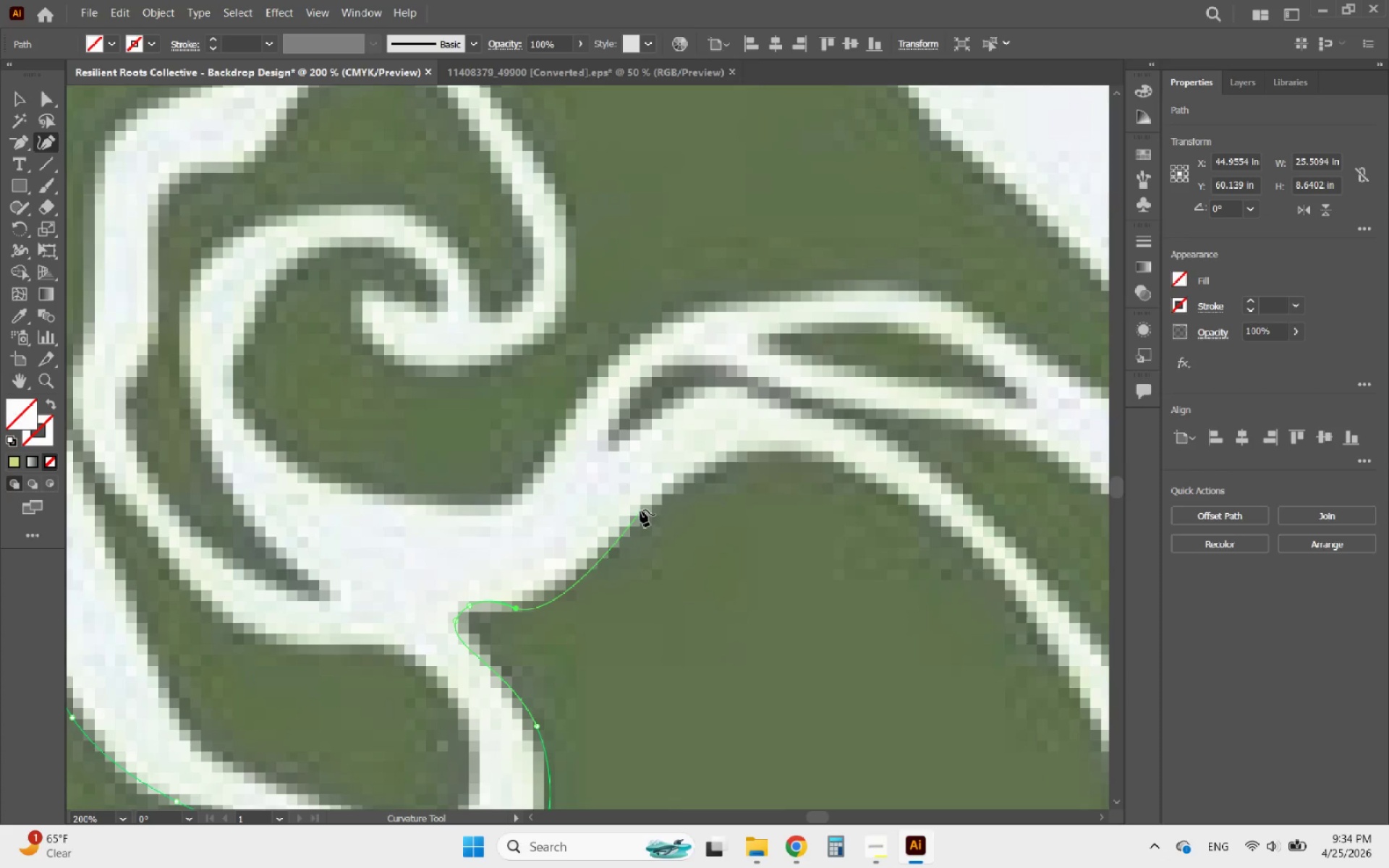 
left_click([656, 495])
 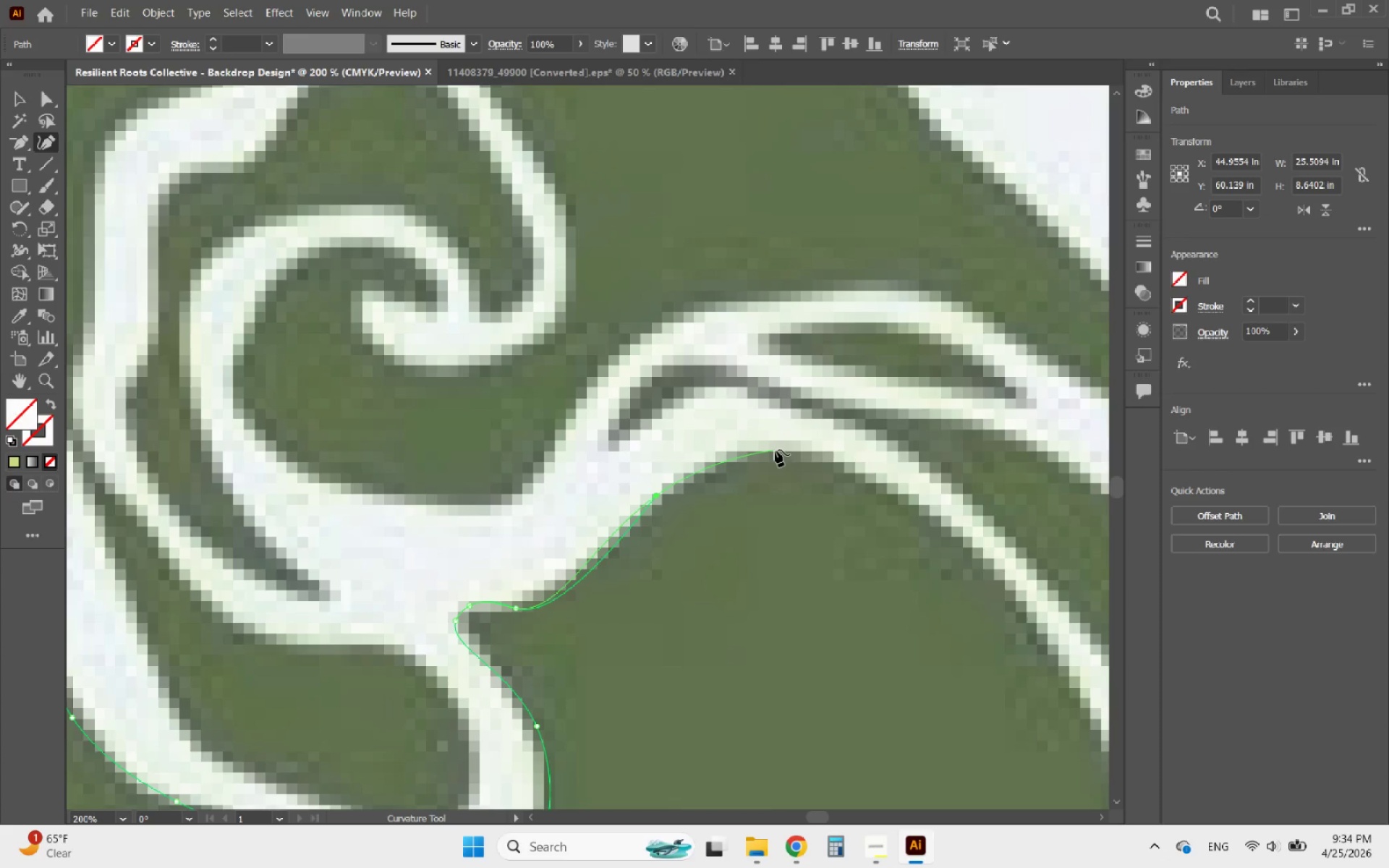 
left_click([778, 450])
 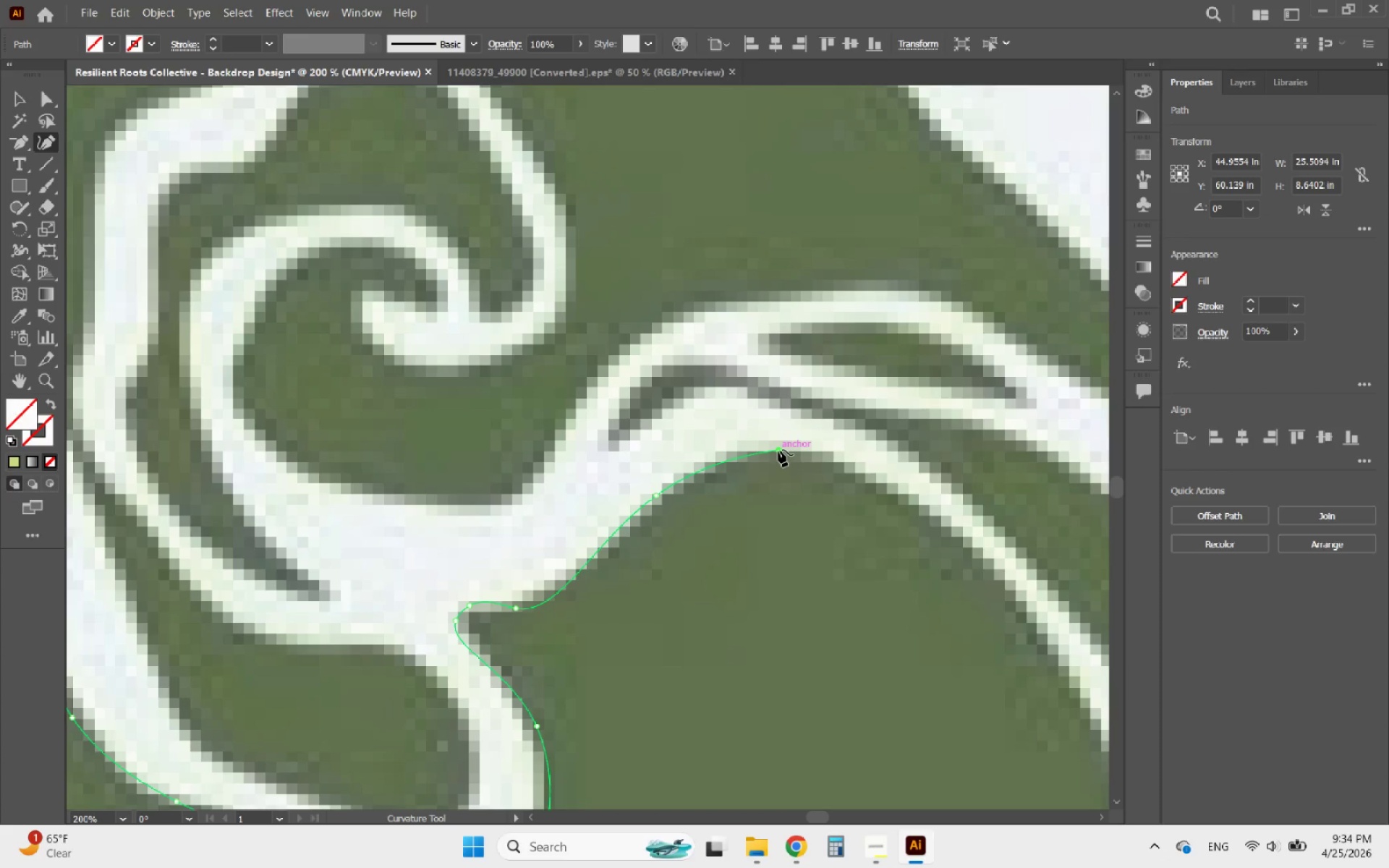 
hold_key(key=AltLeft, duration=1.45)
scroll: coordinate [616, 376], scroll_direction: down, amount: 2.0
 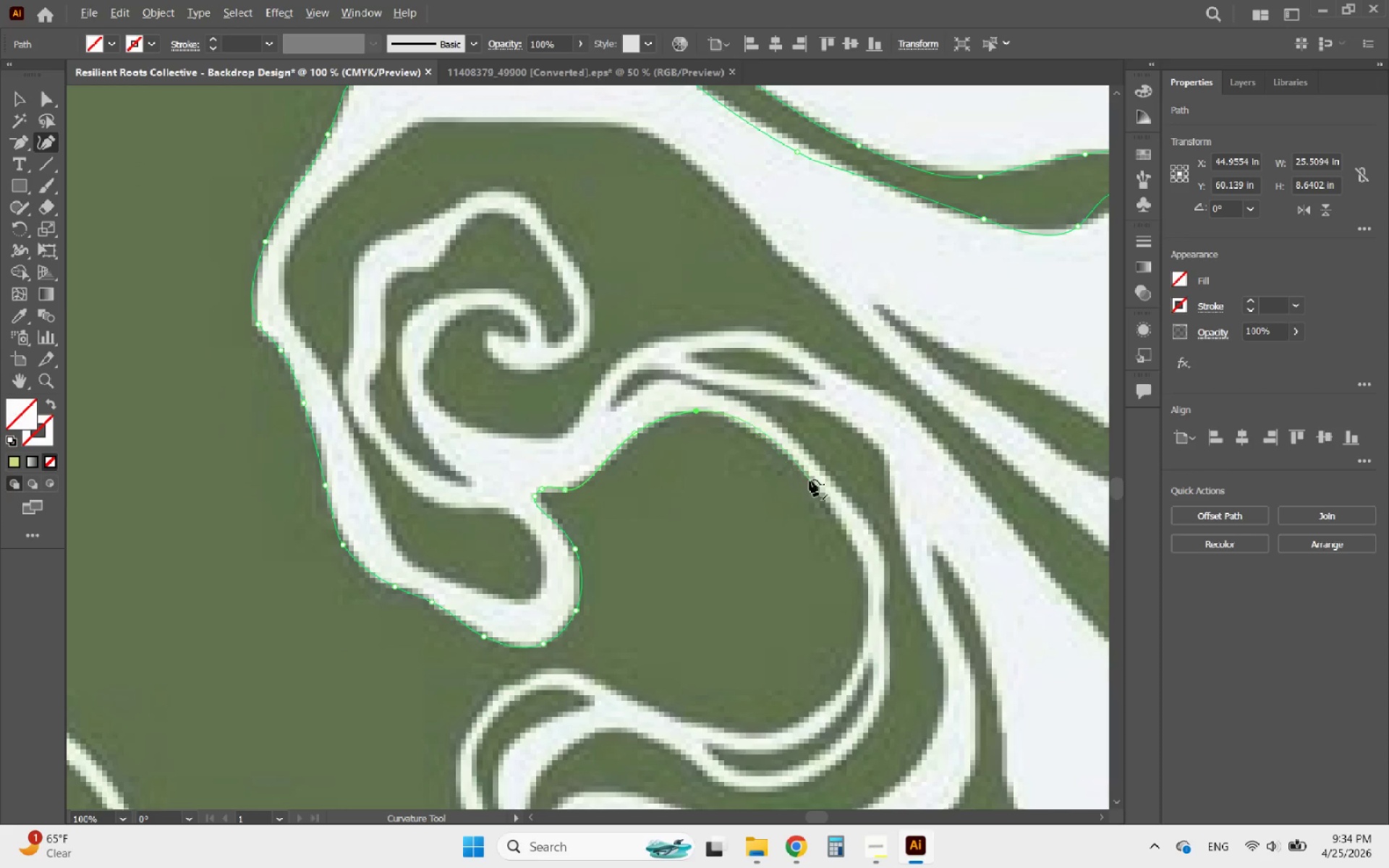 
scroll: coordinate [812, 482], scroll_direction: up, amount: 2.0
 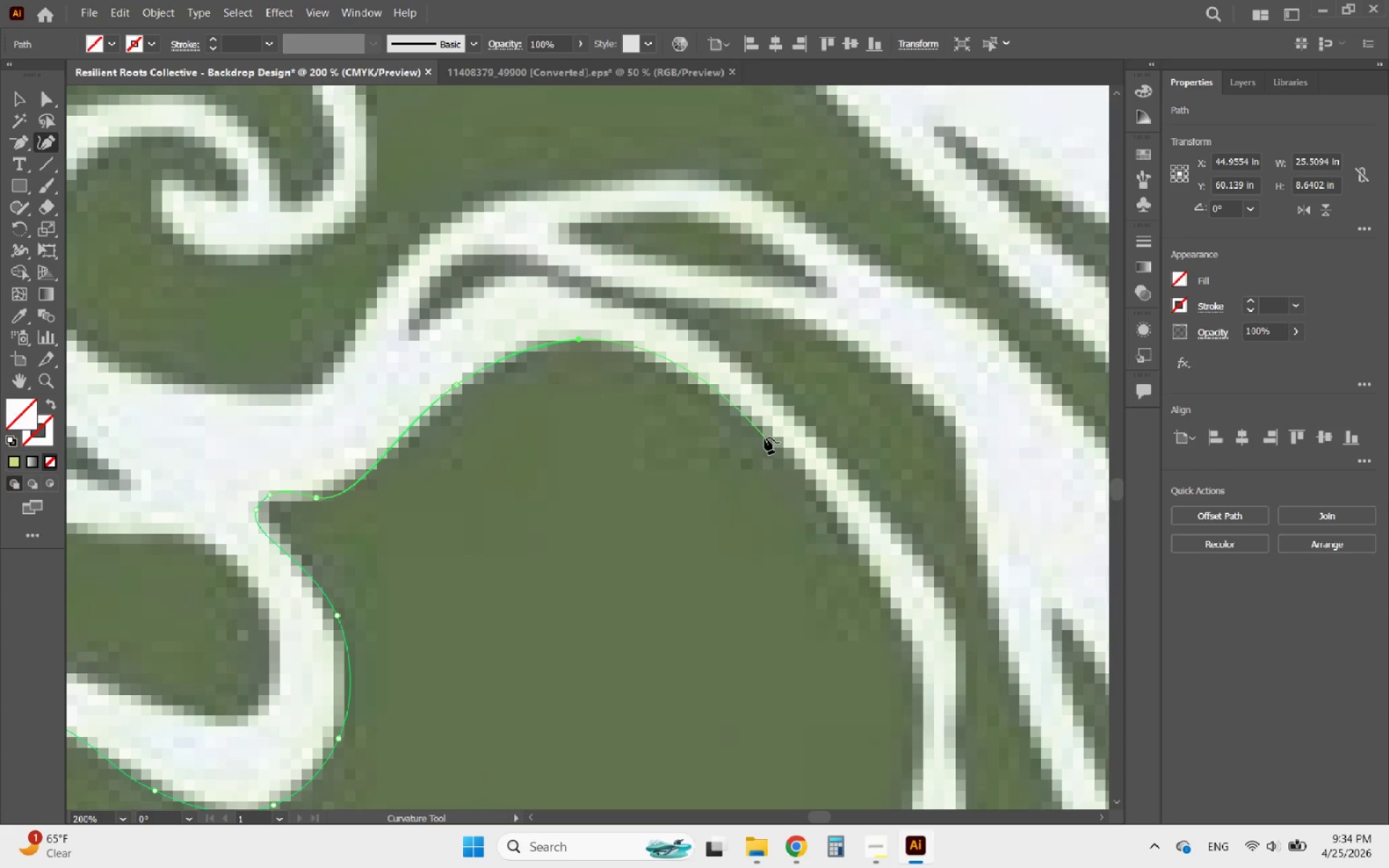 
left_click([765, 438])
 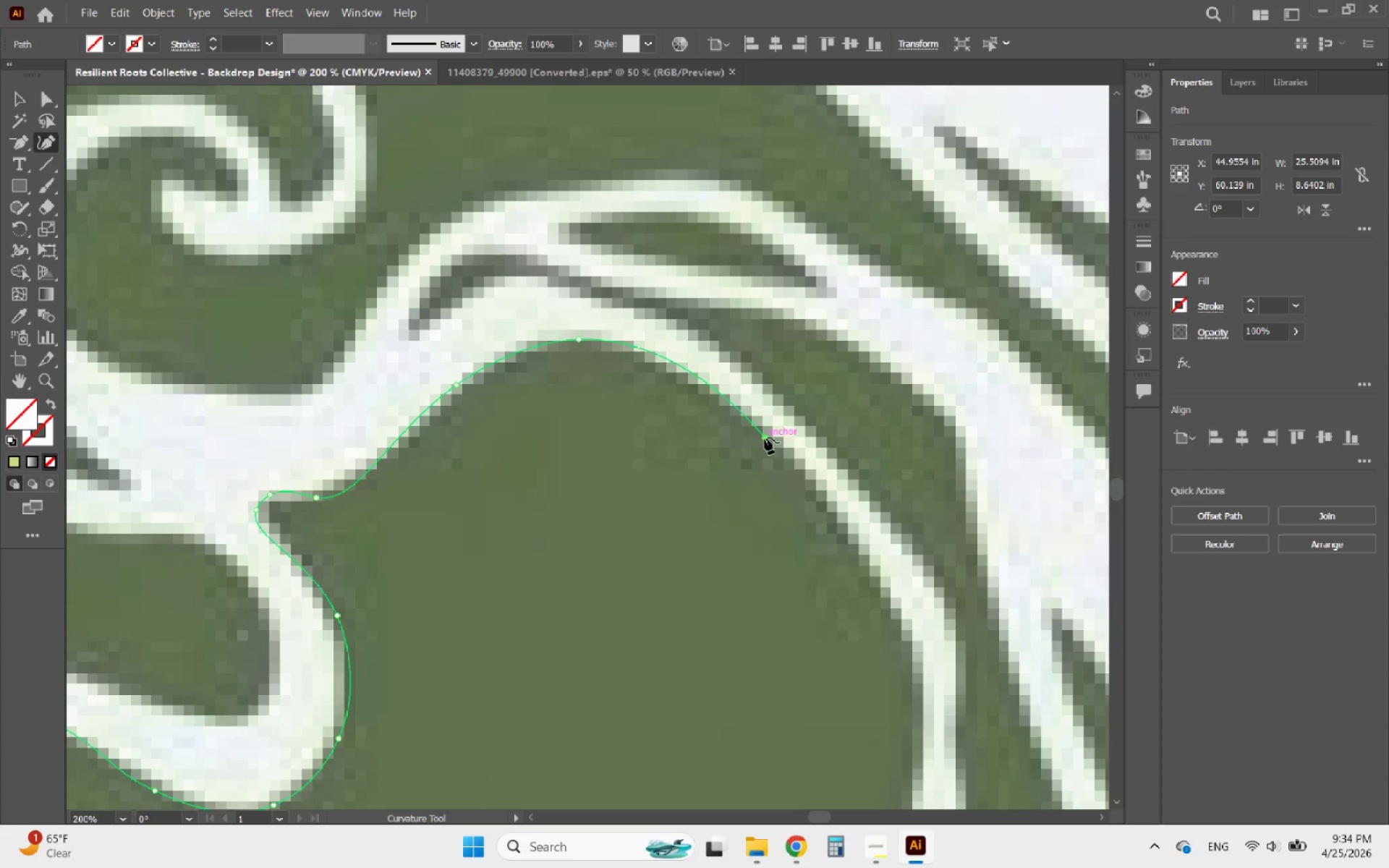 
hold_key(key=AltLeft, duration=1.34)
scroll: coordinate [749, 364], scroll_direction: down, amount: 2.0
 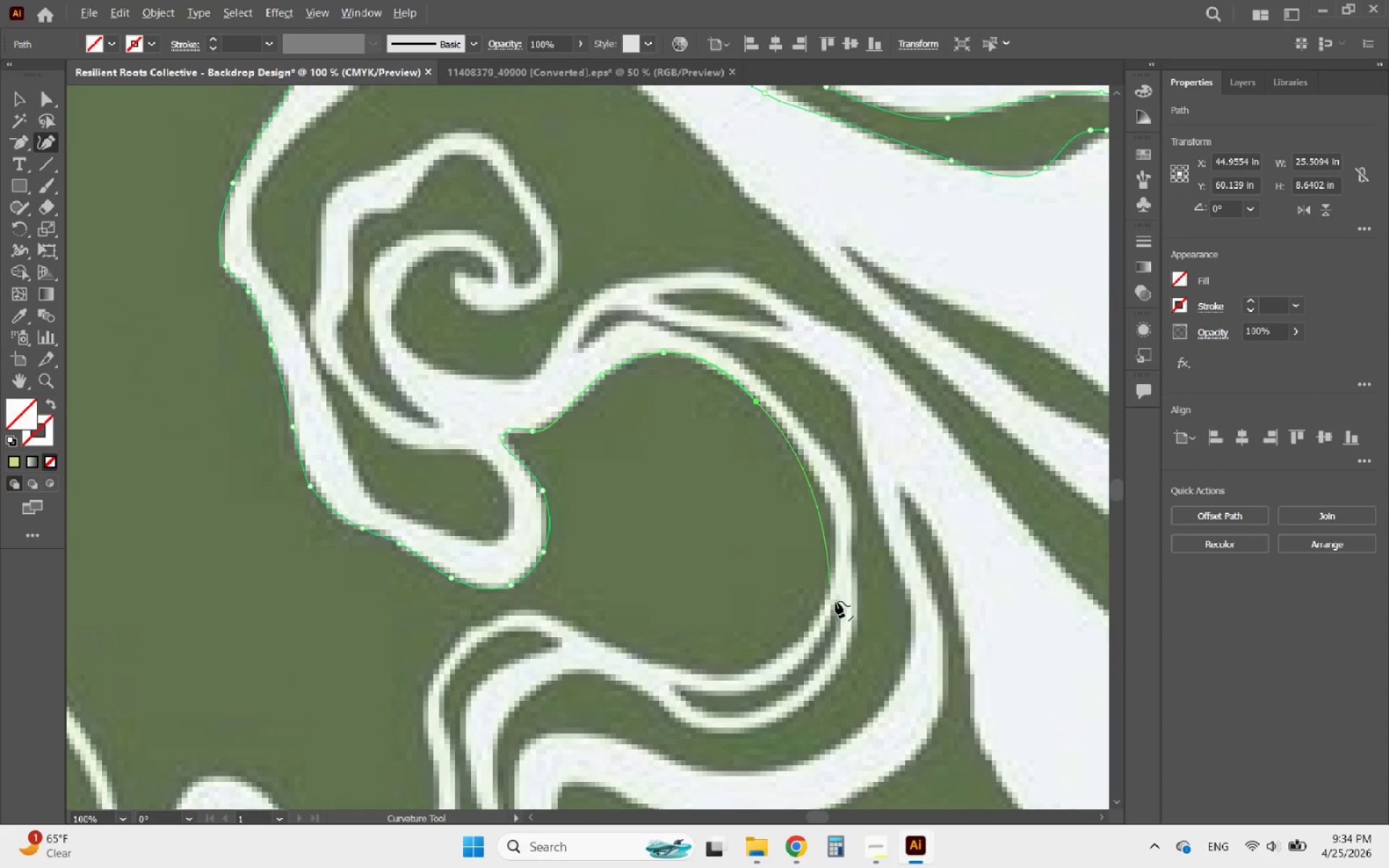 
scroll: coordinate [841, 620], scroll_direction: up, amount: 2.0
 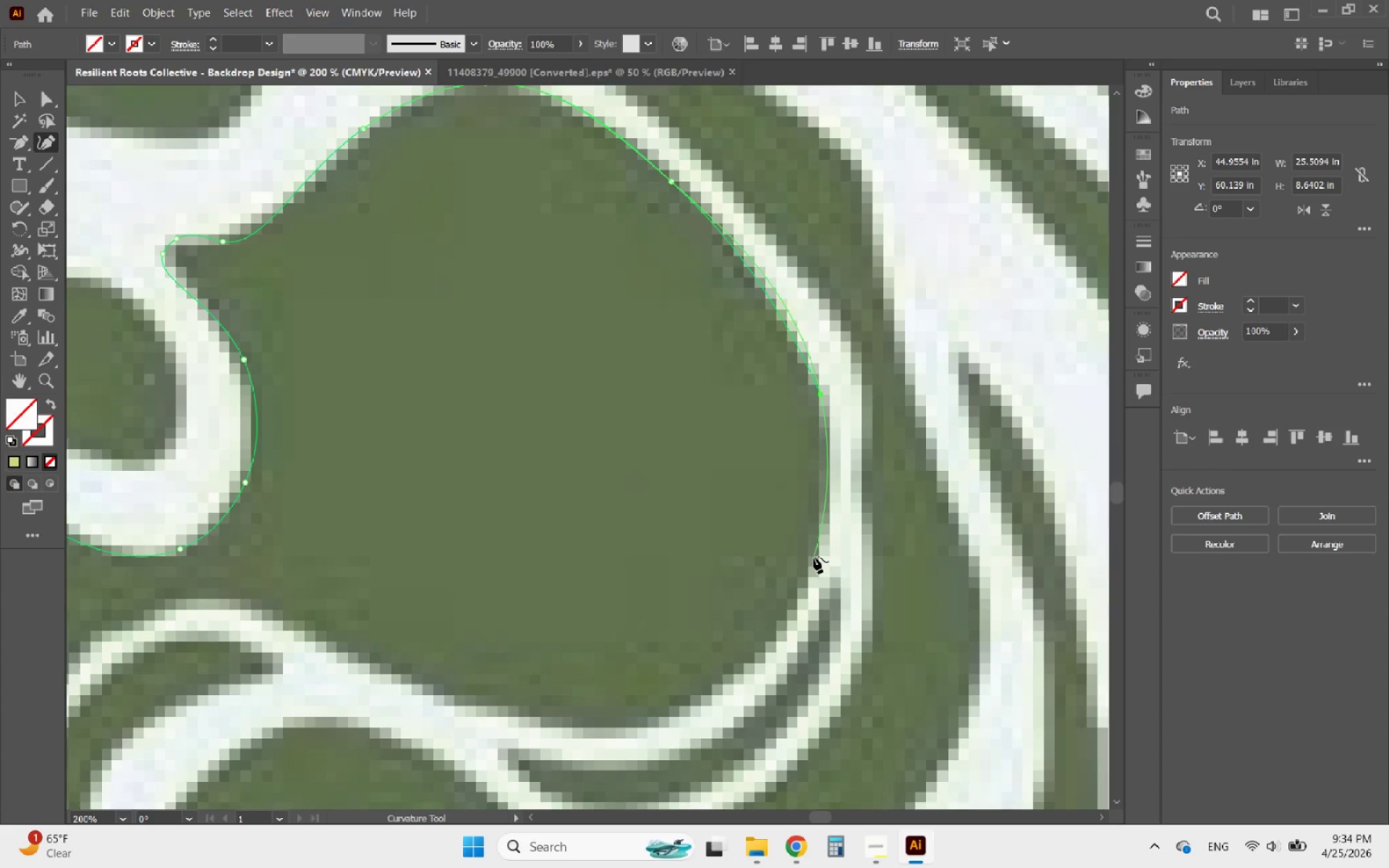 
left_click([811, 567])
 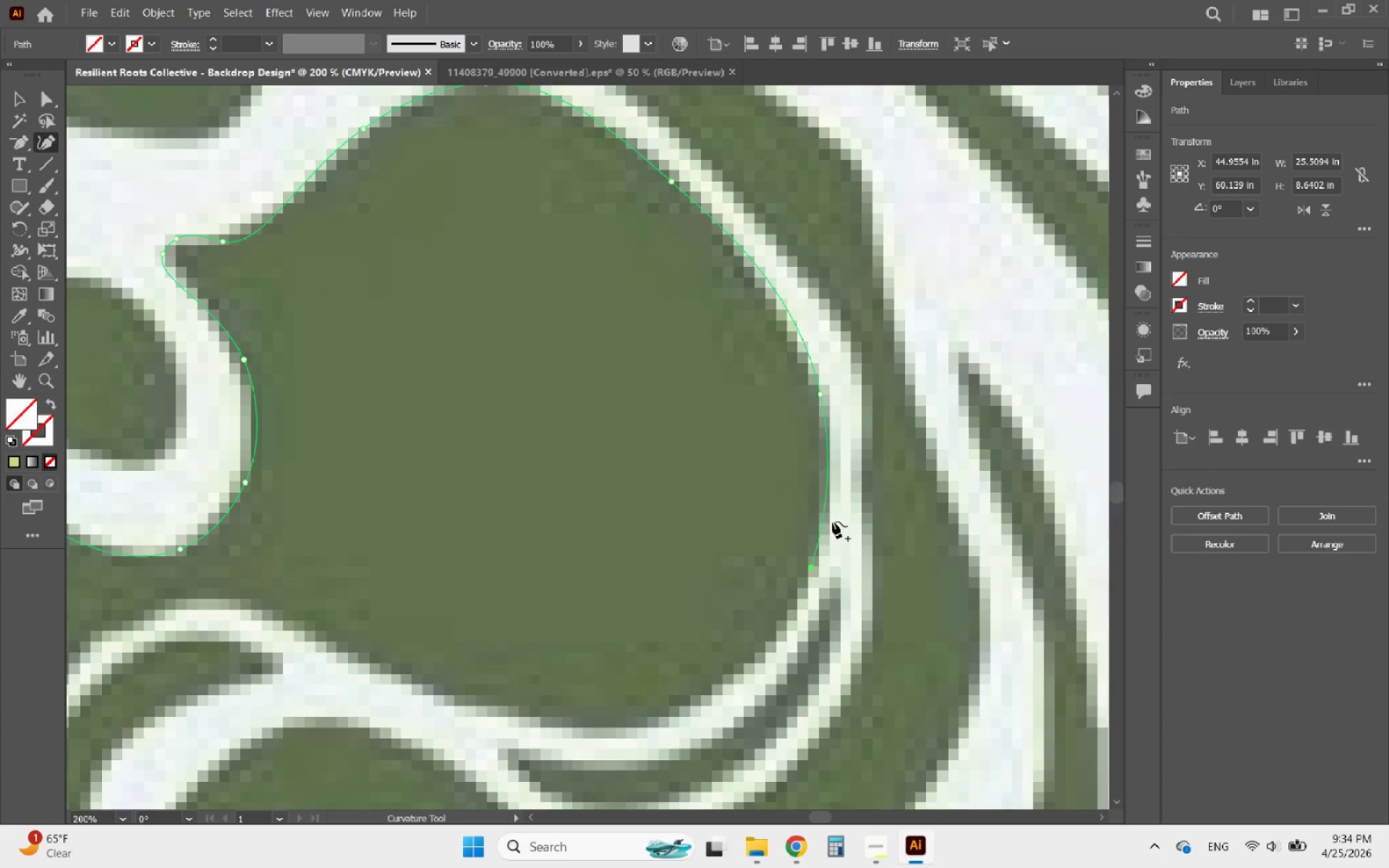 
hold_key(key=AltLeft, duration=0.92)
scroll: coordinate [805, 537], scroll_direction: none, amount: 0.0
 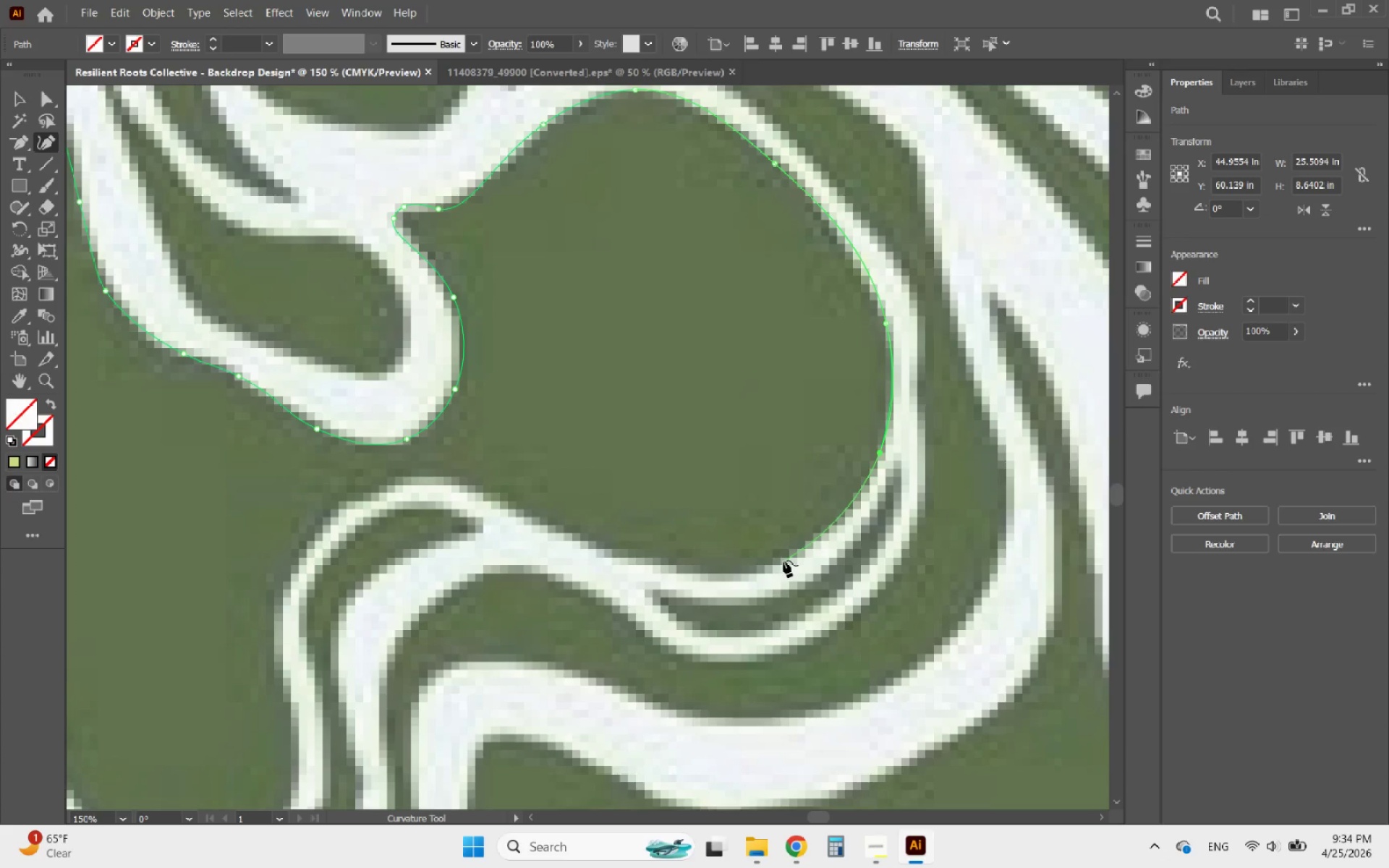 
left_click([783, 561])
 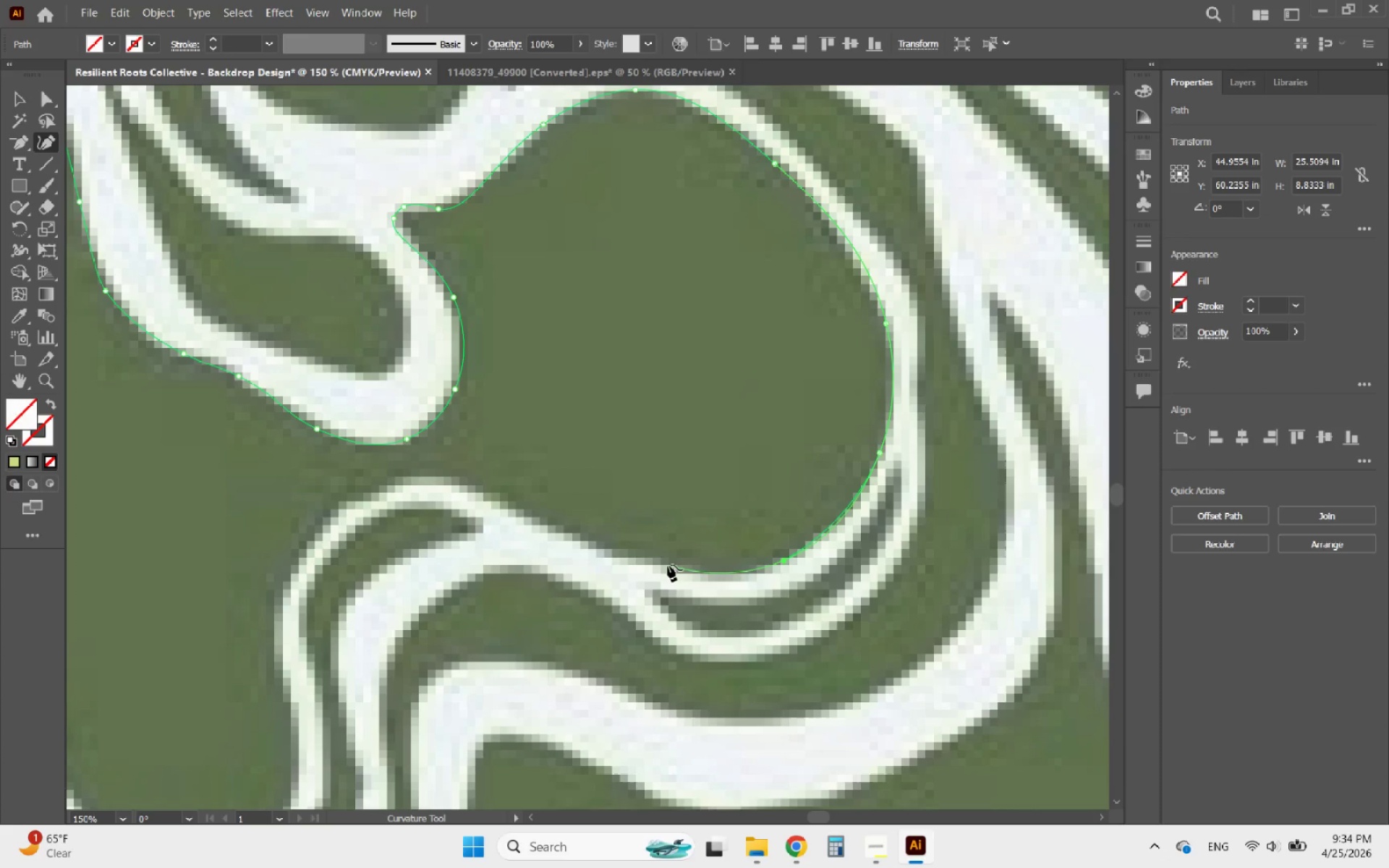 
left_click([661, 566])
 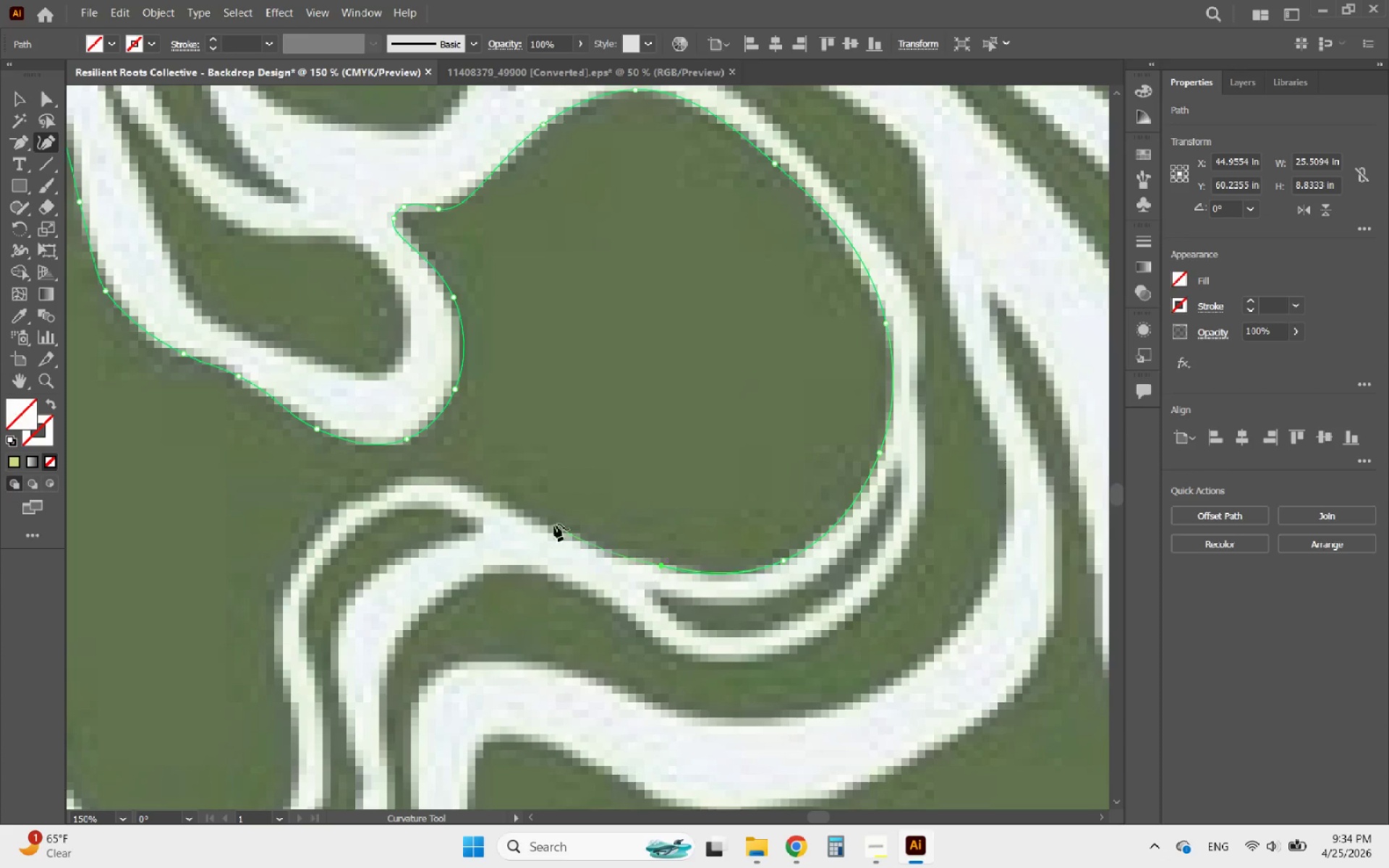 
key(Alt+AltLeft)
 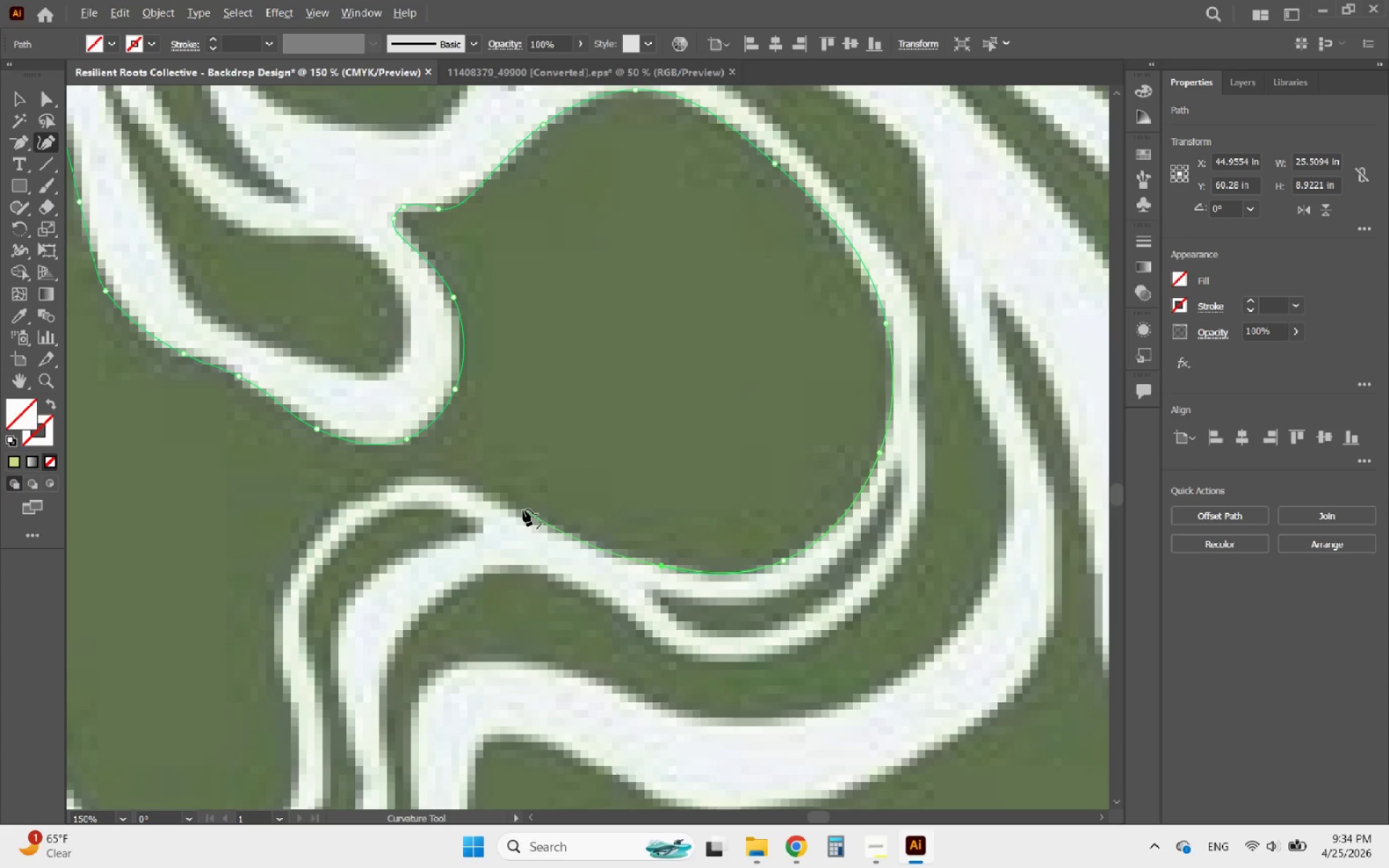 
left_click([523, 509])
 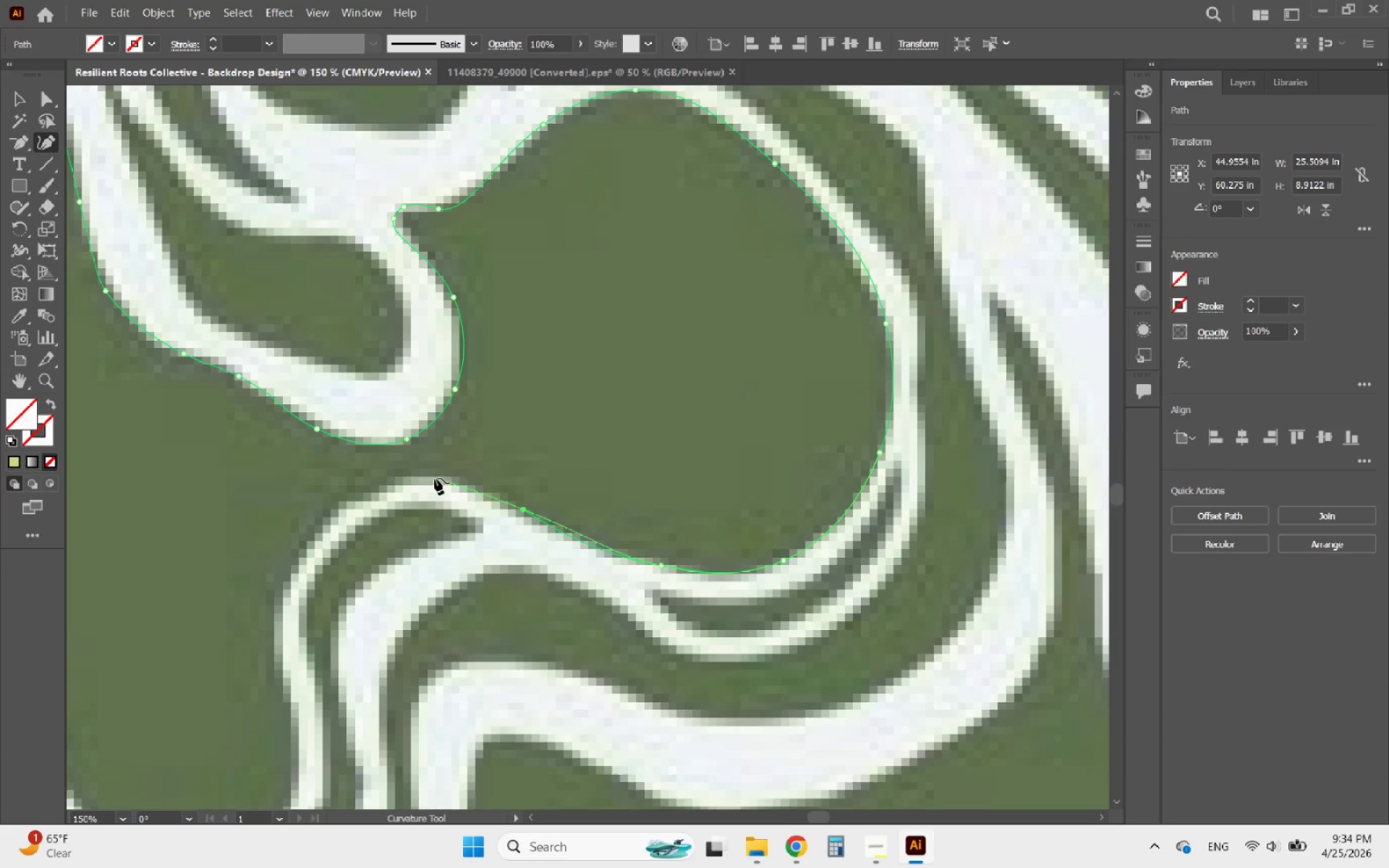 
left_click([434, 477])
 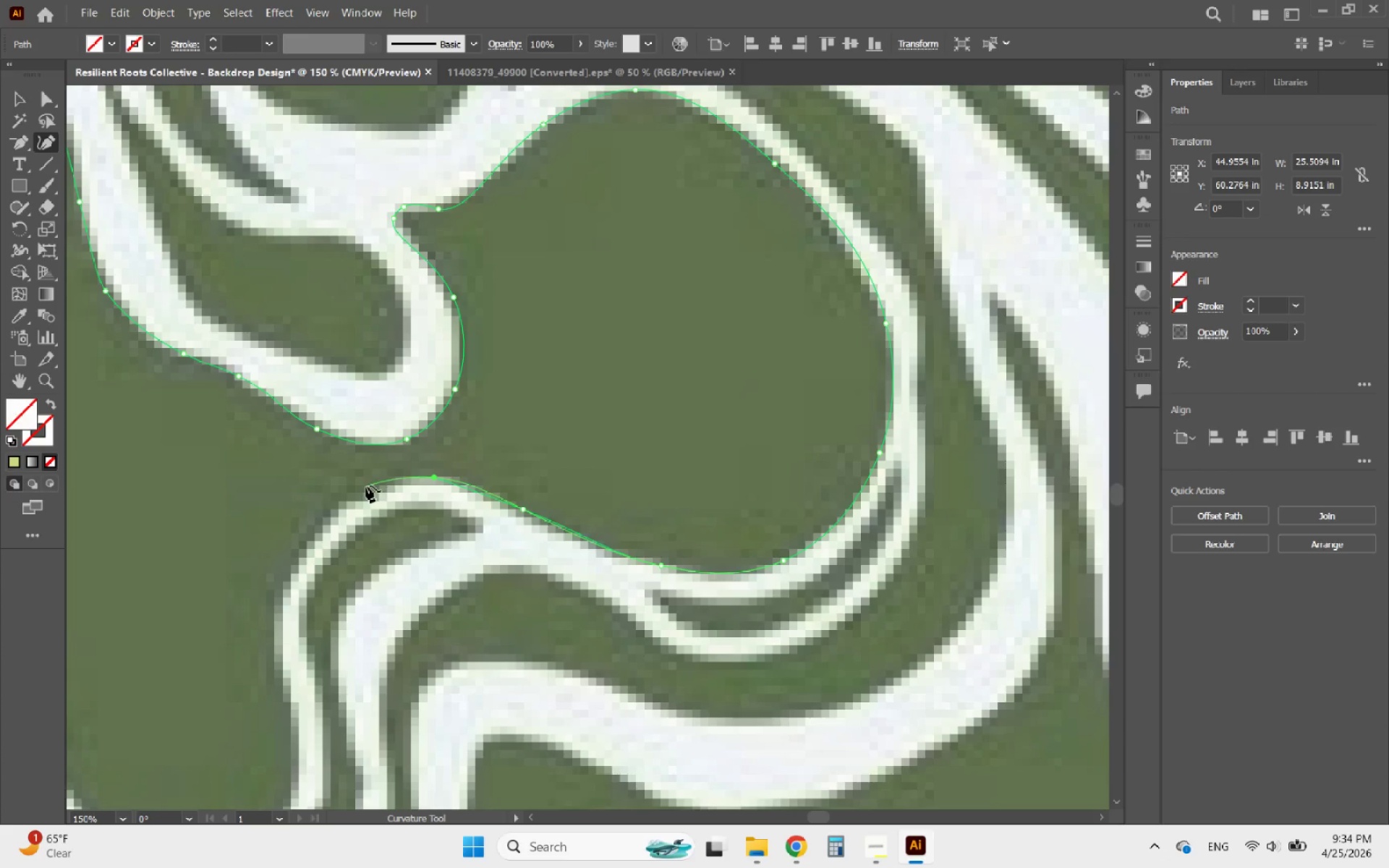 
left_click([366, 486])
 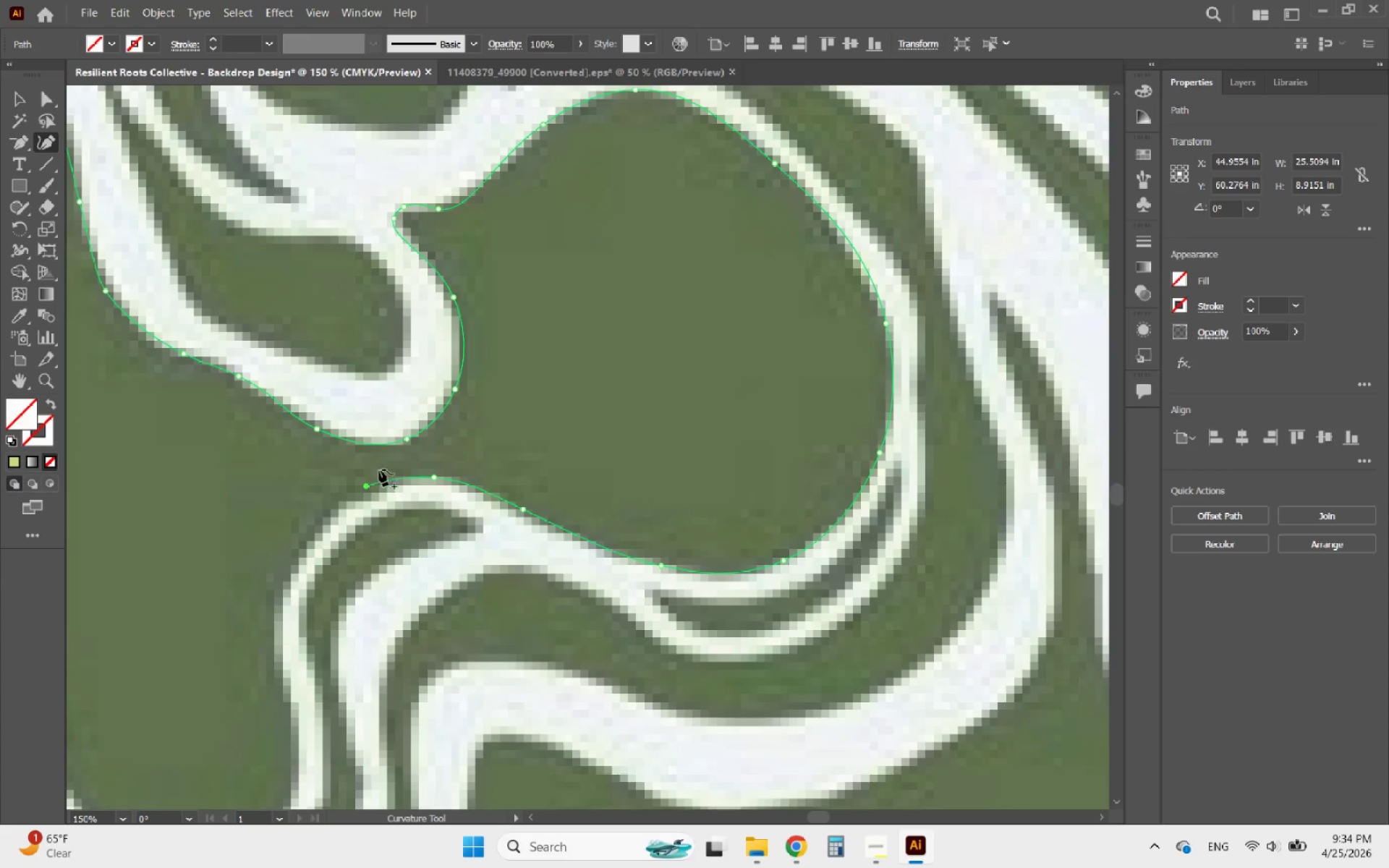 
hold_key(key=AltLeft, duration=0.92)
scroll: coordinate [319, 491], scroll_direction: none, amount: 0.0
 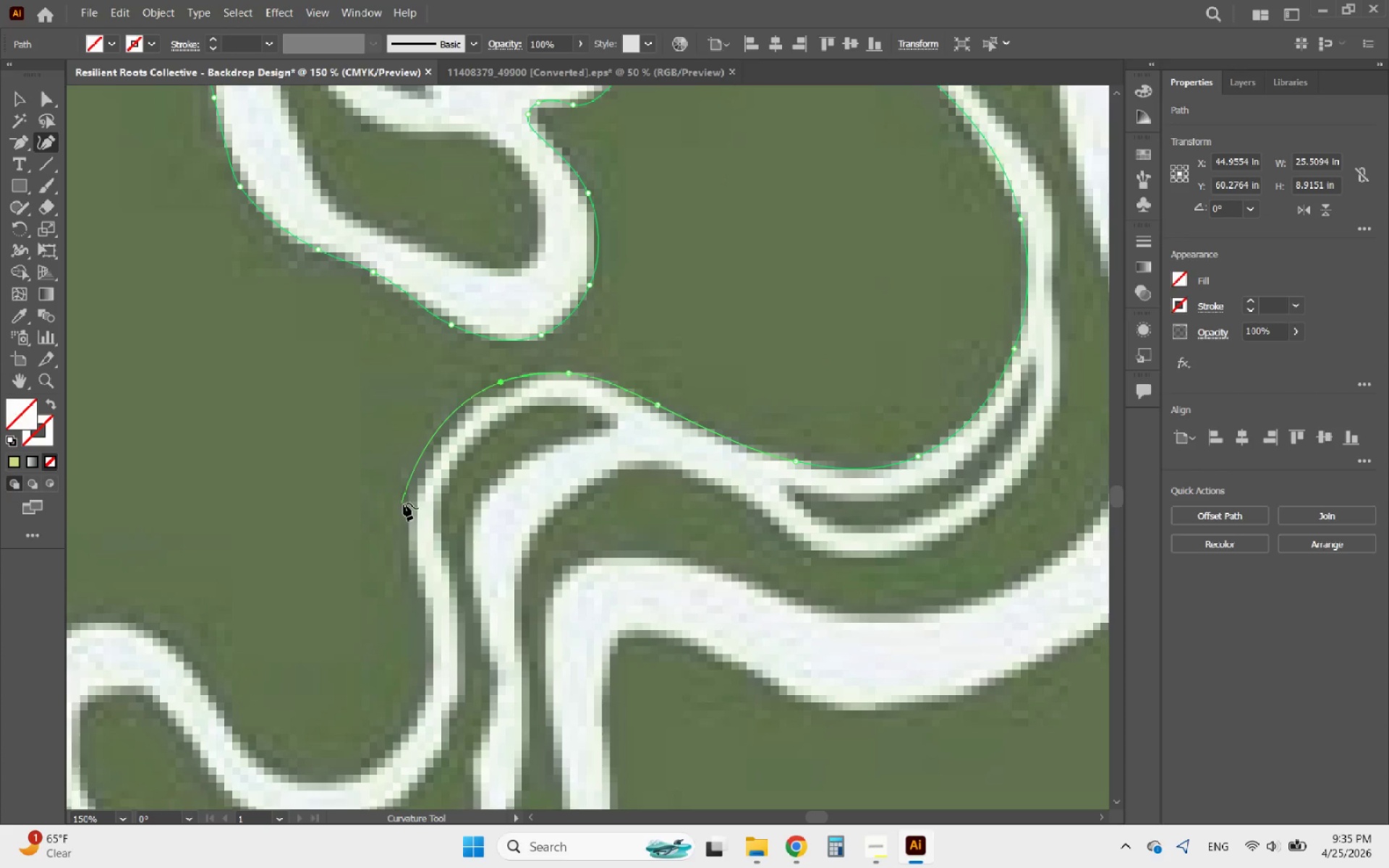 
left_click([413, 506])
 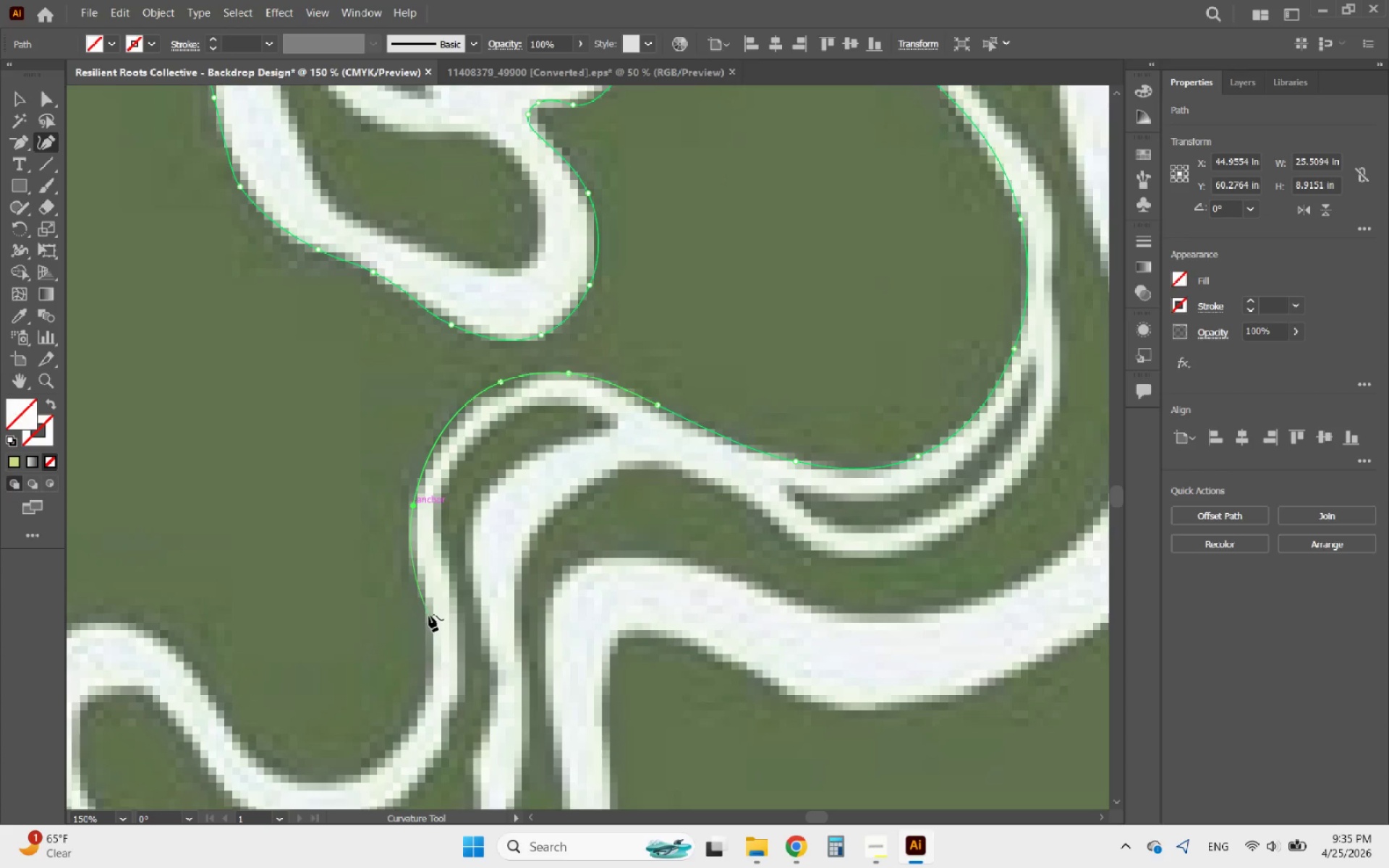 
left_click([429, 615])
 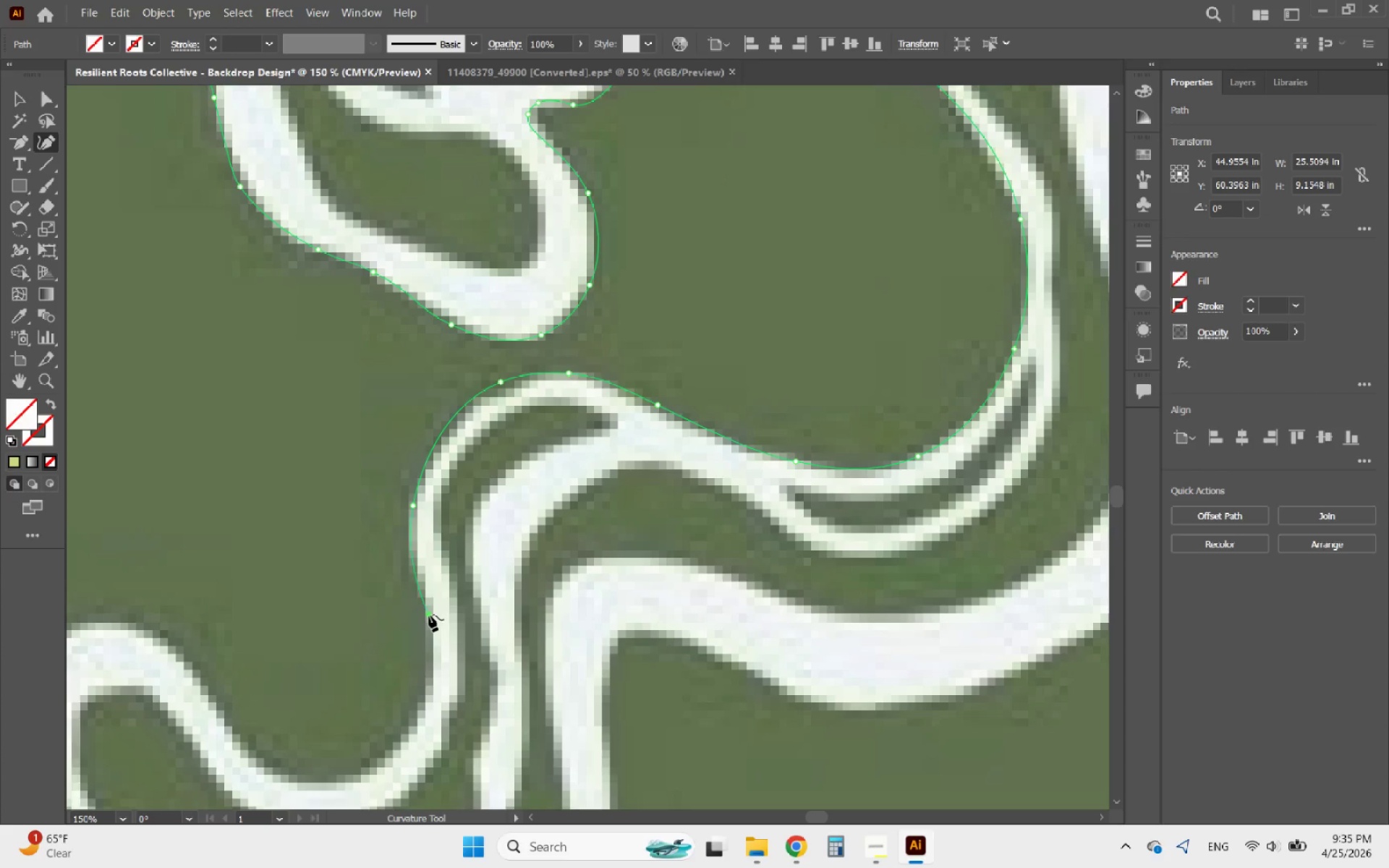 
hold_key(key=AltLeft, duration=1.02)
scroll: coordinate [416, 587], scroll_direction: up, amount: 1.0
 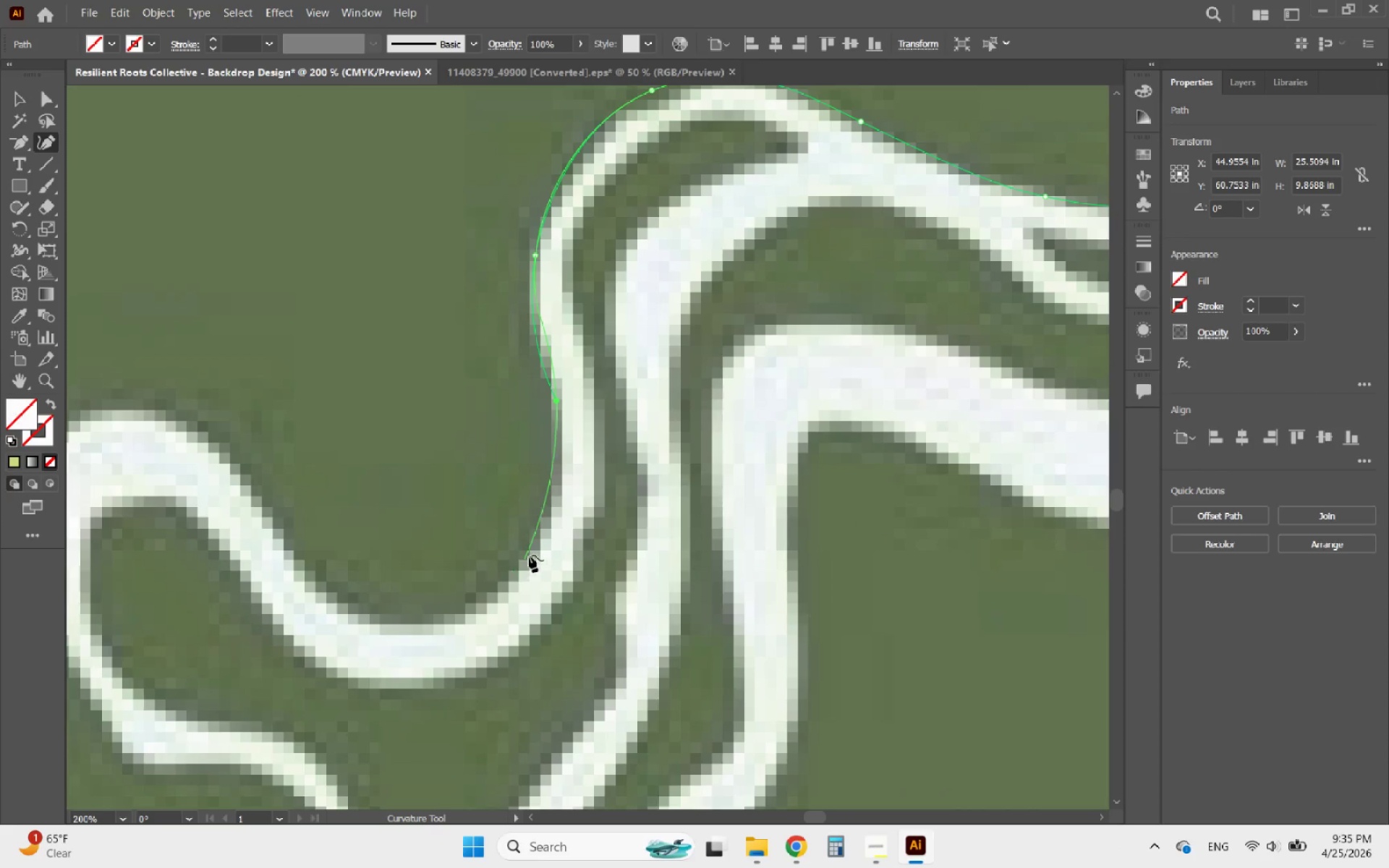 
left_click([539, 542])
 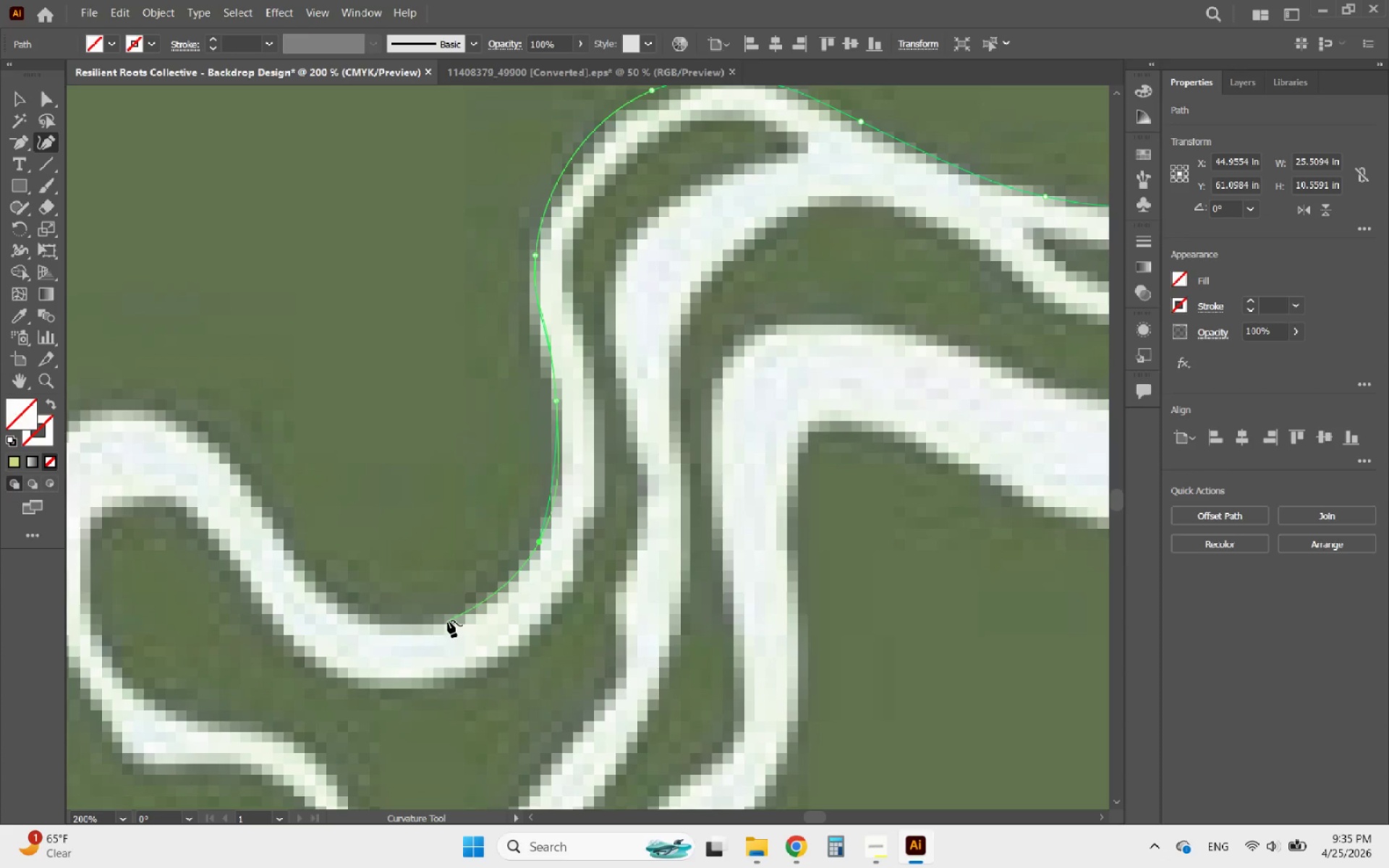 
left_click([440, 624])
 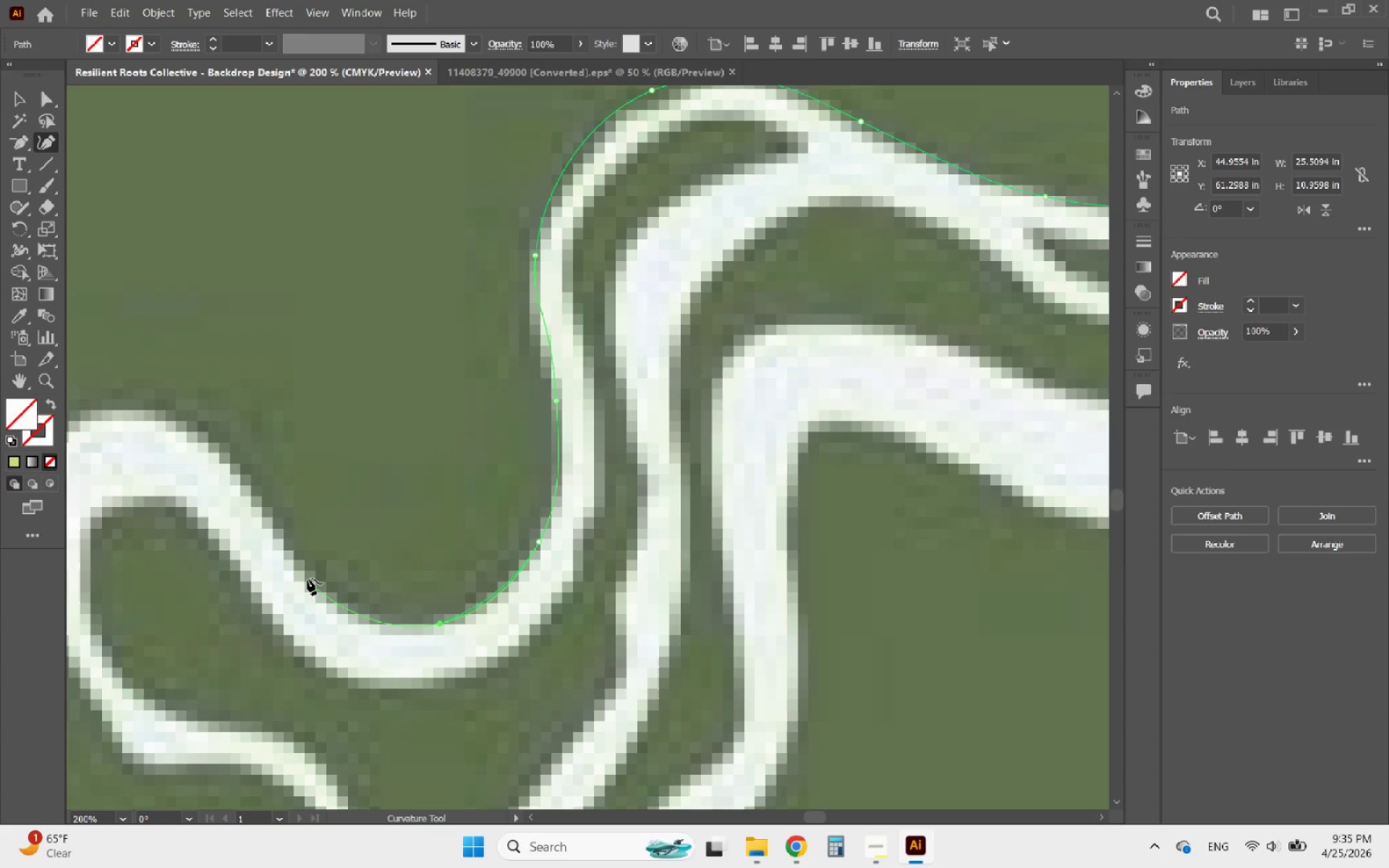 
left_click([306, 576])
 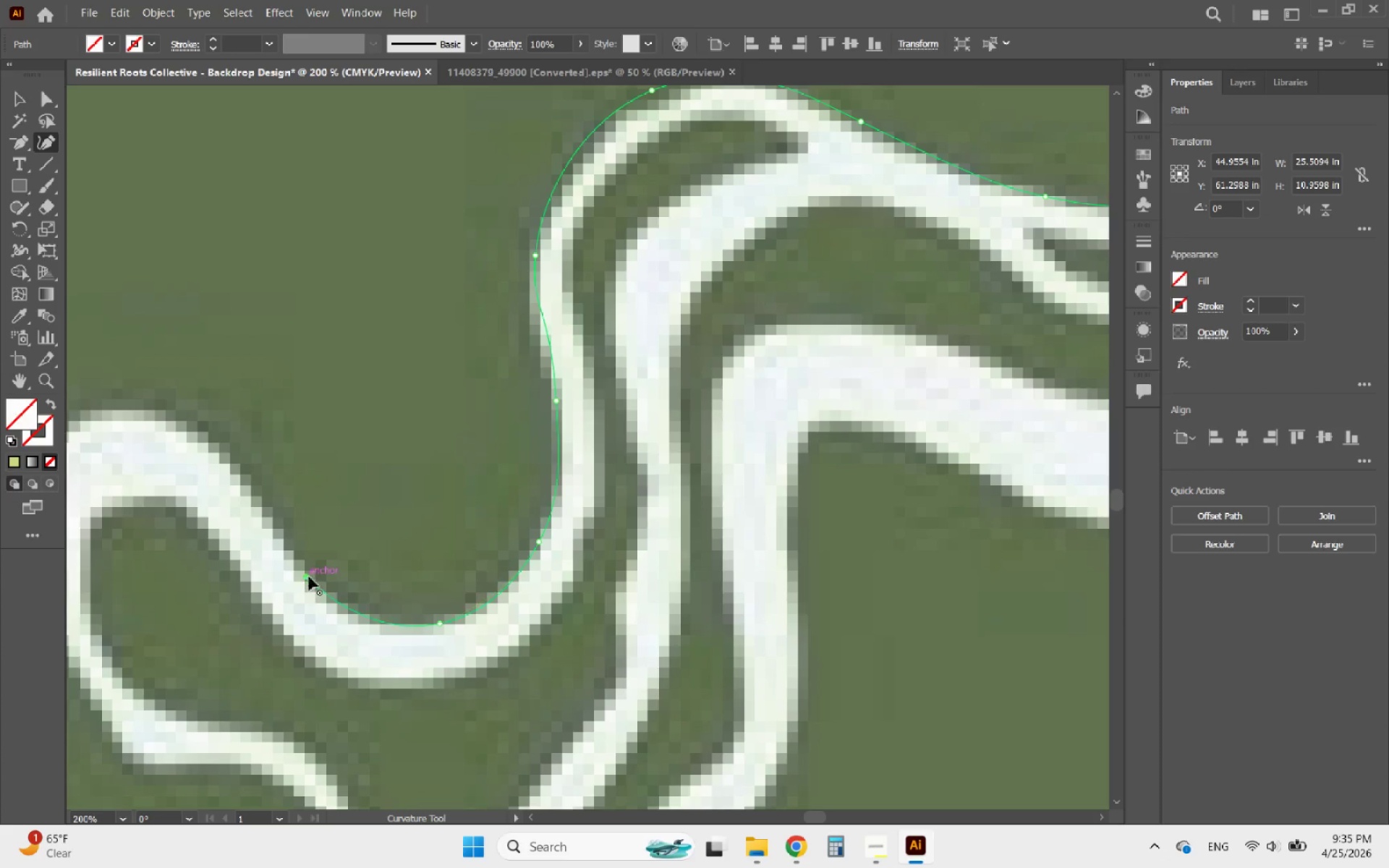 
hold_key(key=AltLeft, duration=1.0)
scroll: coordinate [315, 565], scroll_direction: none, amount: 0.0
 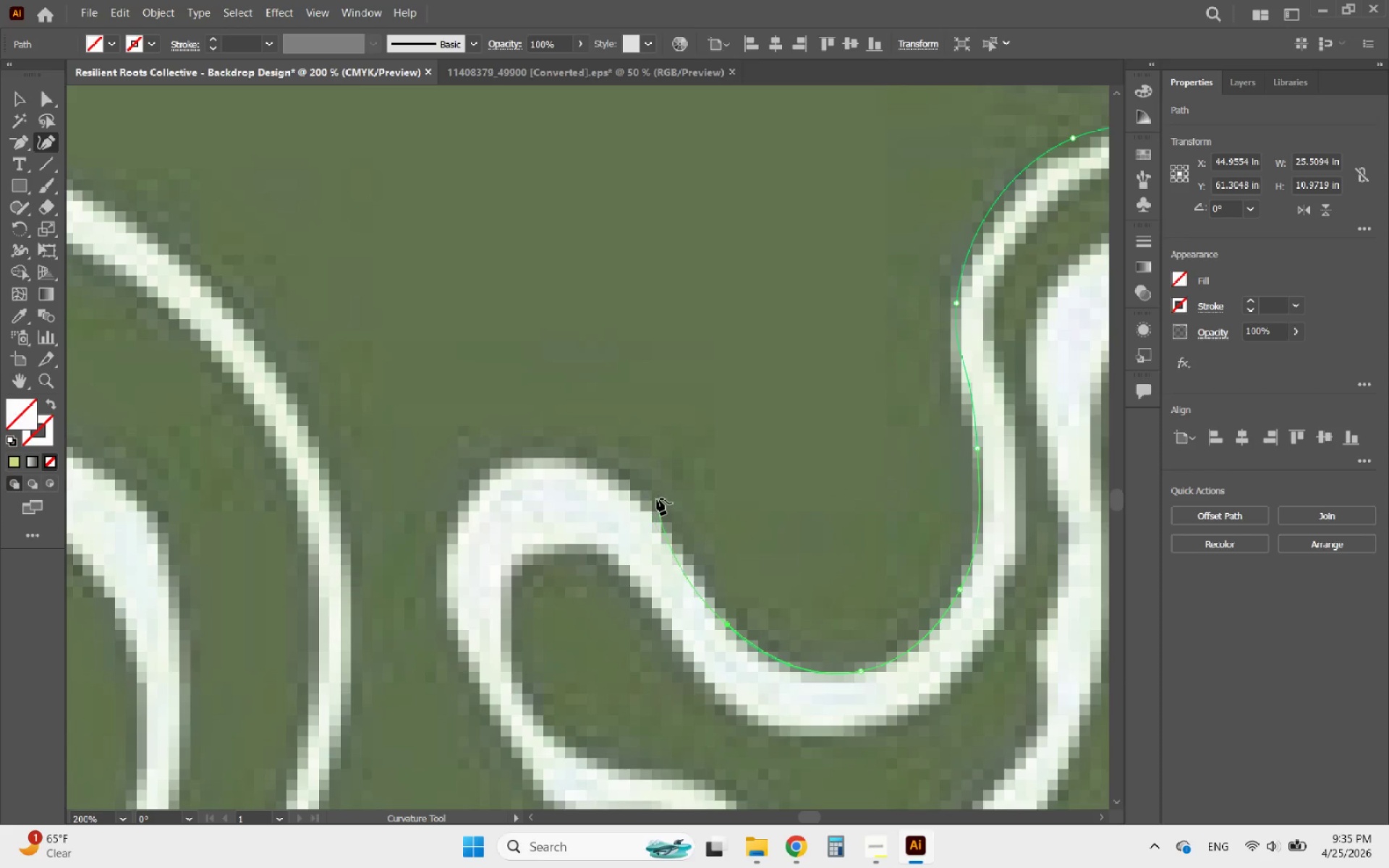 
left_click([657, 498])
 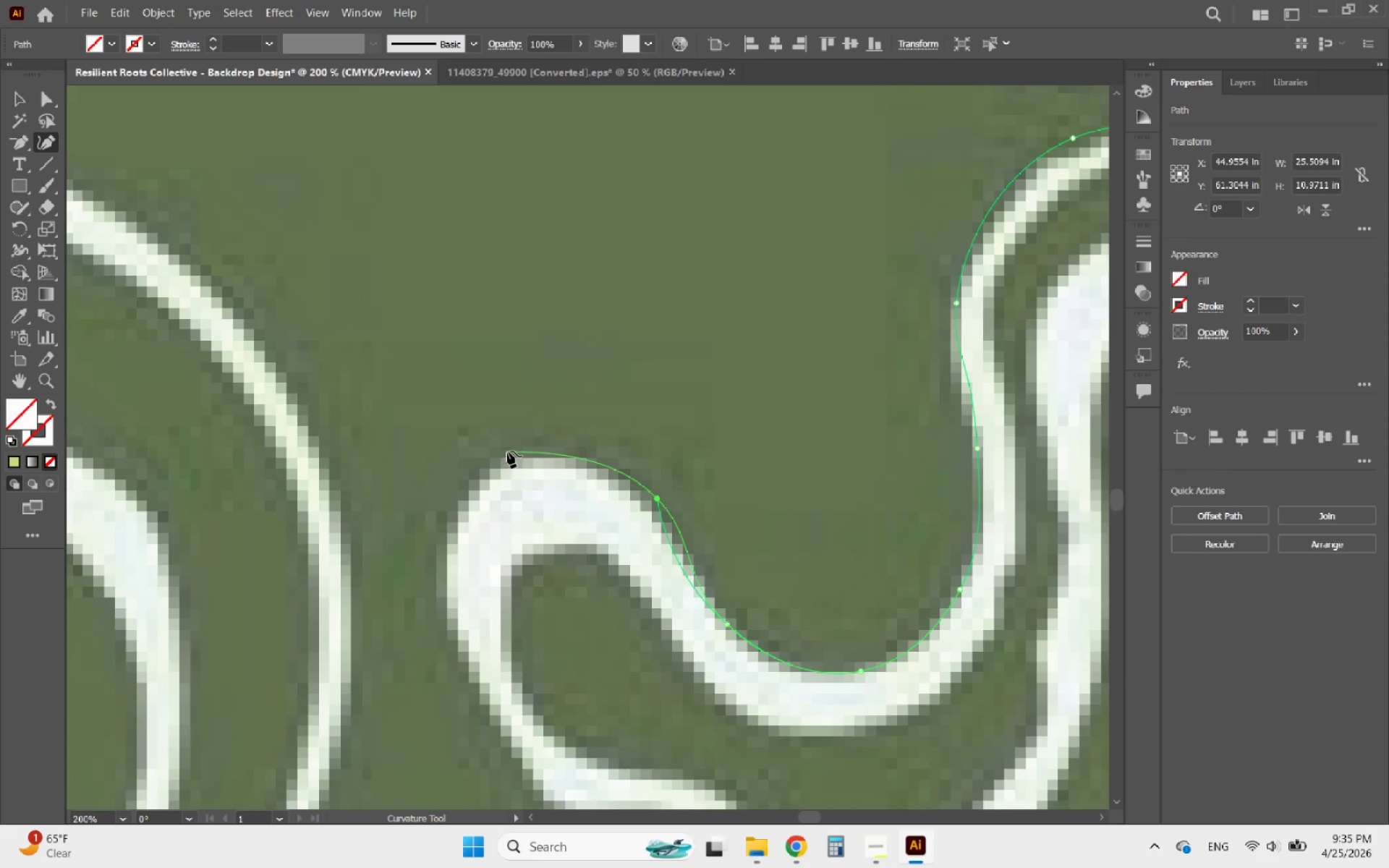 
left_click([510, 456])
 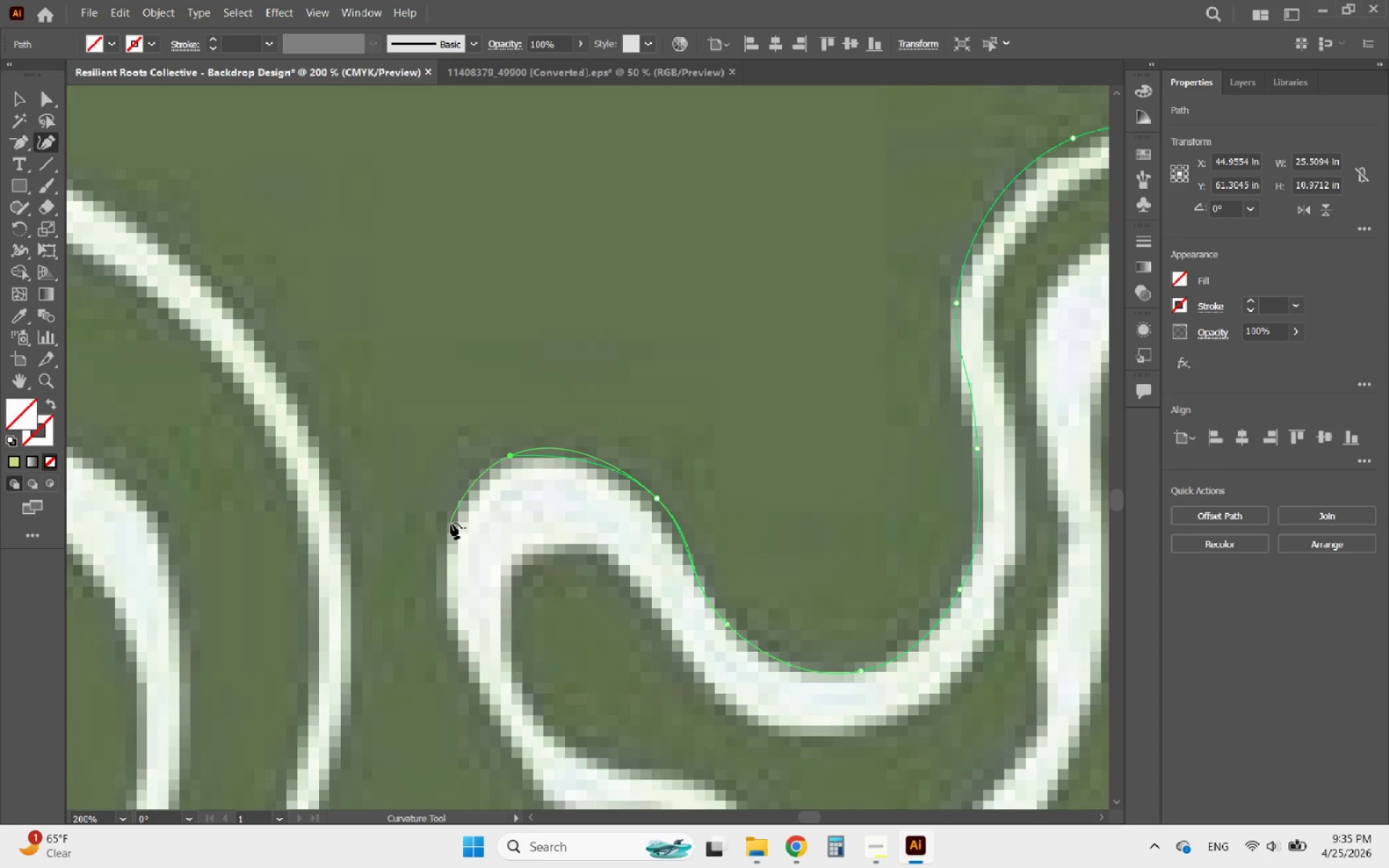 
left_click([449, 532])
 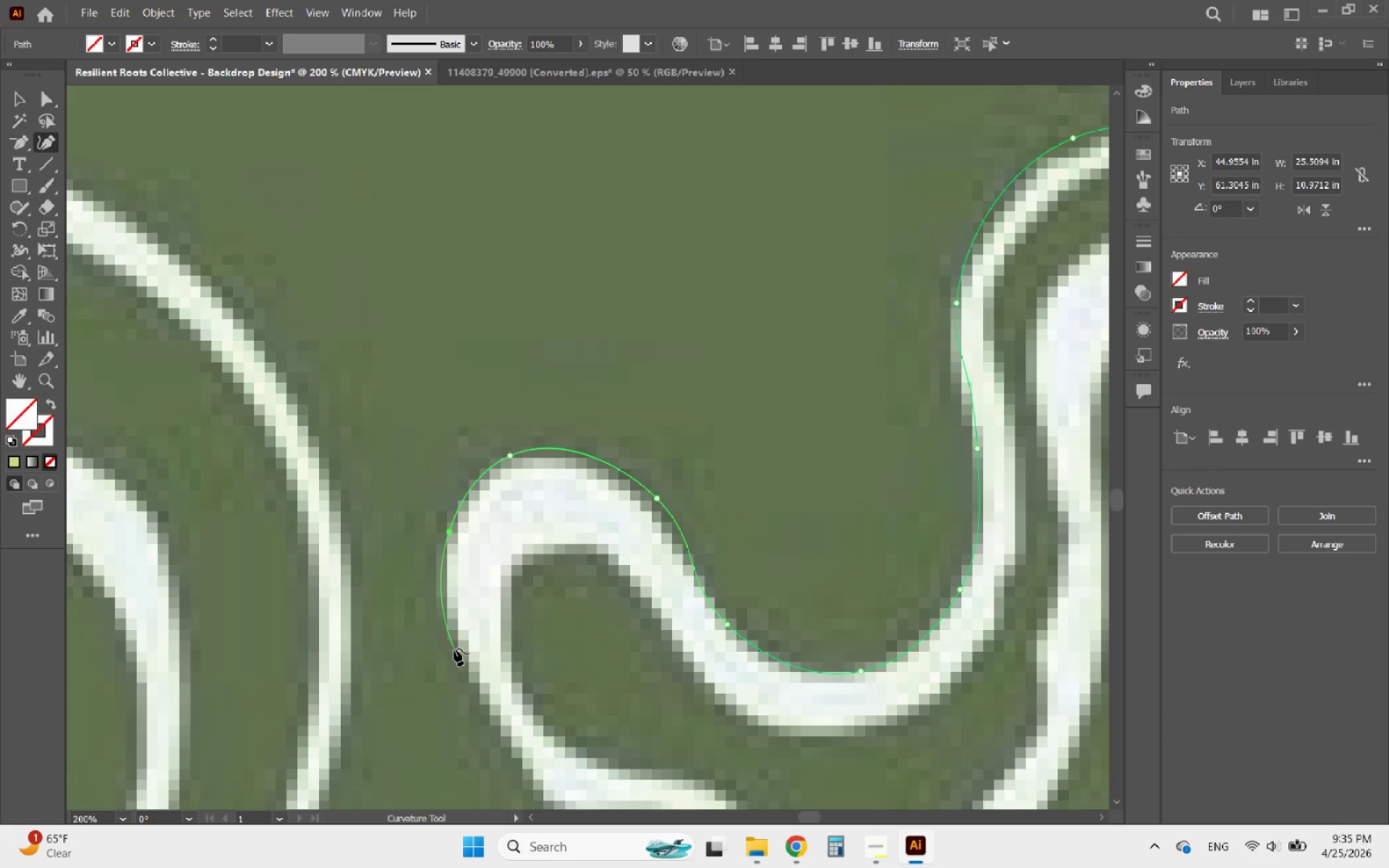 
left_click([454, 649])
 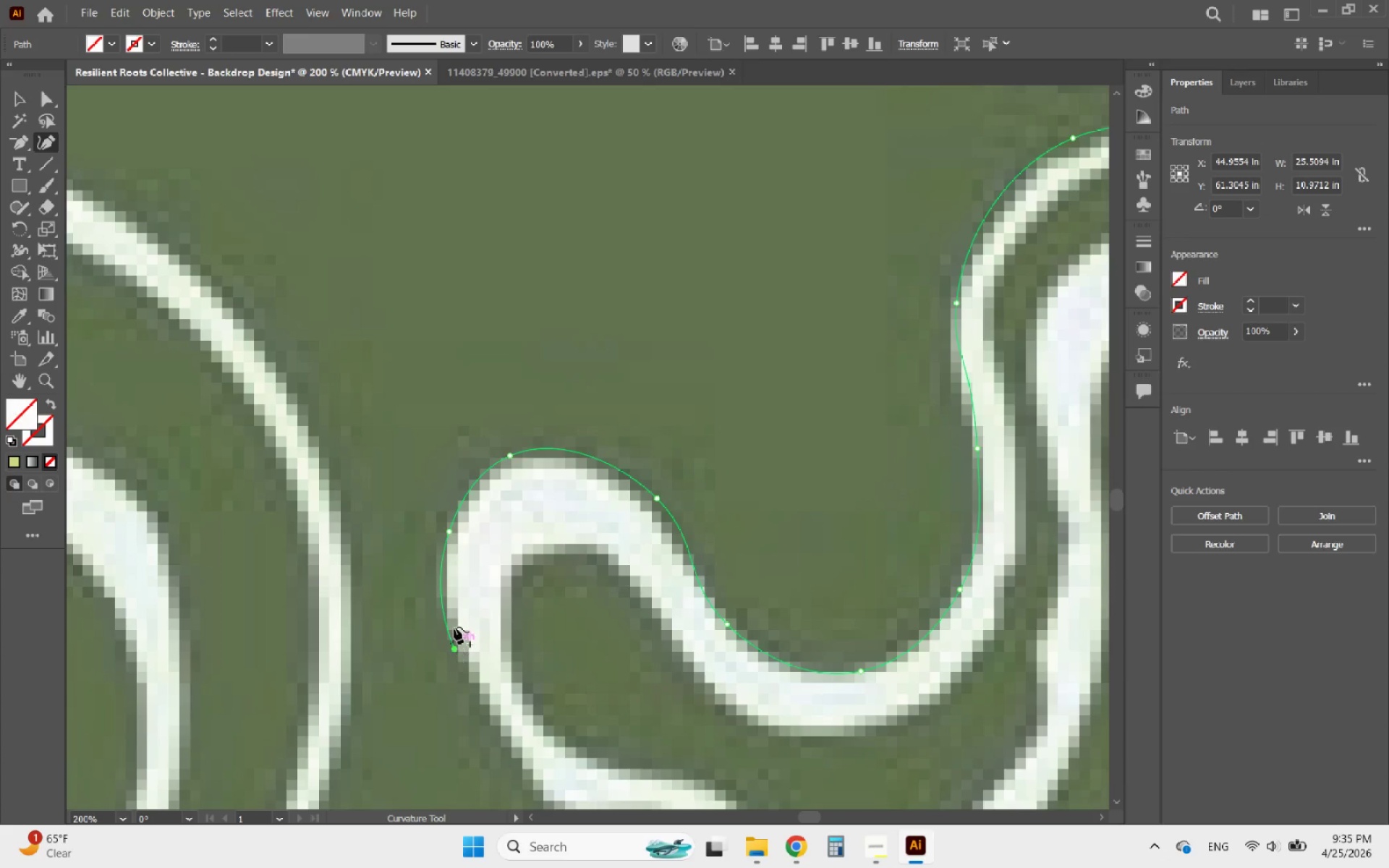 
hold_key(key=AltLeft, duration=0.97)
scroll: coordinate [469, 530], scroll_direction: none, amount: 0.0
 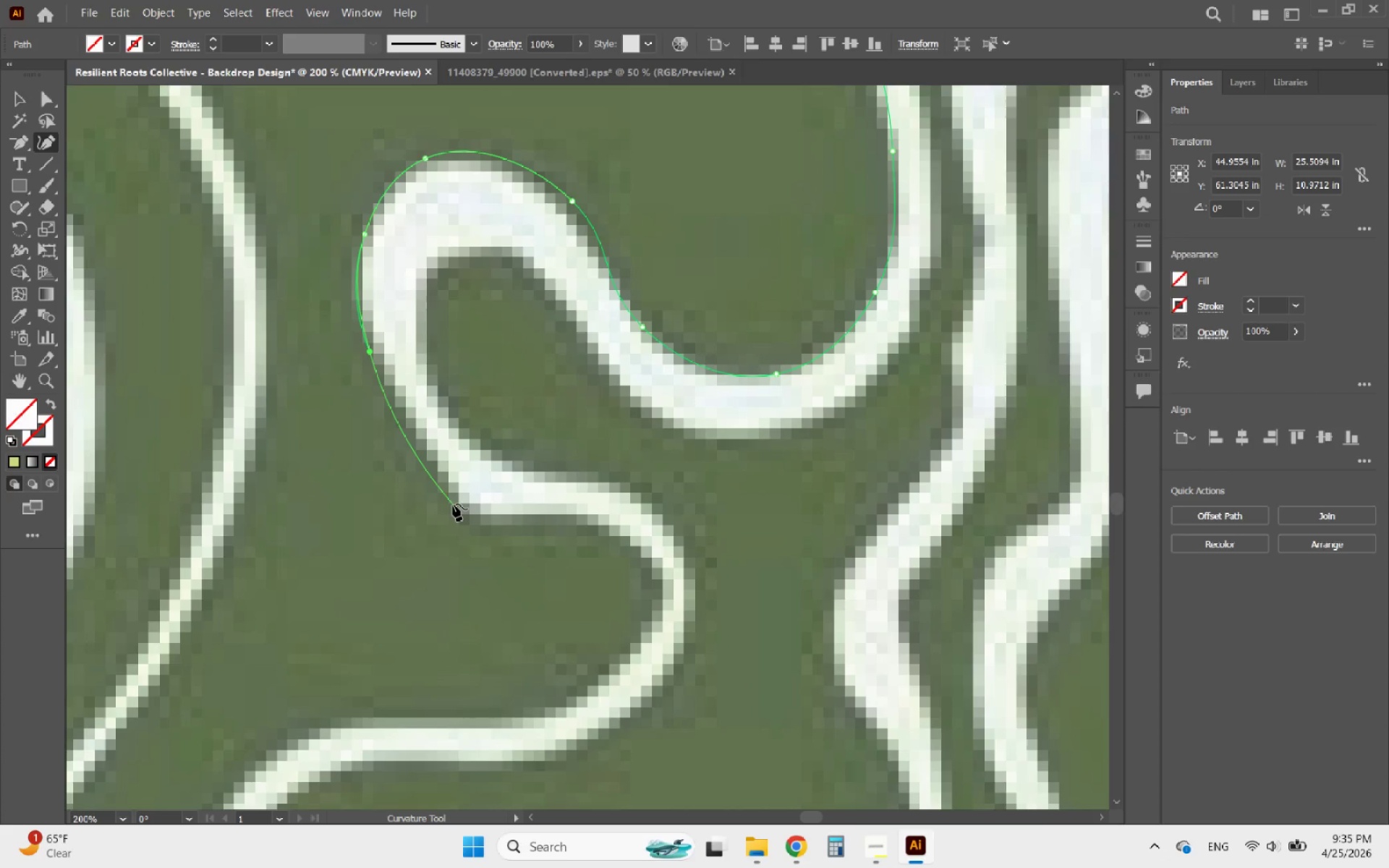 
left_click([456, 506])
 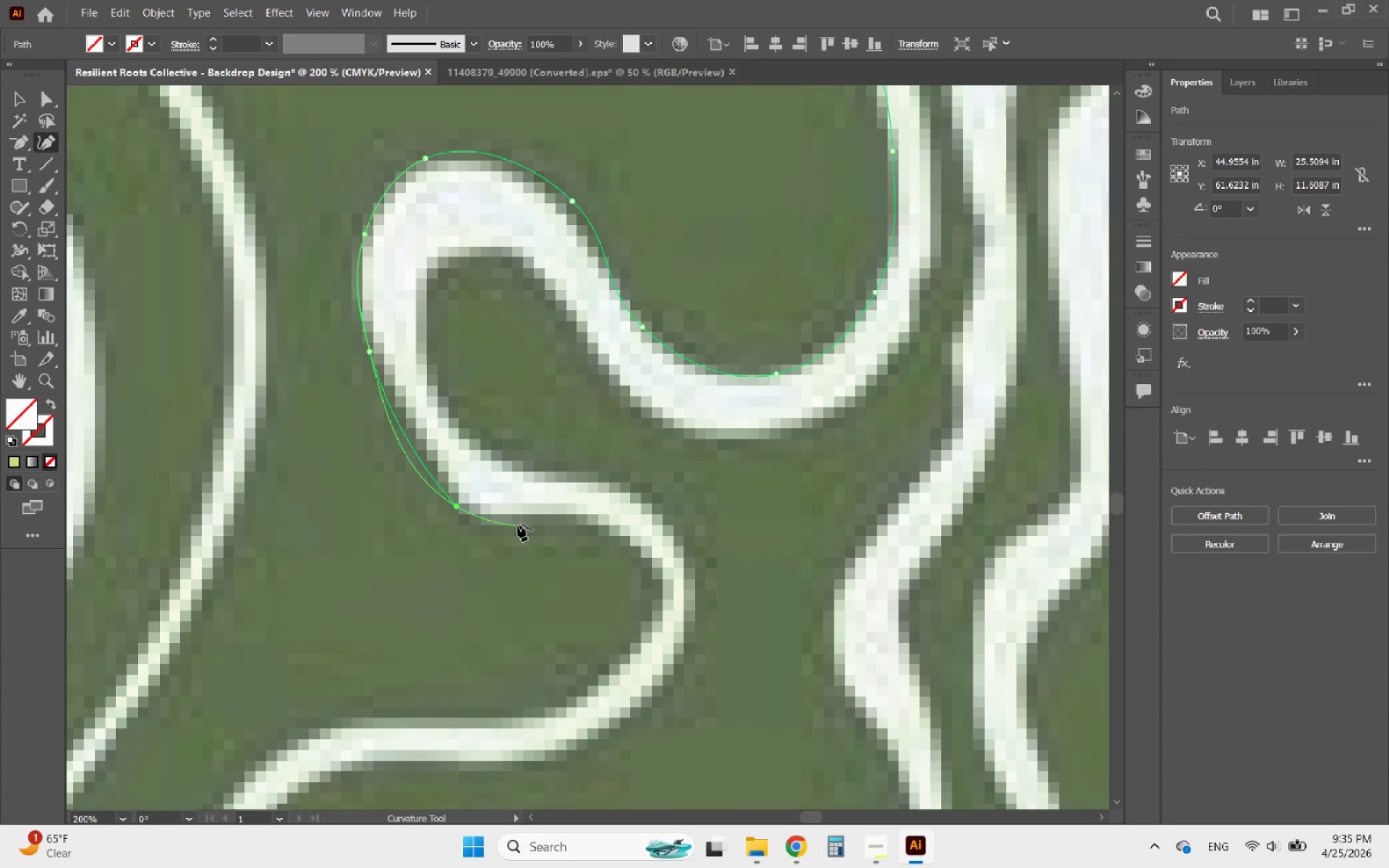 
left_click([531, 519])
 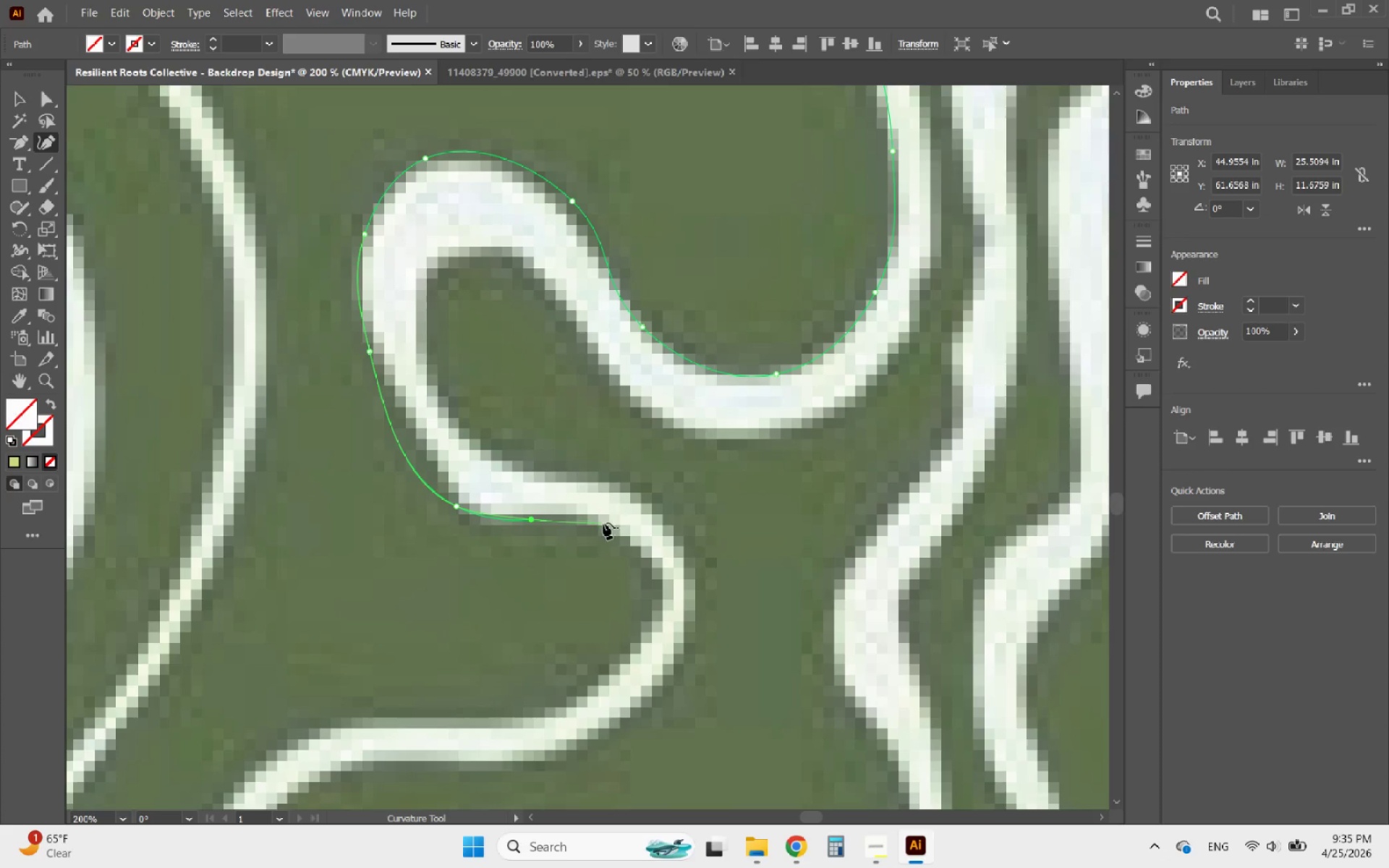 
left_click([605, 523])
 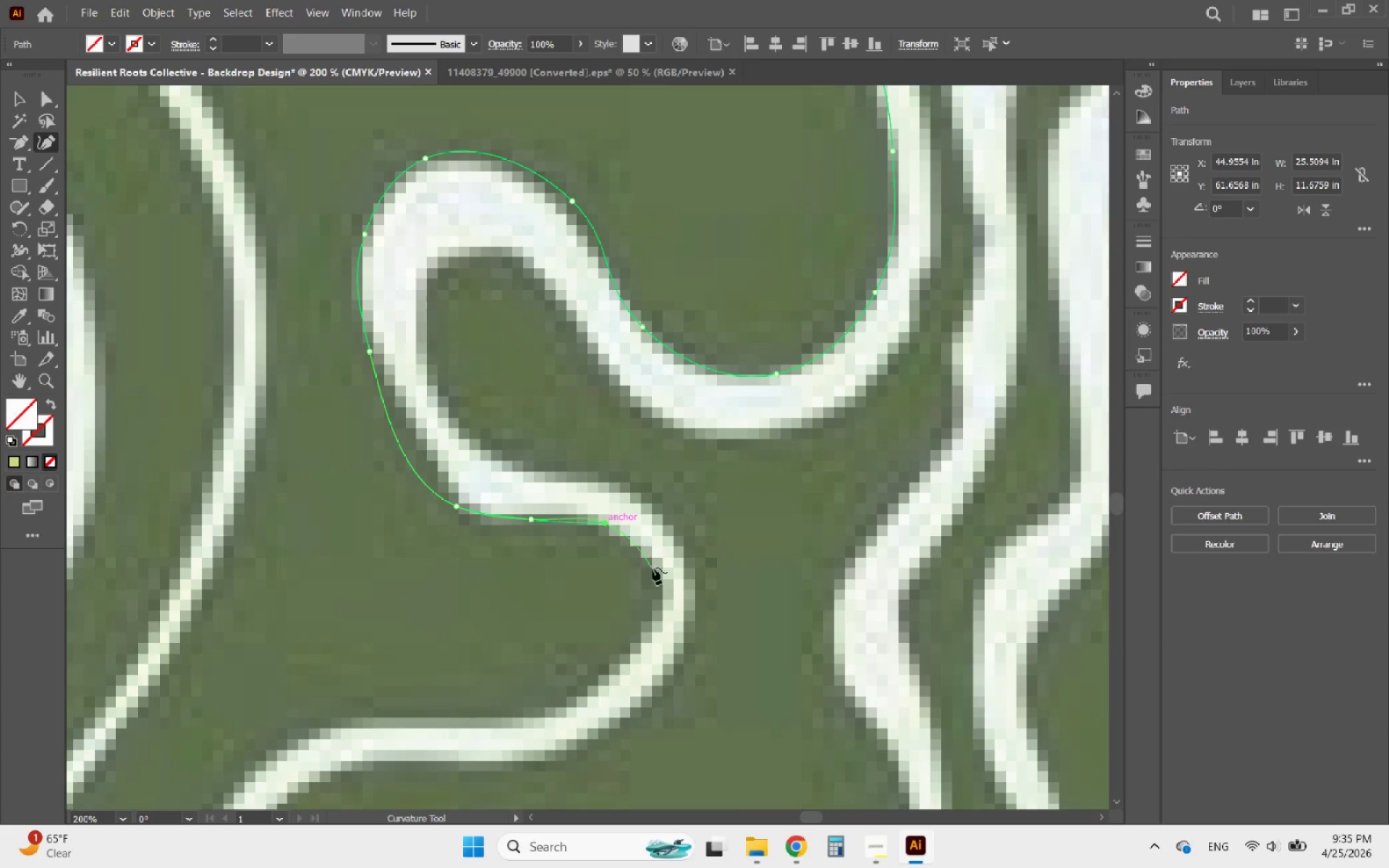 
left_click([655, 569])
 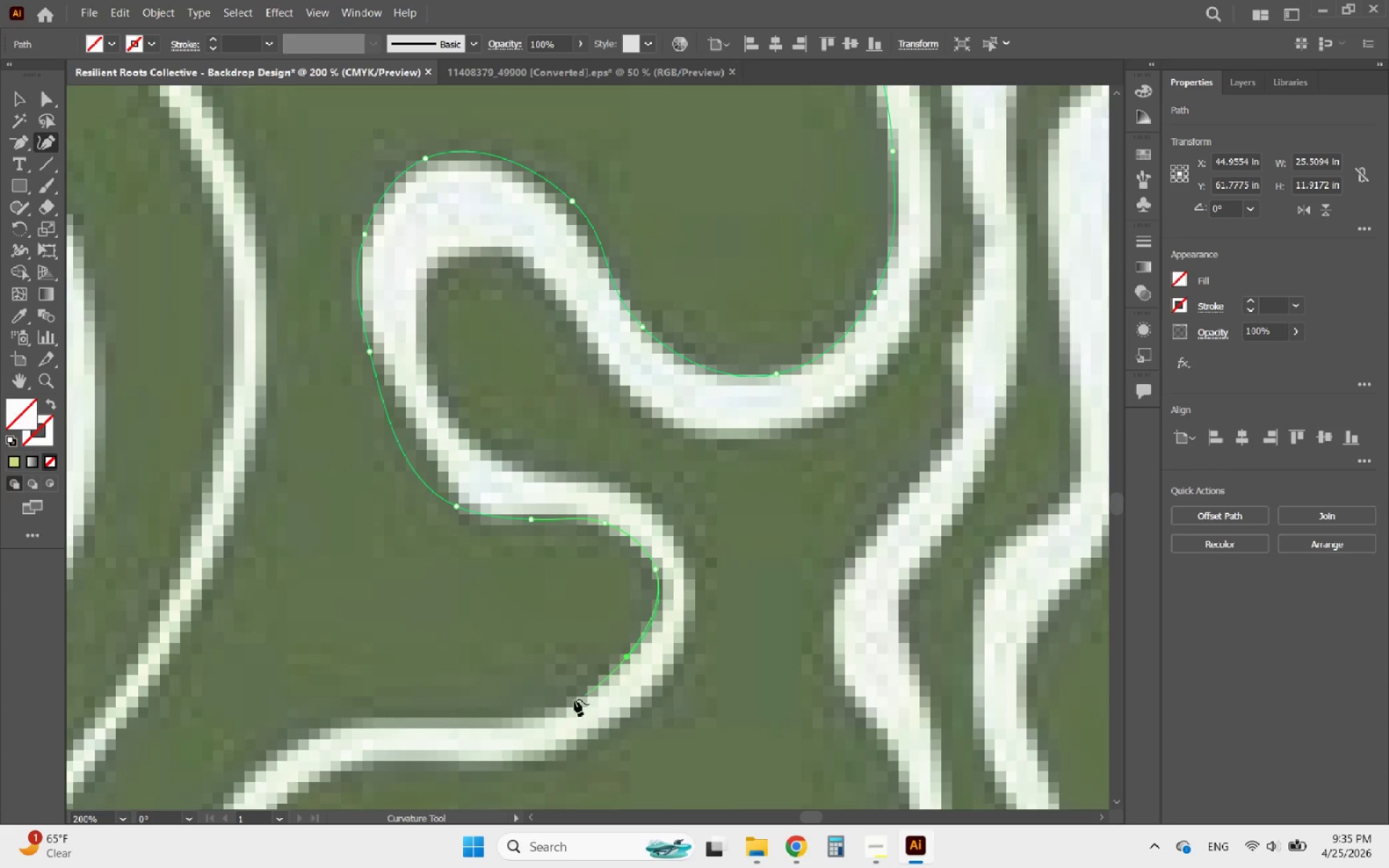 
left_click_drag(start_coordinate=[548, 712], to_coordinate=[544, 712])
 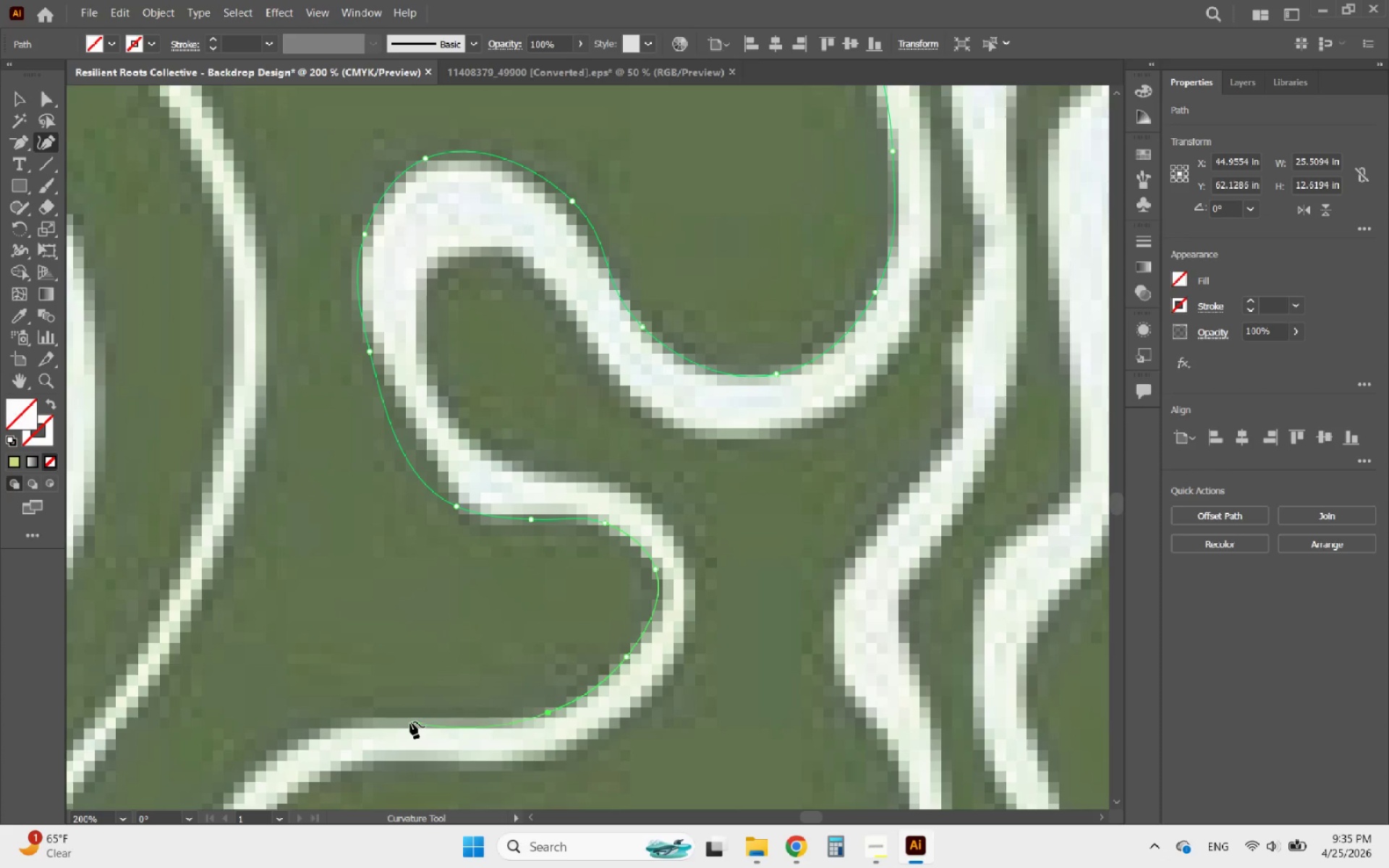 
left_click([373, 722])
 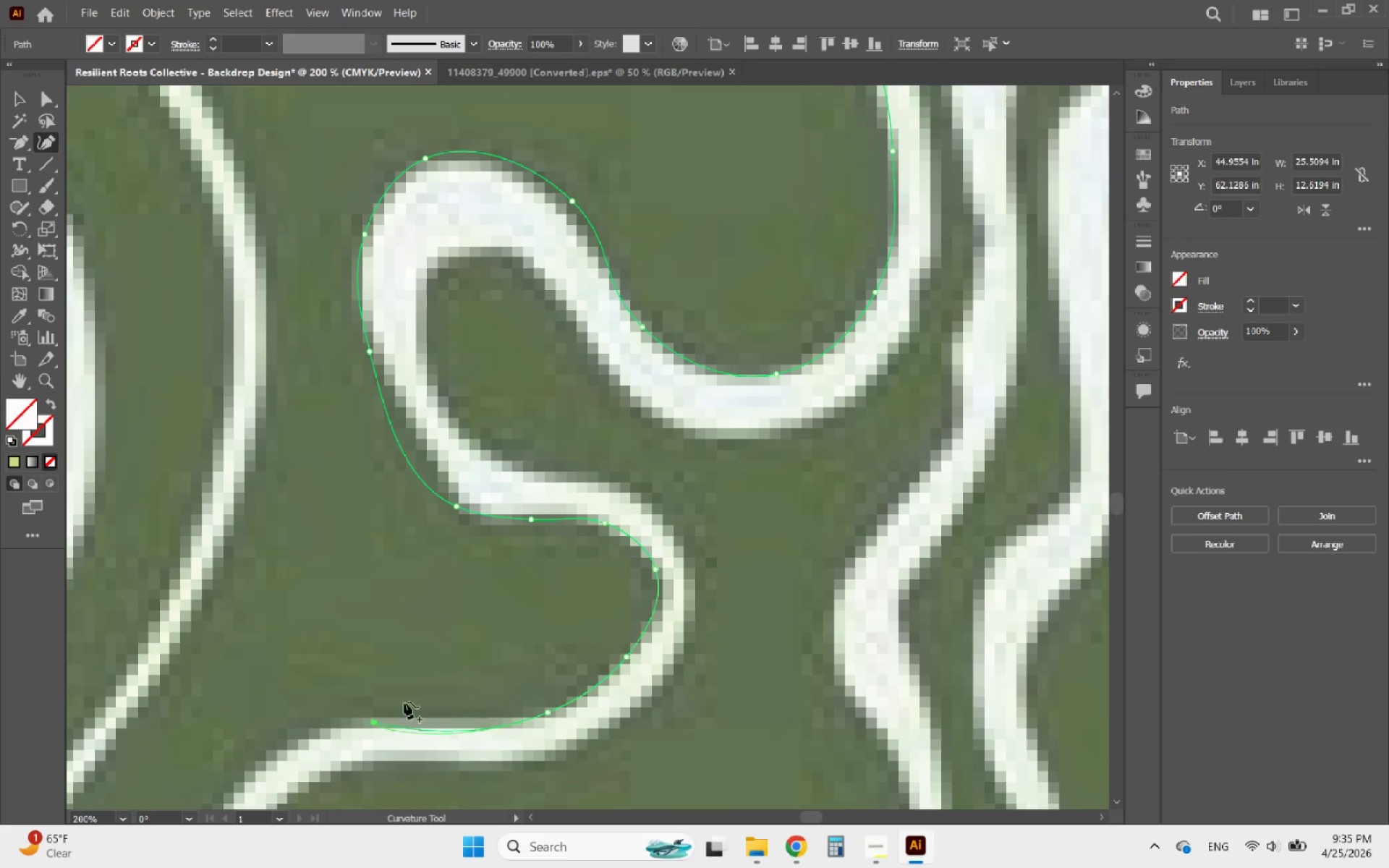 
hold_key(key=AltLeft, duration=1.0)
scroll: coordinate [577, 561], scroll_direction: down, amount: 2.0
 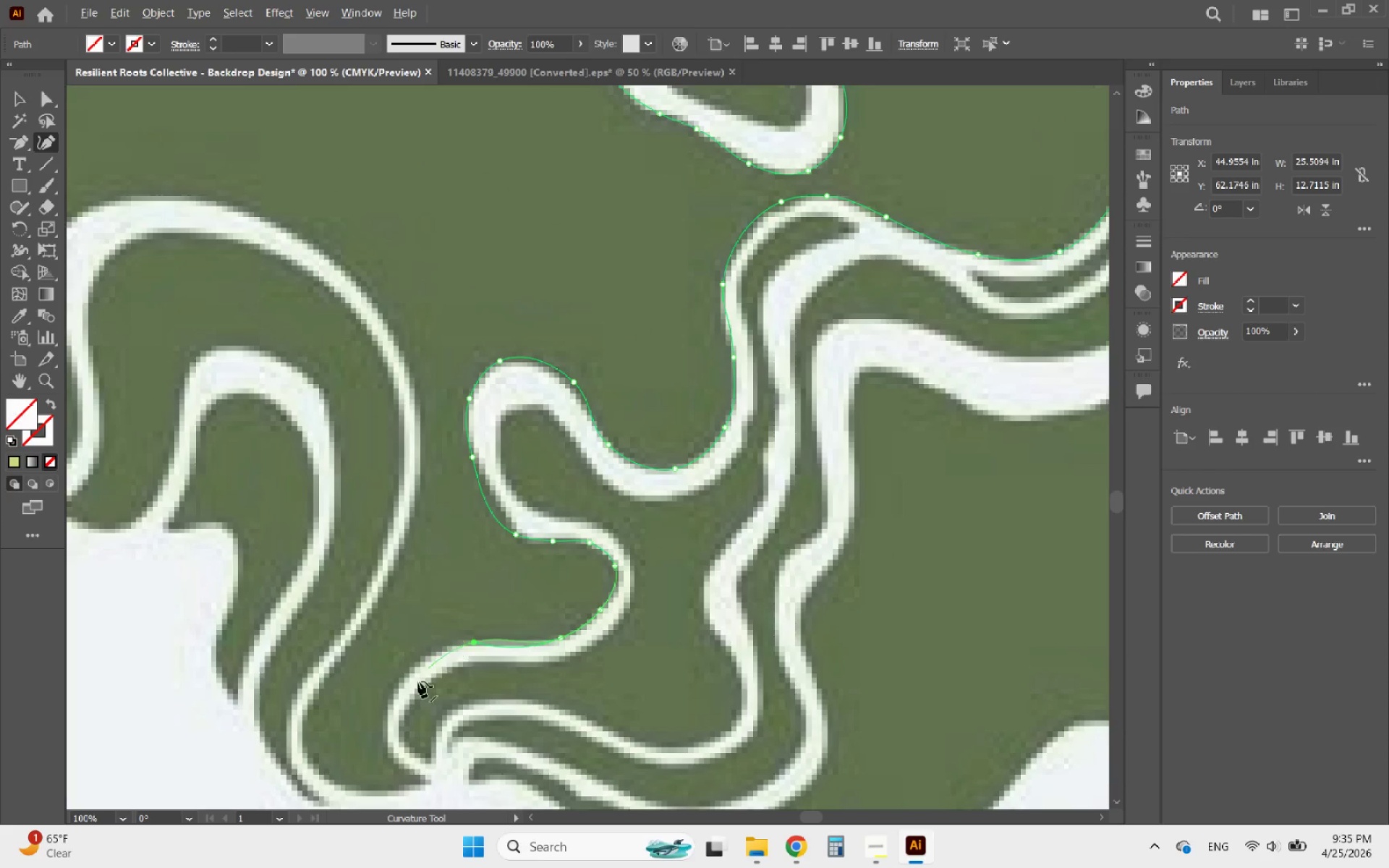 
scroll: coordinate [395, 704], scroll_direction: up, amount: 2.0
 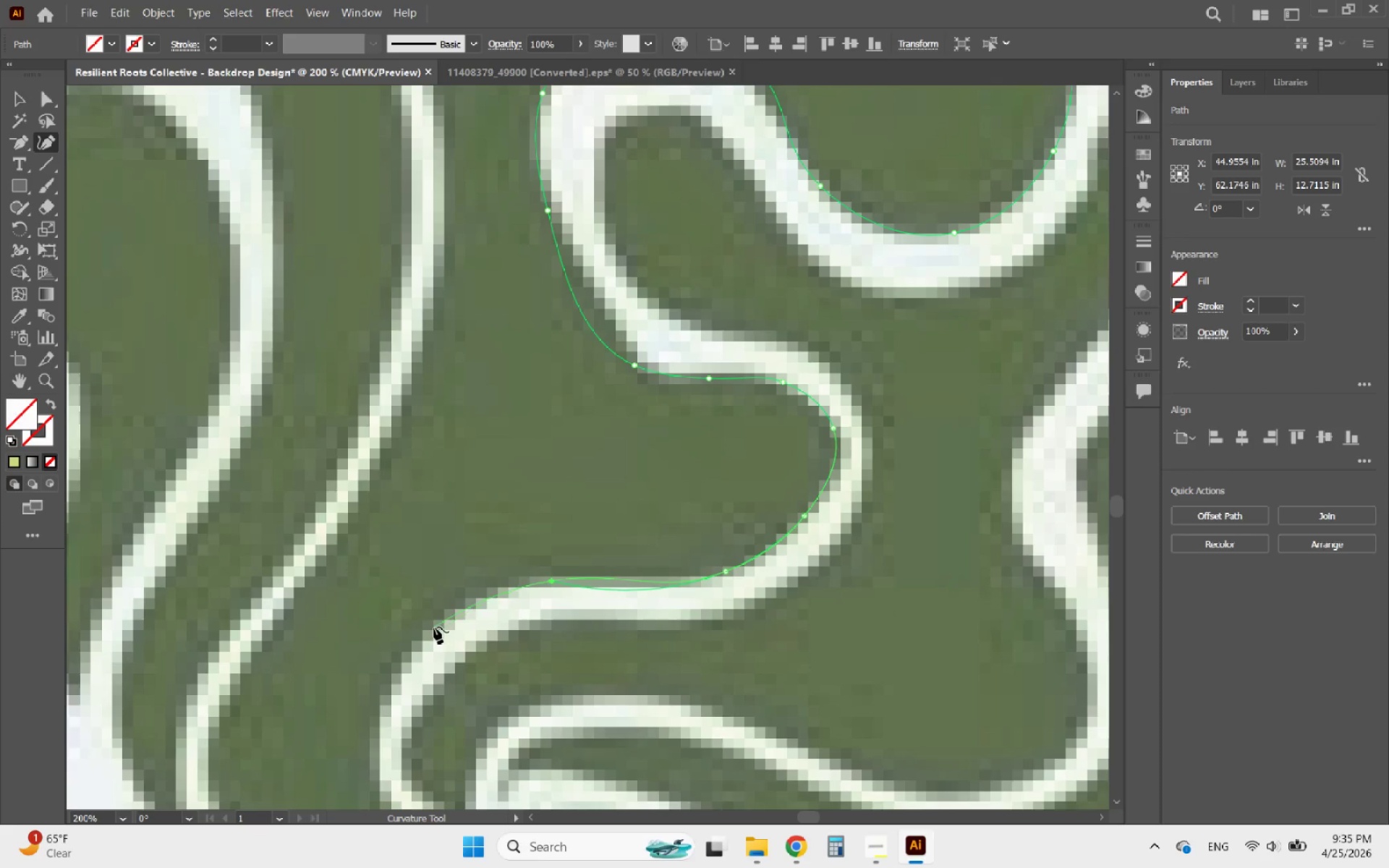 
left_click([434, 627])
 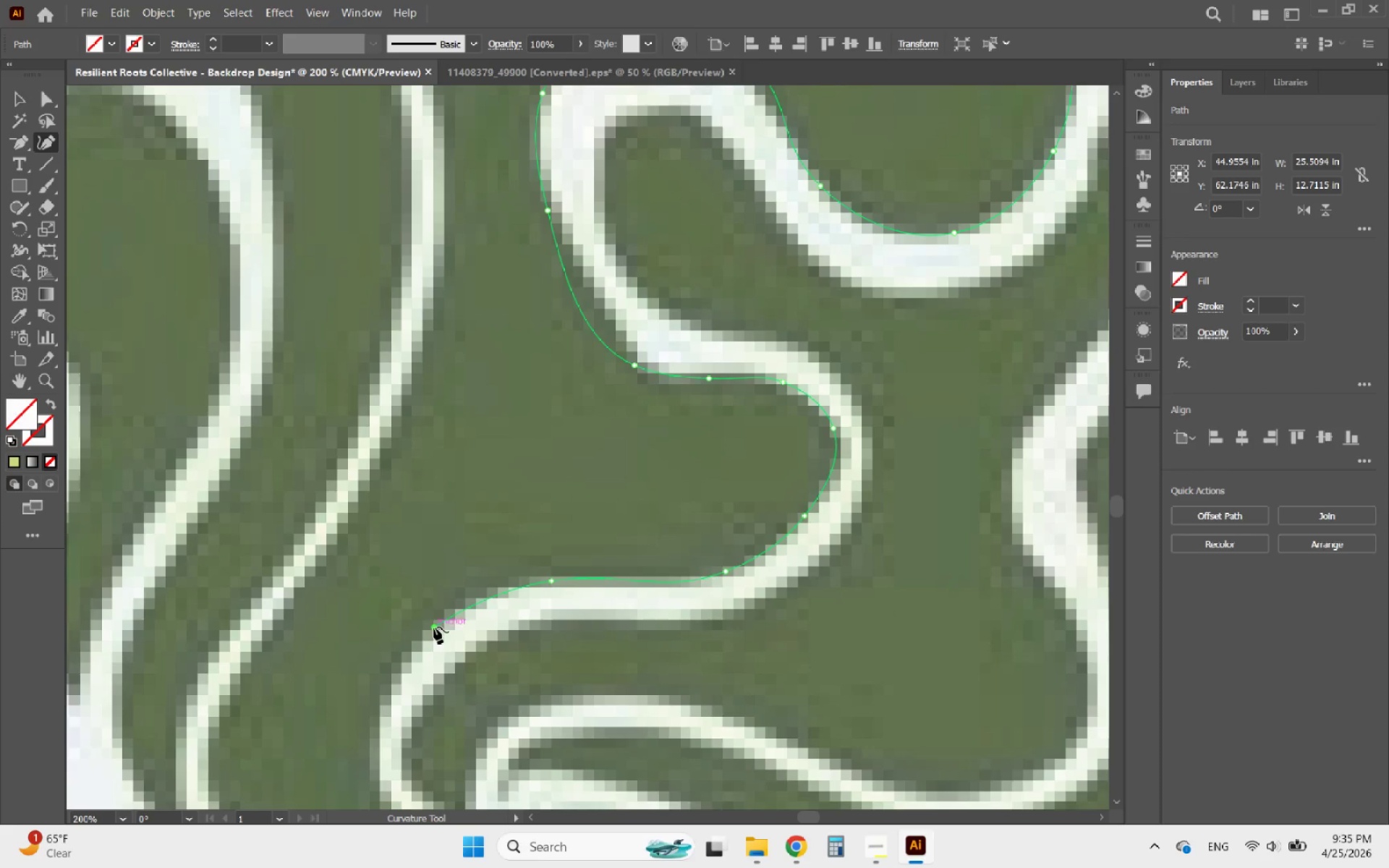 
hold_key(key=AltLeft, duration=1.05)
scroll: coordinate [421, 674], scroll_direction: up, amount: 1.0
 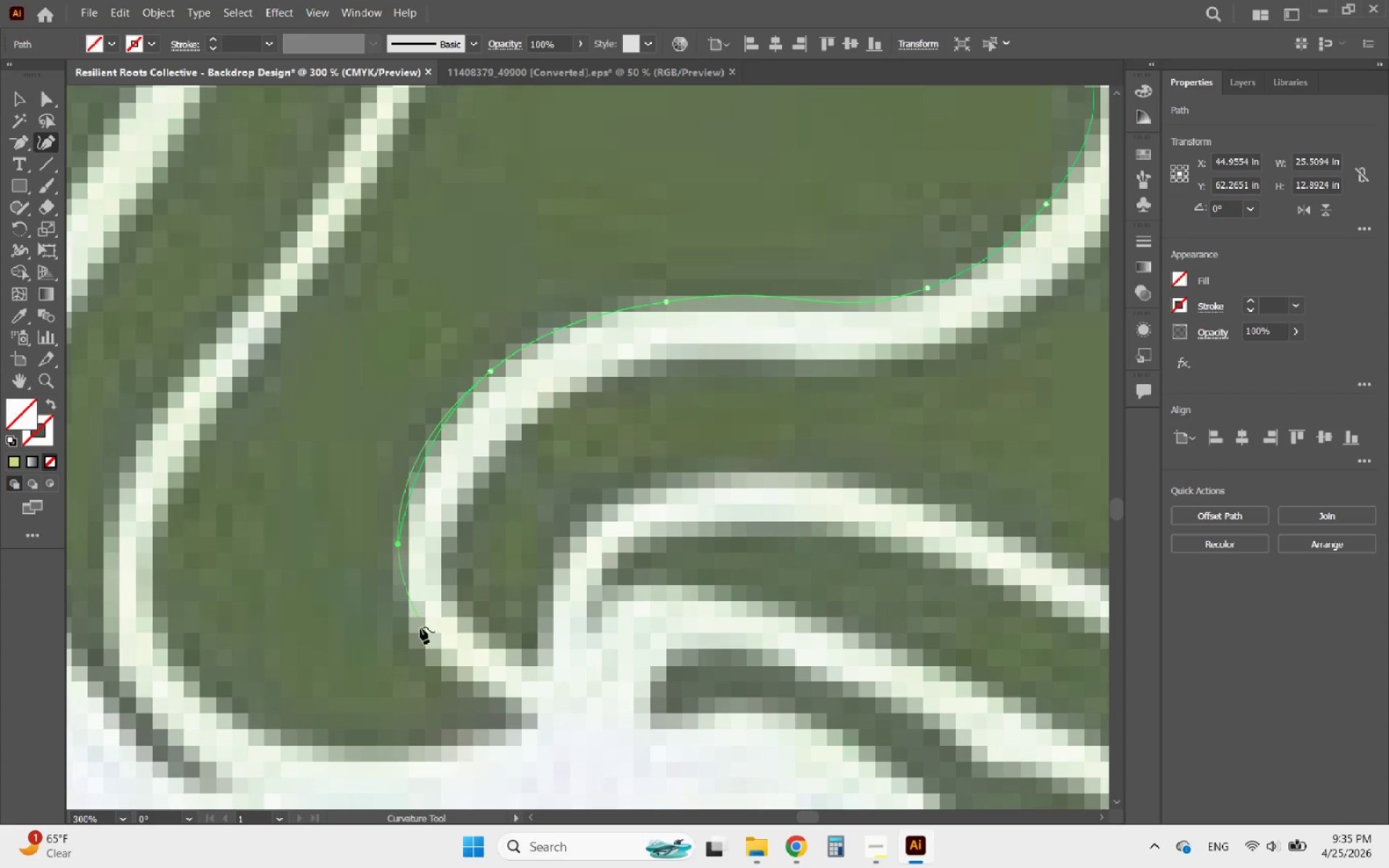 
left_click([431, 659])
 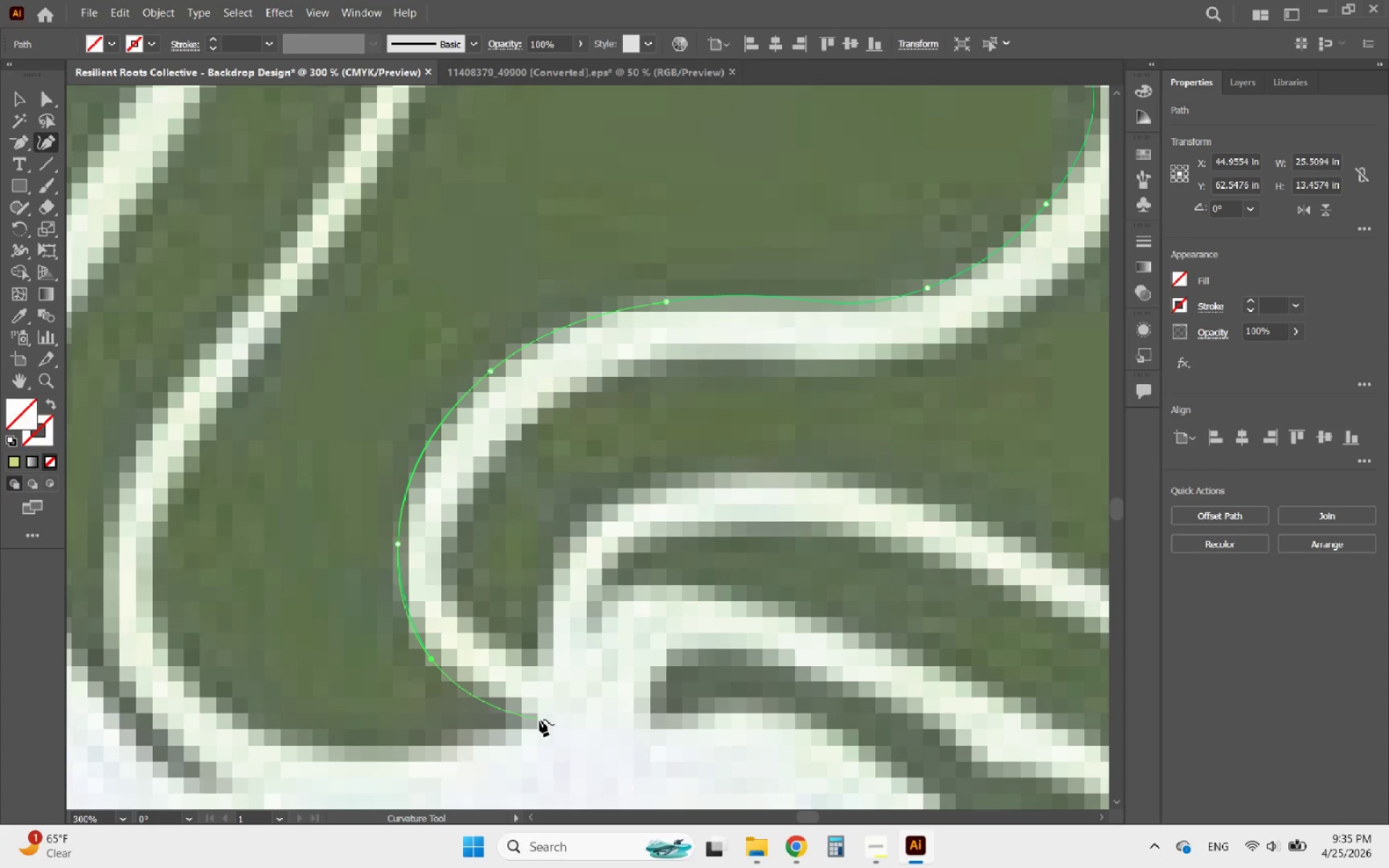 
left_click([540, 720])
 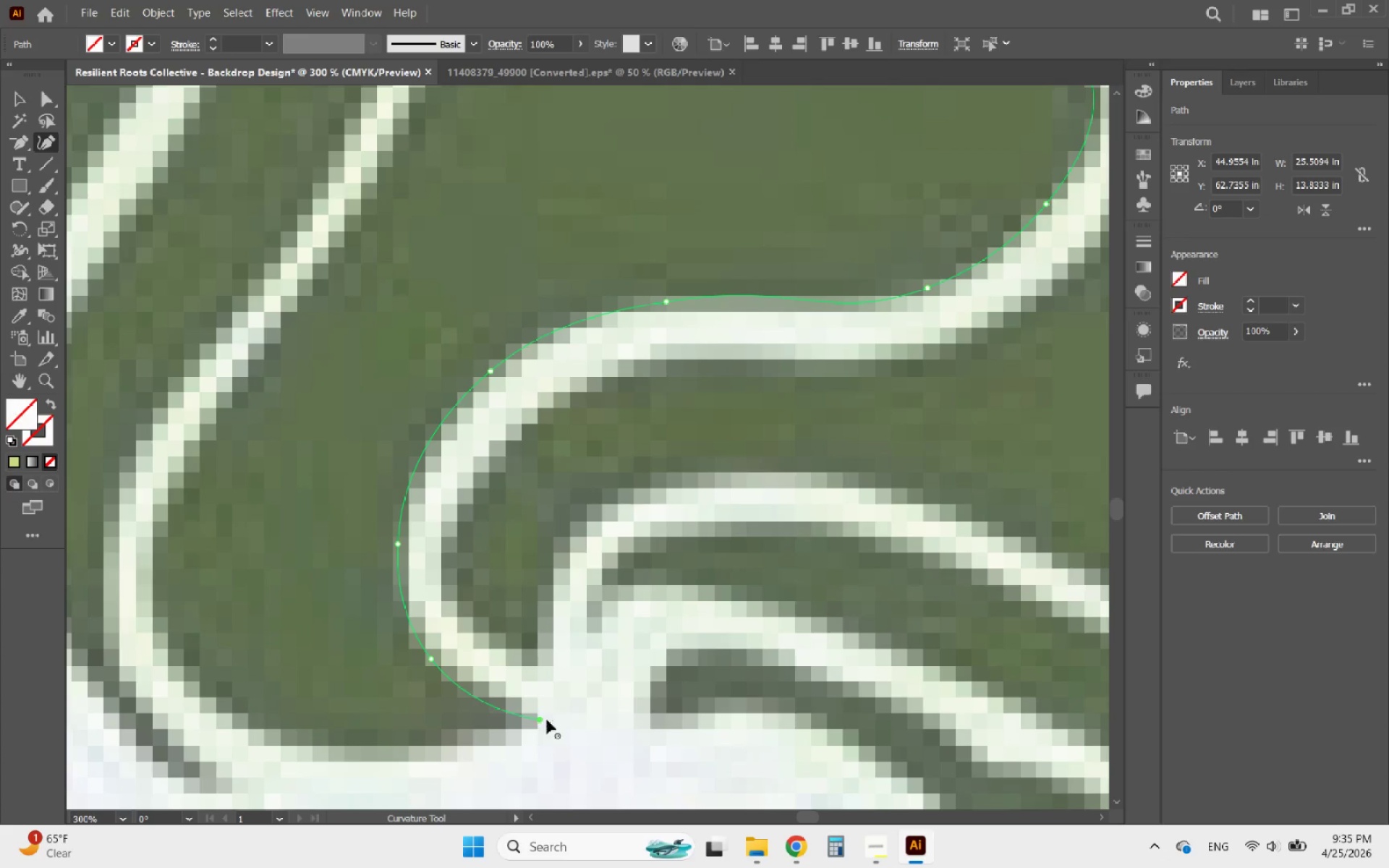 
hold_key(key=AltLeft, duration=1.14)
scroll: coordinate [637, 695], scroll_direction: down, amount: 2.0
 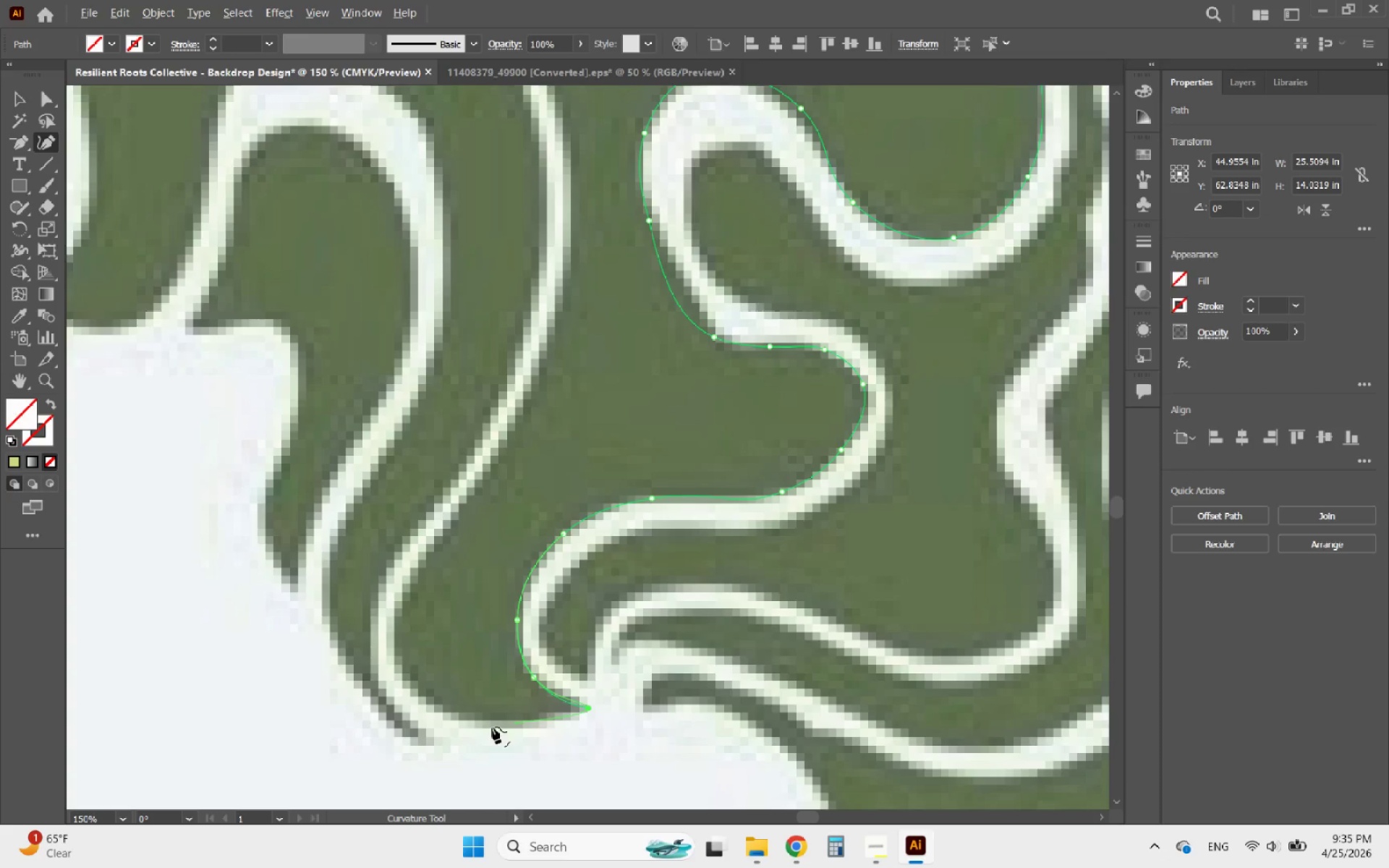 
scroll: coordinate [480, 731], scroll_direction: up, amount: 2.0
 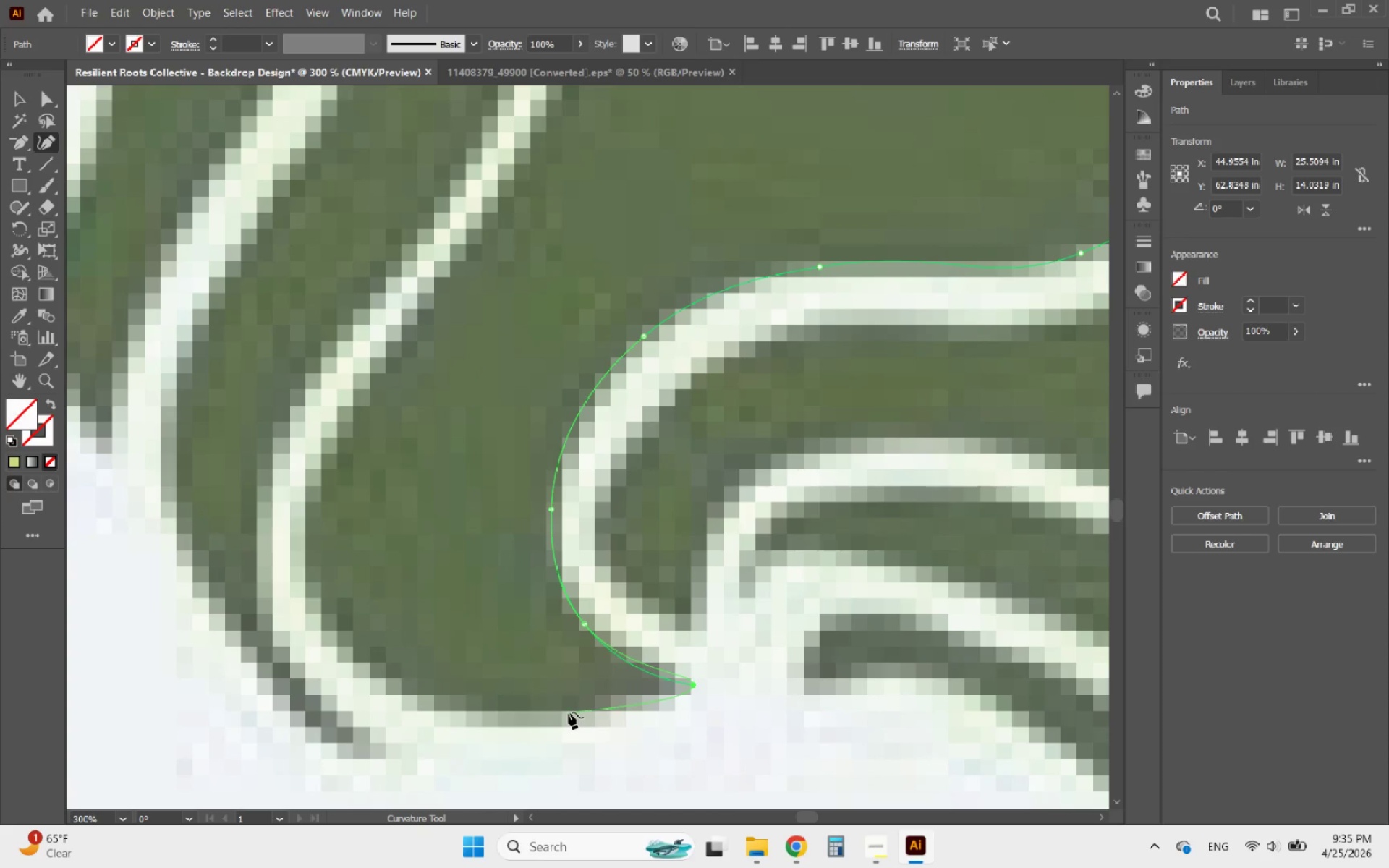 
left_click([572, 712])
 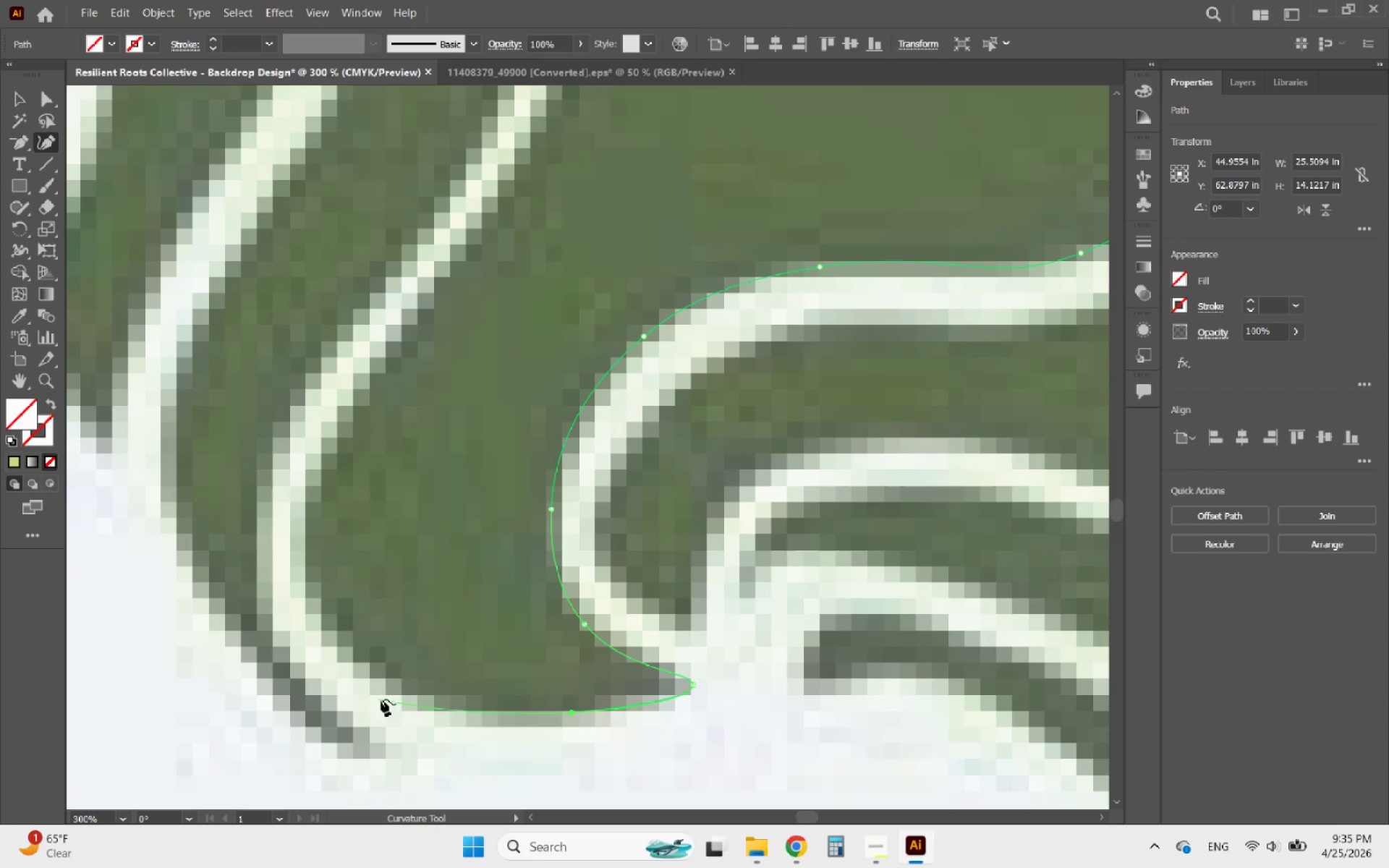 
left_click([394, 694])
 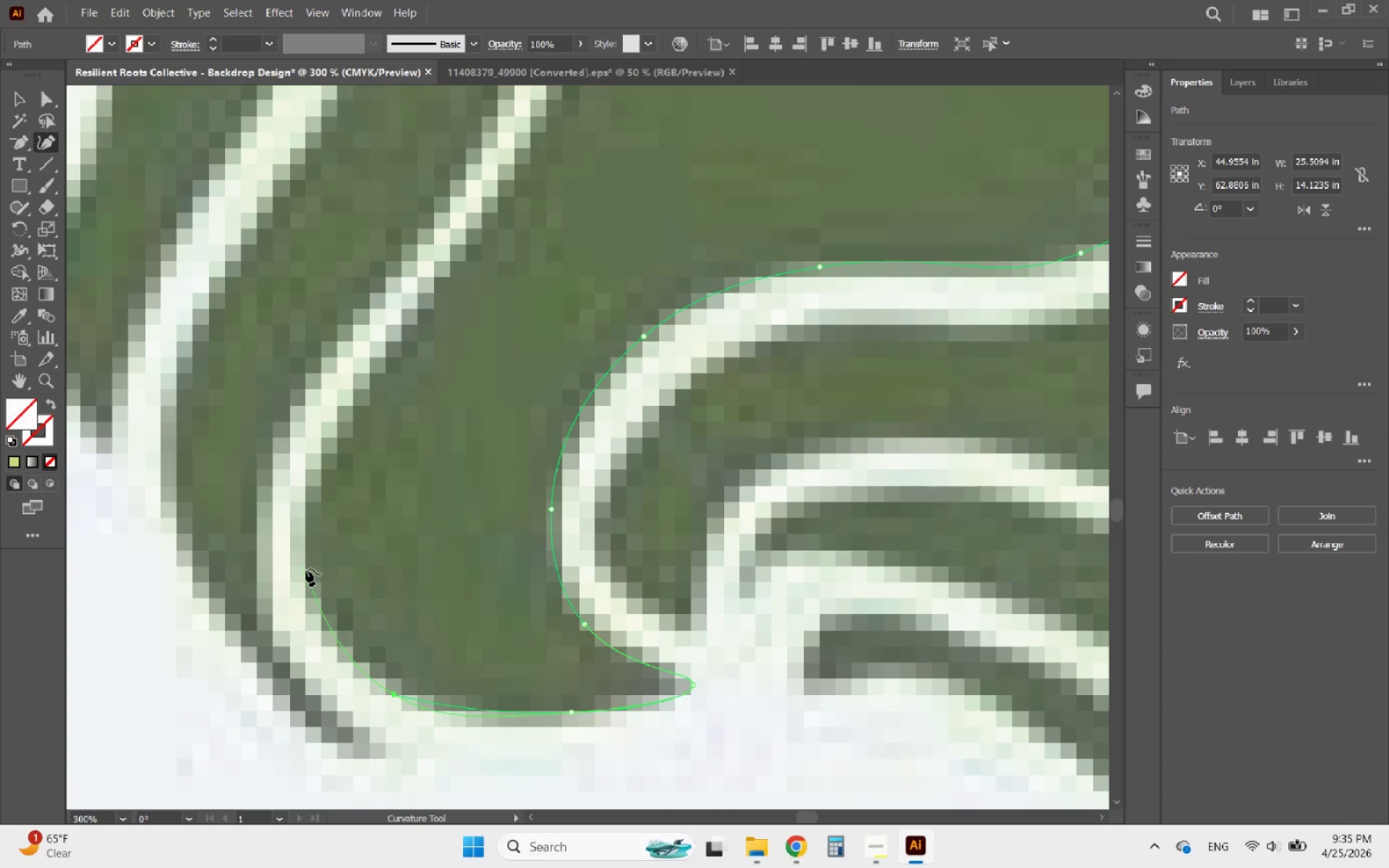 
left_click([297, 567])
 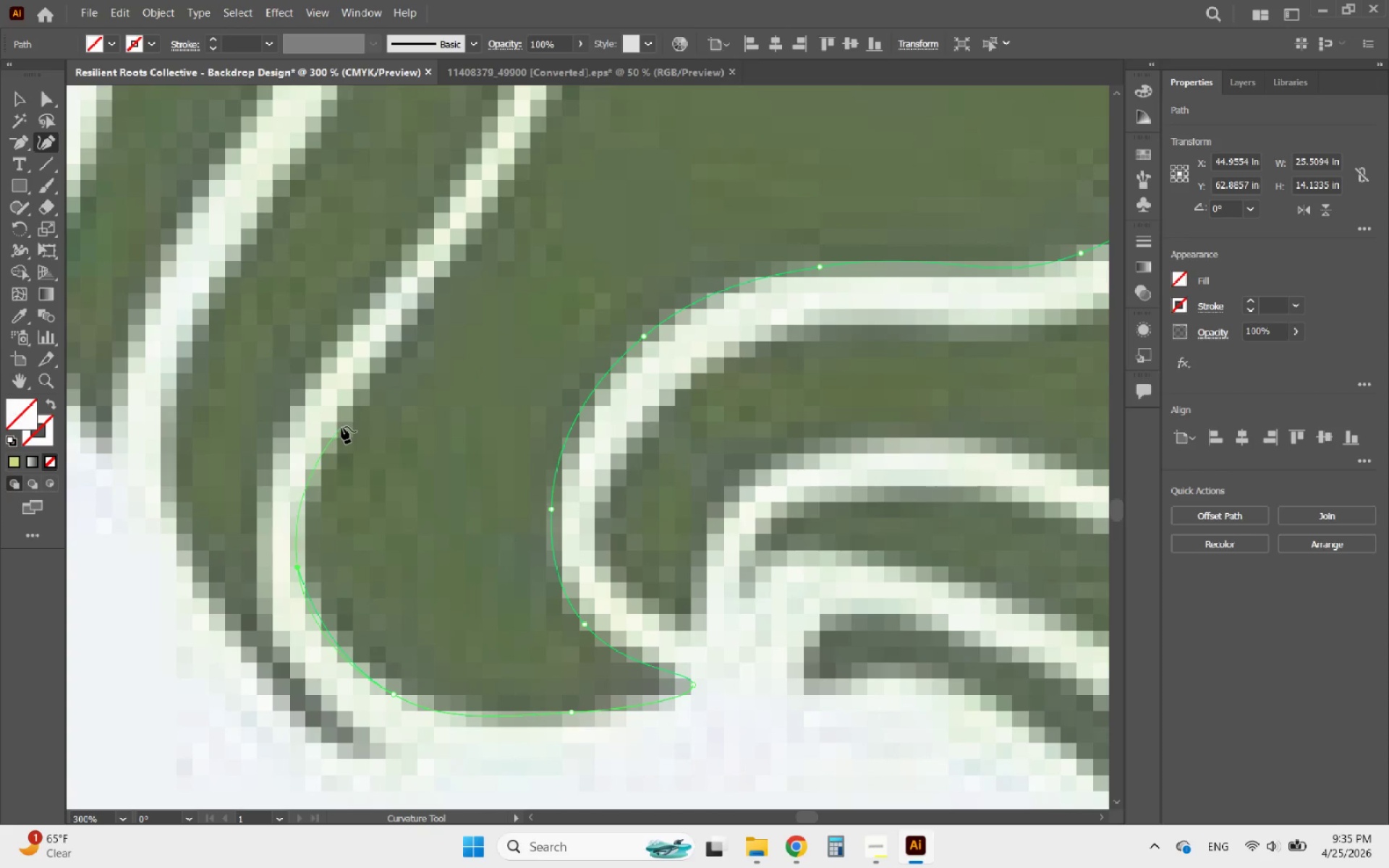 
left_click([341, 427])
 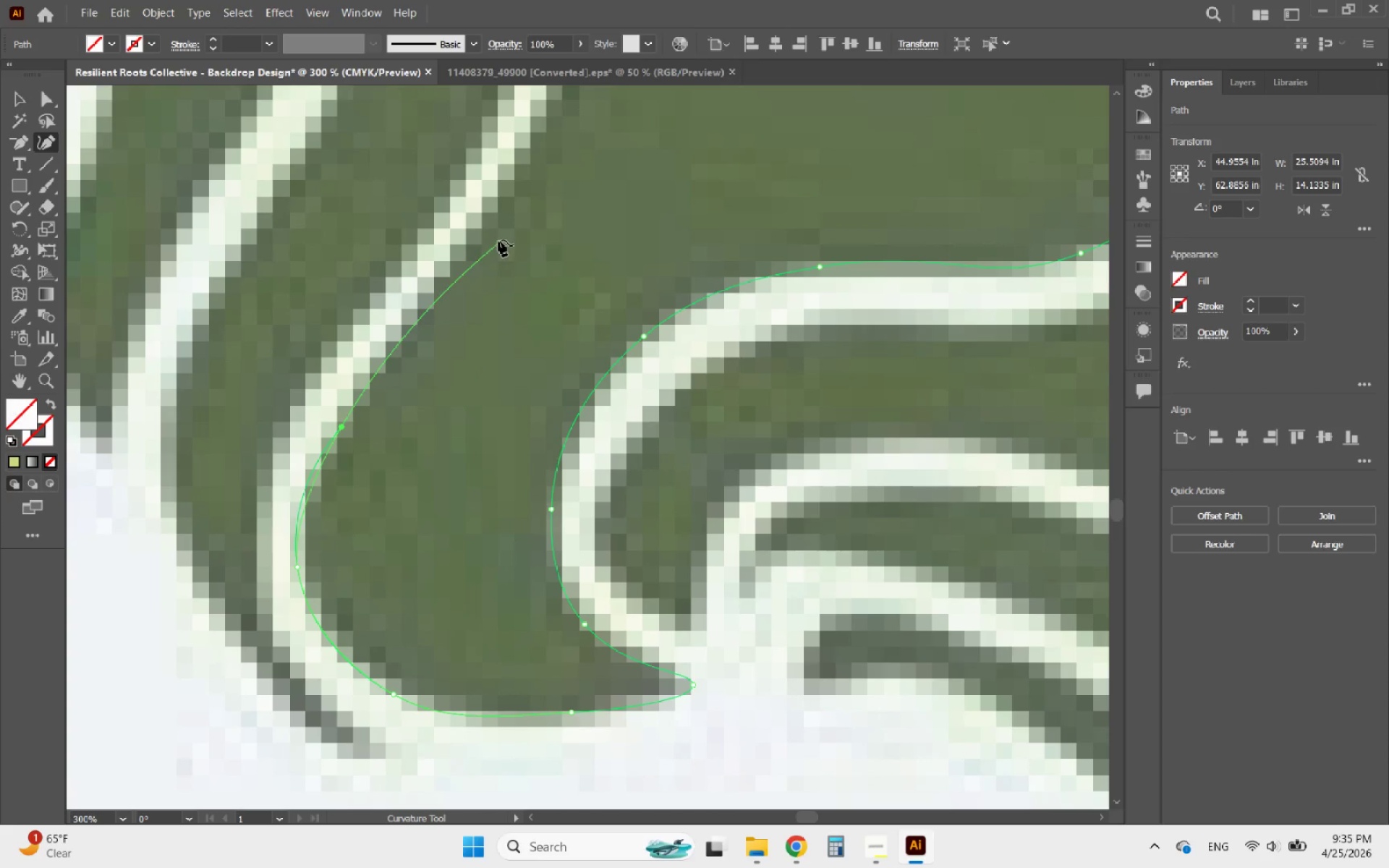 
left_click([496, 229])
 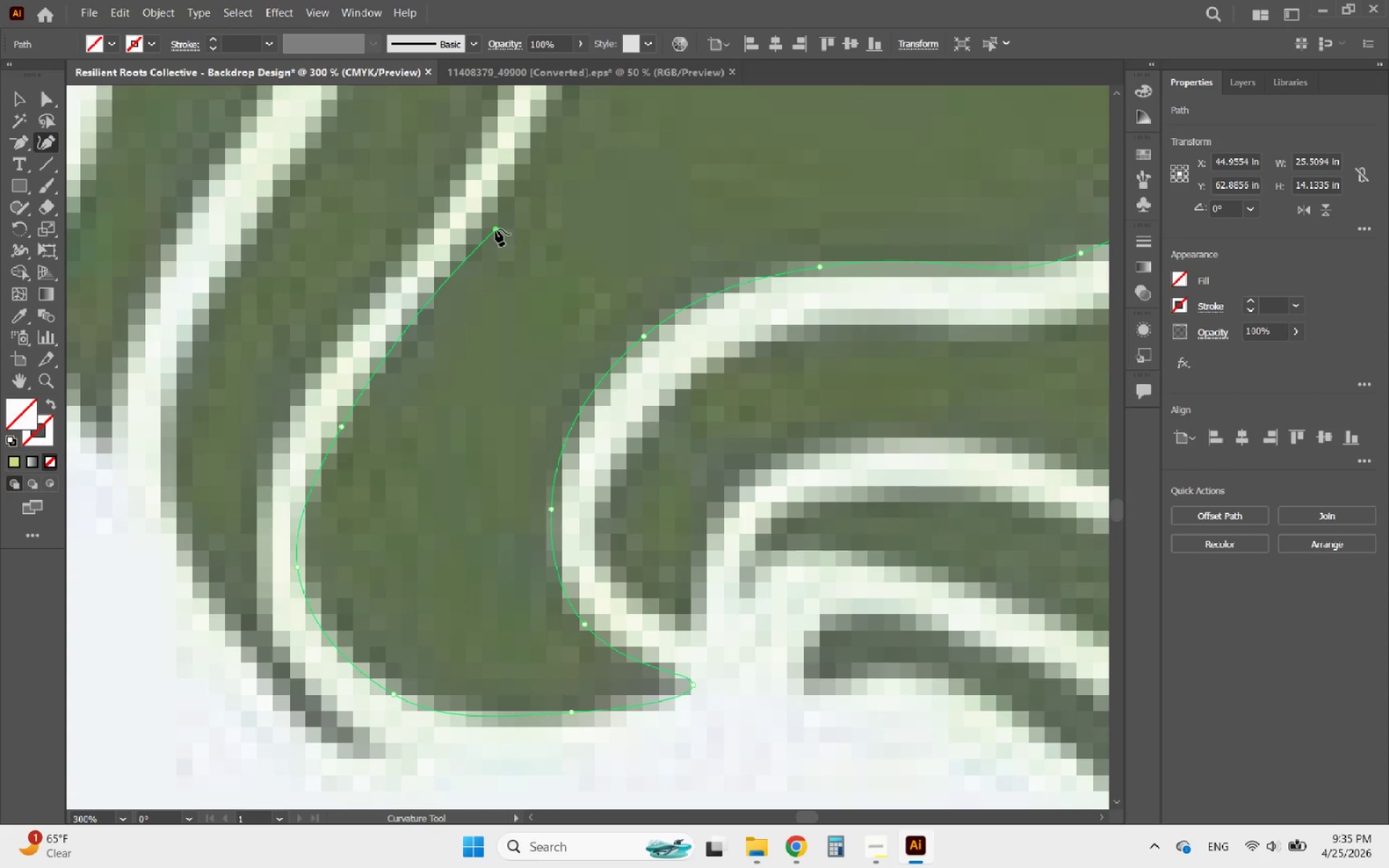 
hold_key(key=AltLeft, duration=3.31)
scroll: coordinate [611, 432], scroll_direction: down, amount: 5.0
 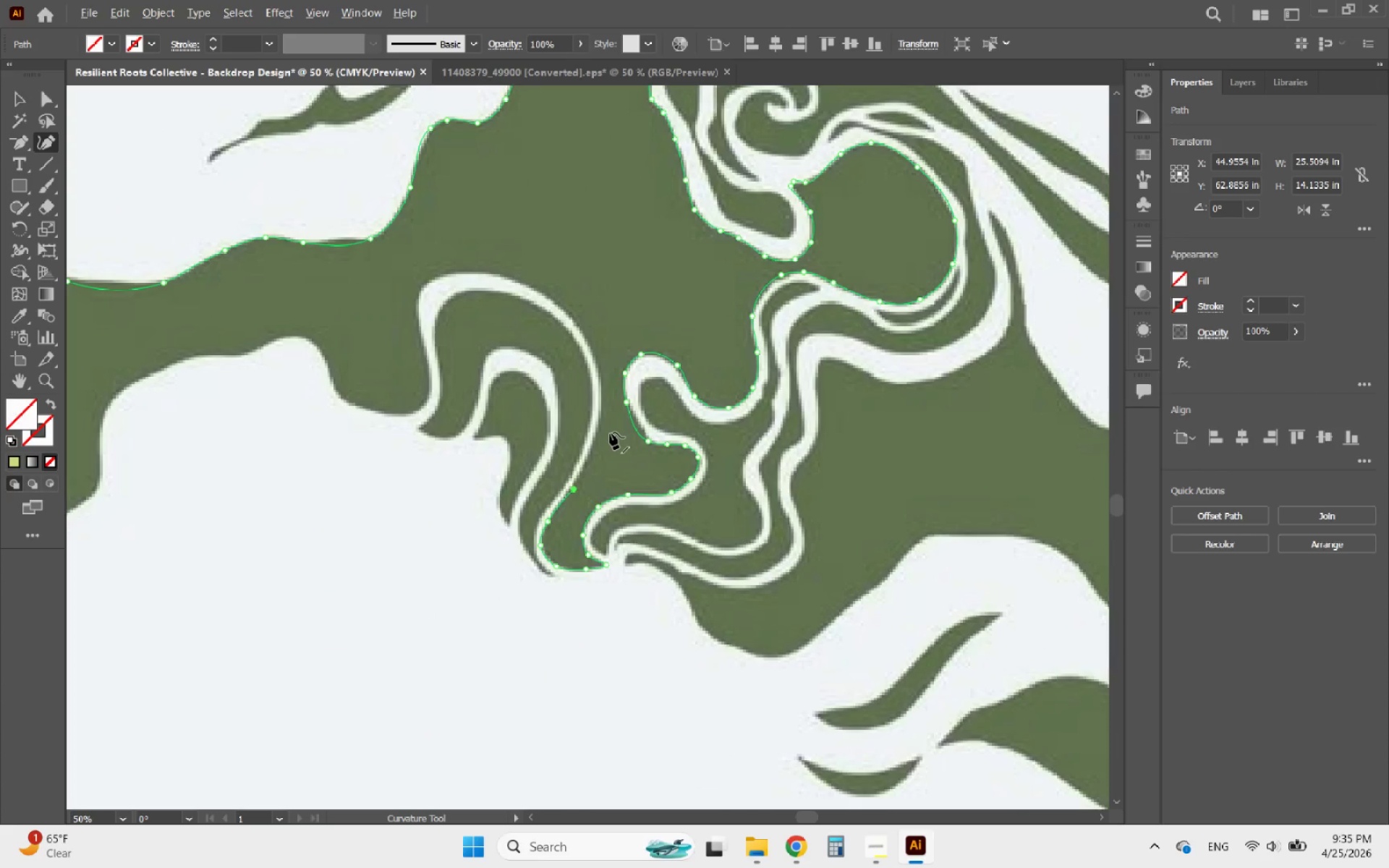 
scroll: coordinate [595, 414], scroll_direction: up, amount: 3.0
 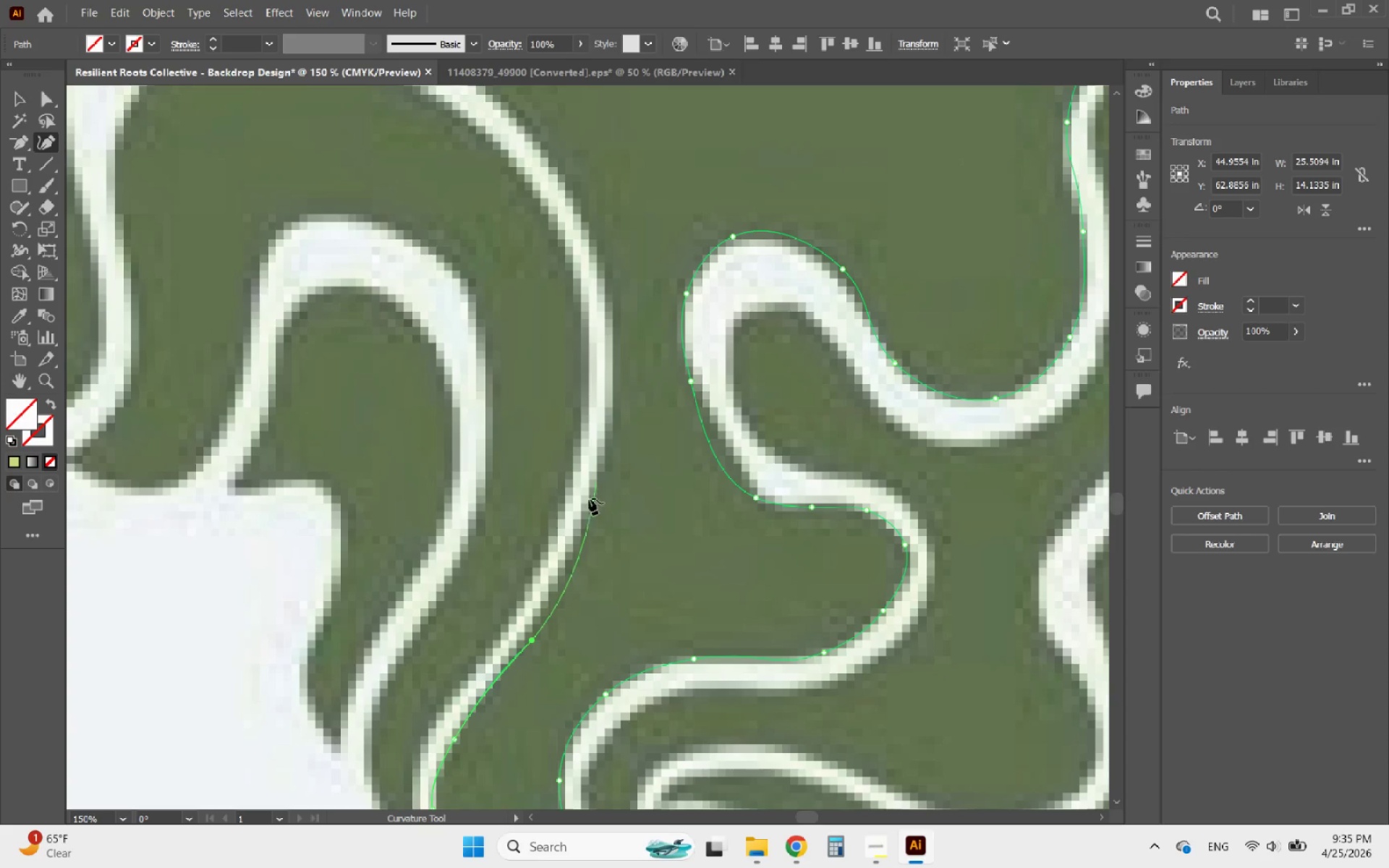 
left_click([580, 524])
 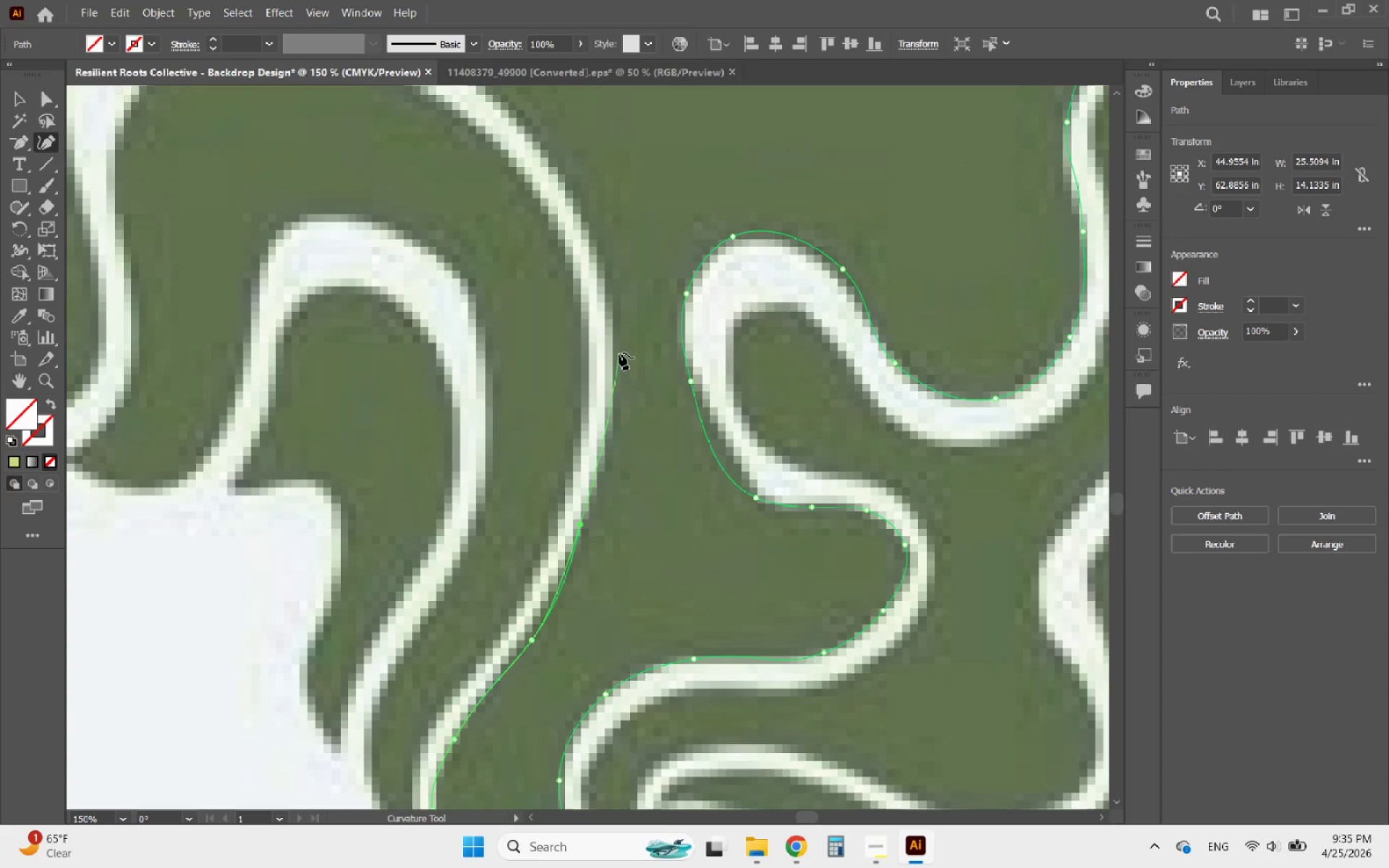 
left_click_drag(start_coordinate=[613, 357], to_coordinate=[613, 351])
 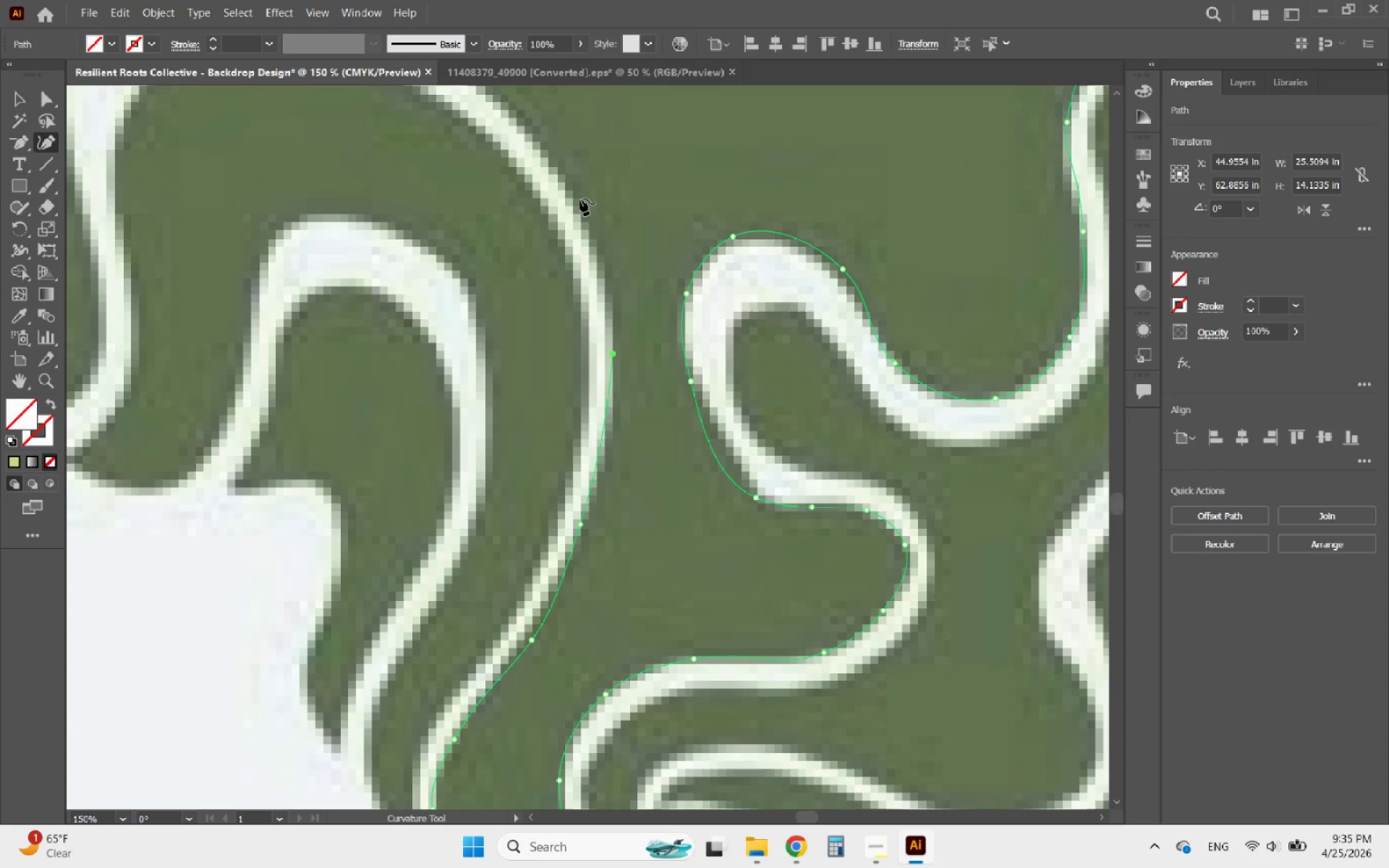 
left_click([580, 199])
 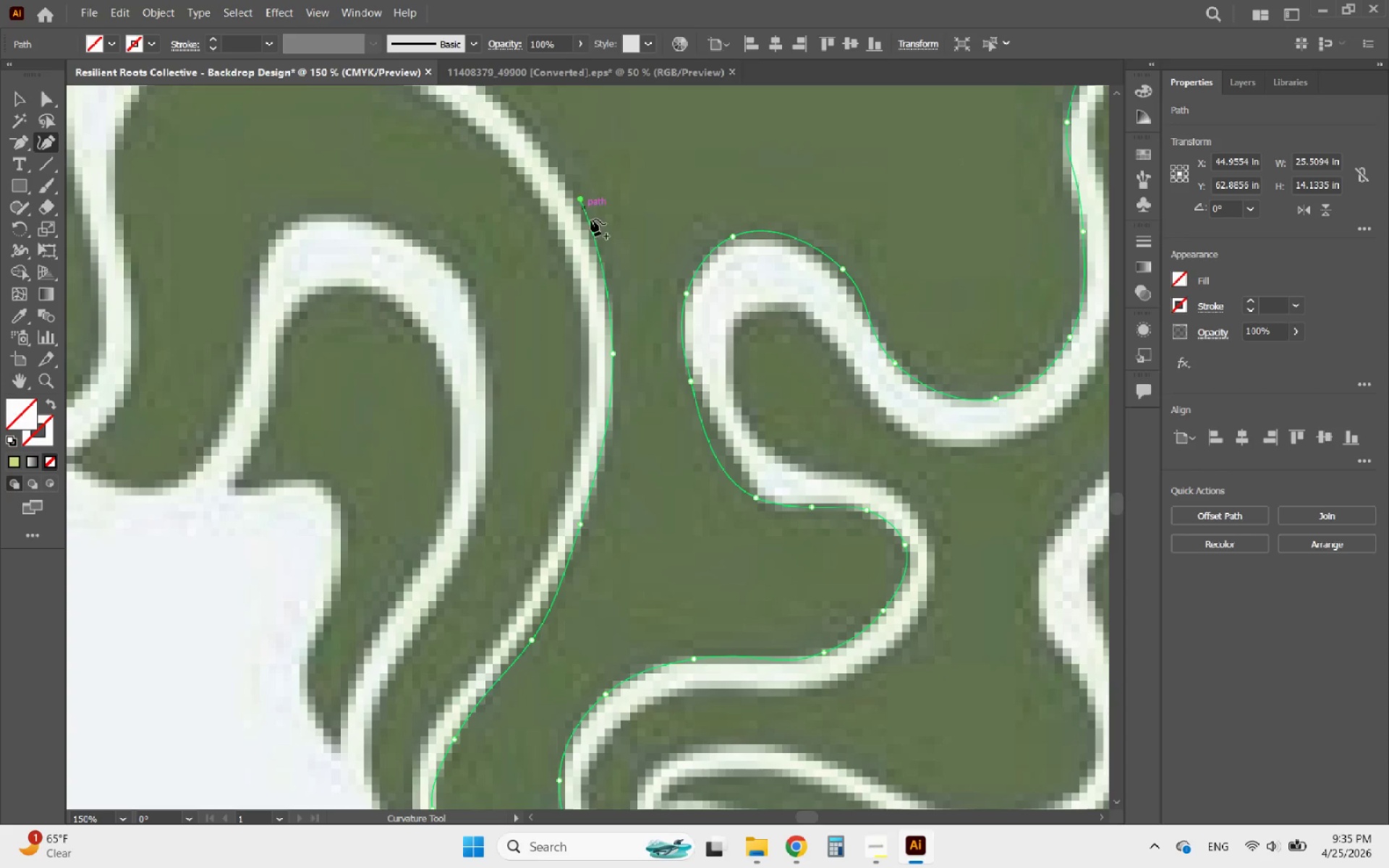 
hold_key(key=AltLeft, duration=1.09)
scroll: coordinate [606, 326], scroll_direction: none, amount: 0.0
 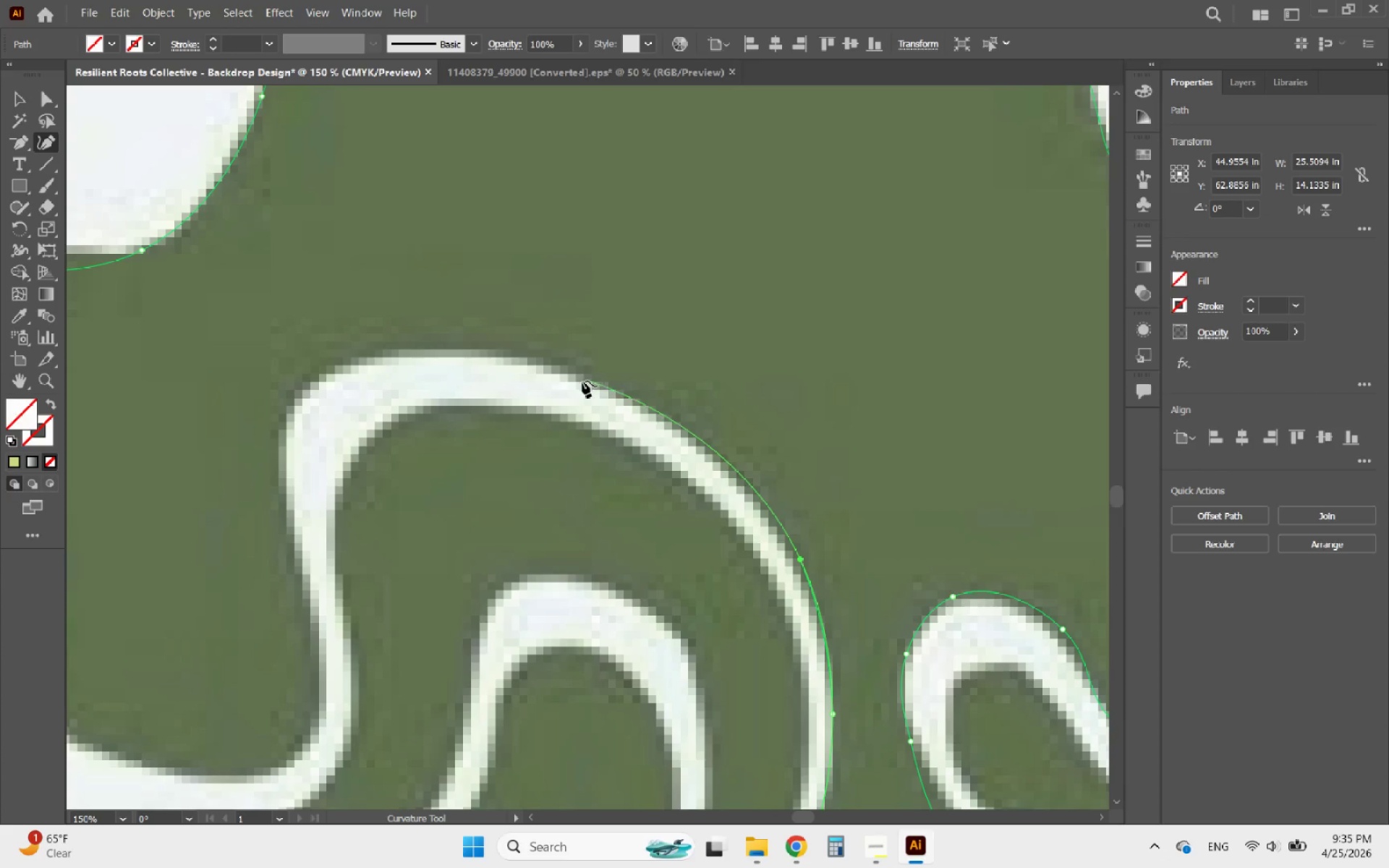 
left_click([582, 381])
 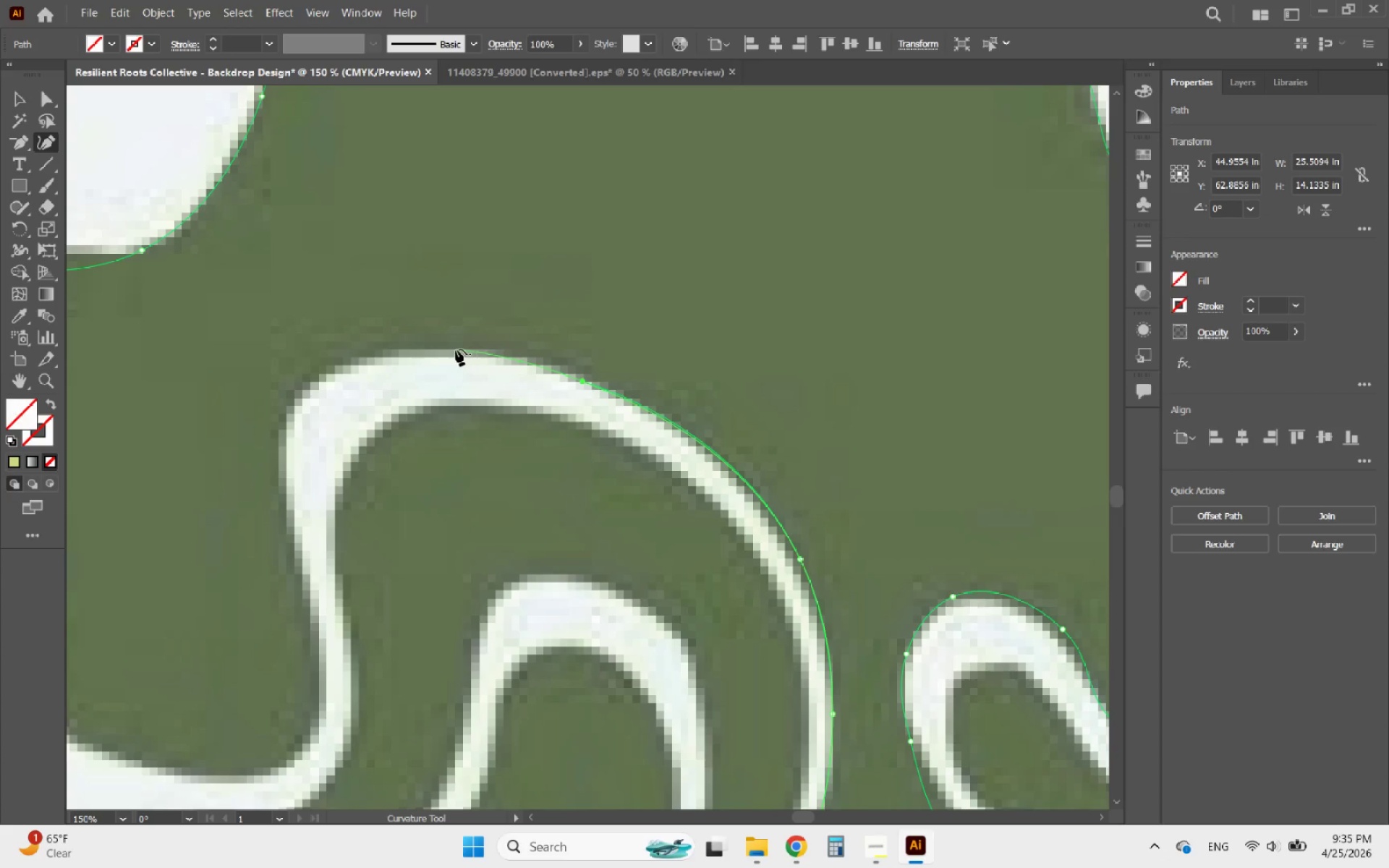 
left_click([452, 349])
 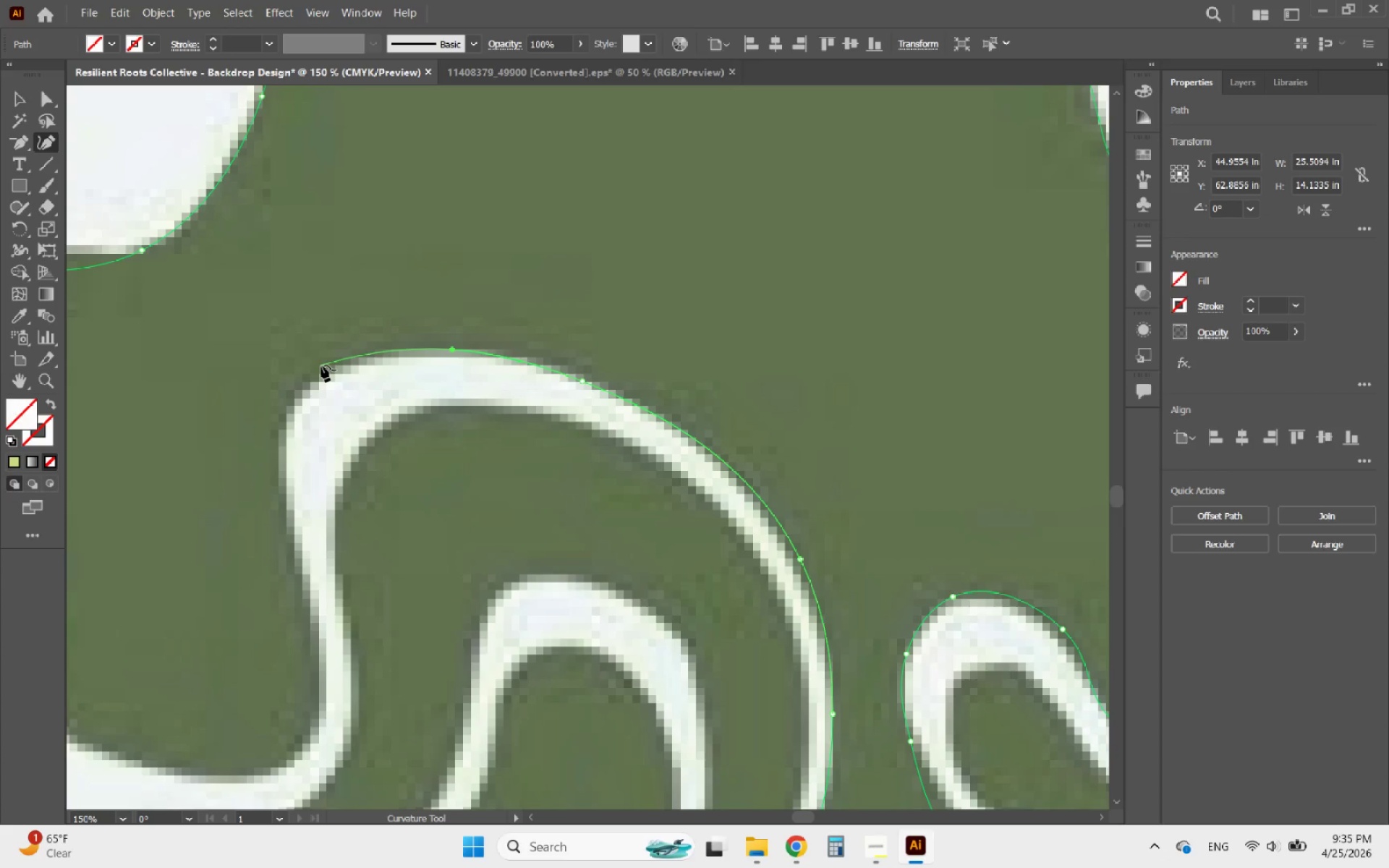 
left_click([322, 365])
 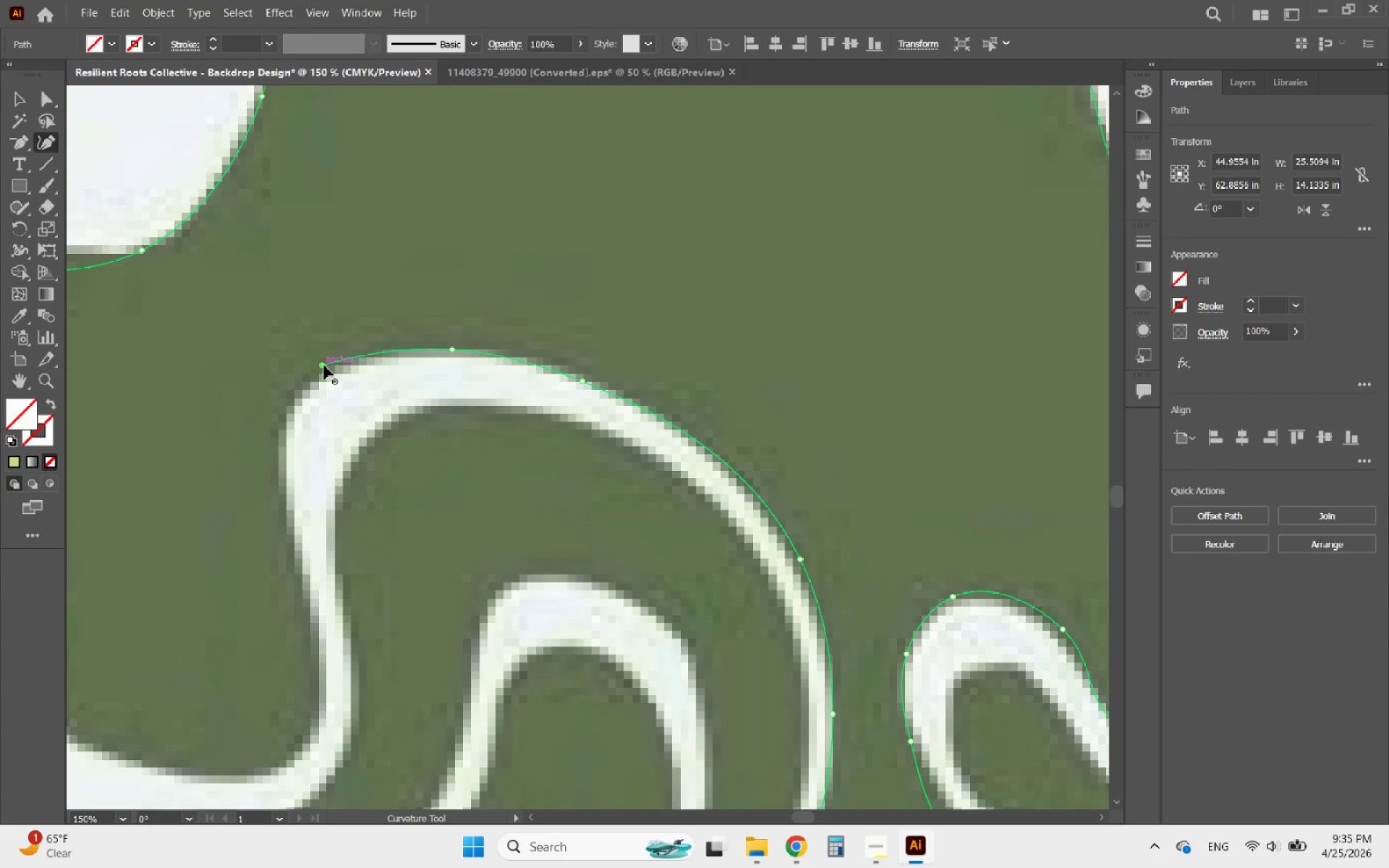 
key(Alt+AltLeft)
 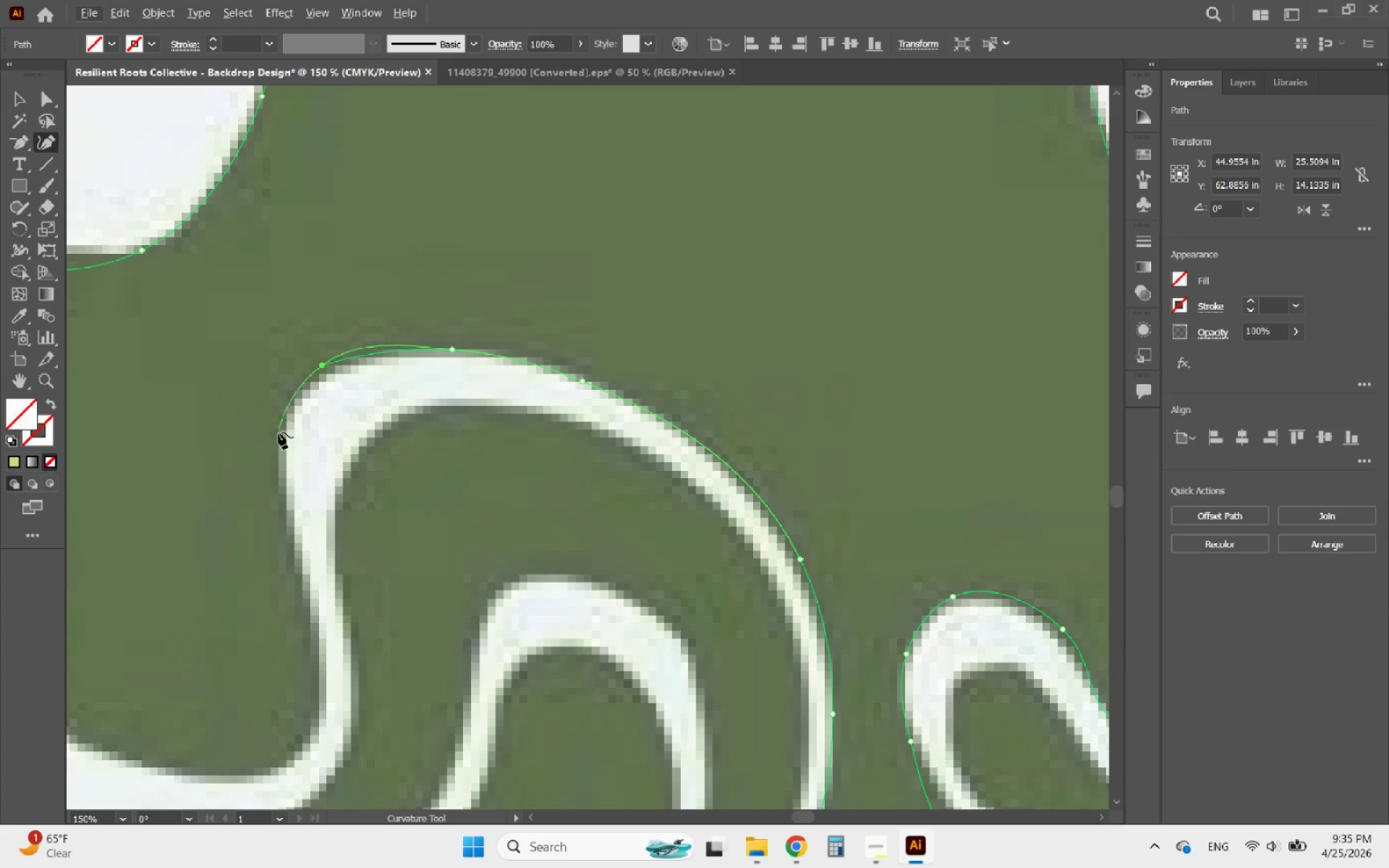 
left_click([279, 433])
 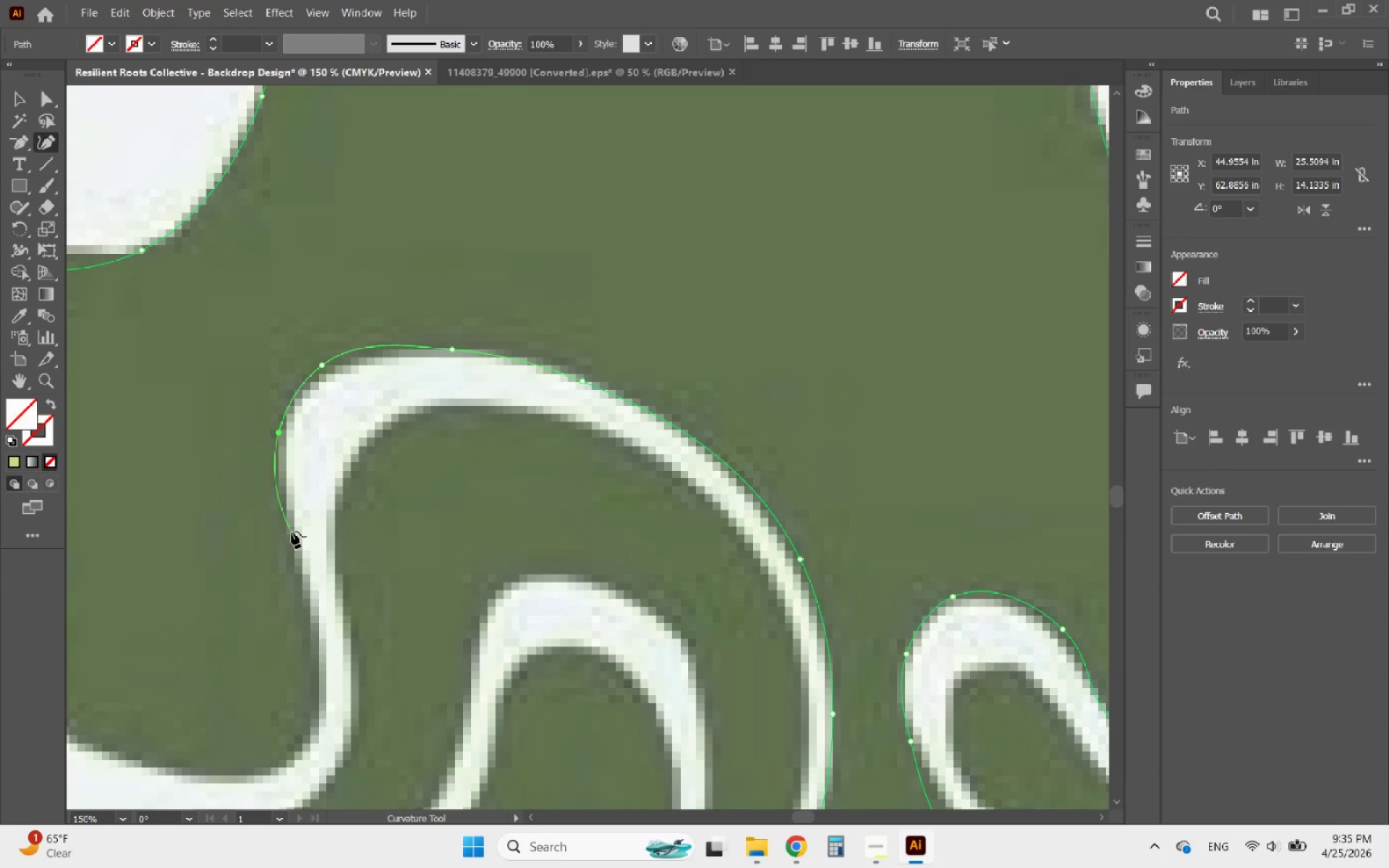 
left_click([292, 532])
 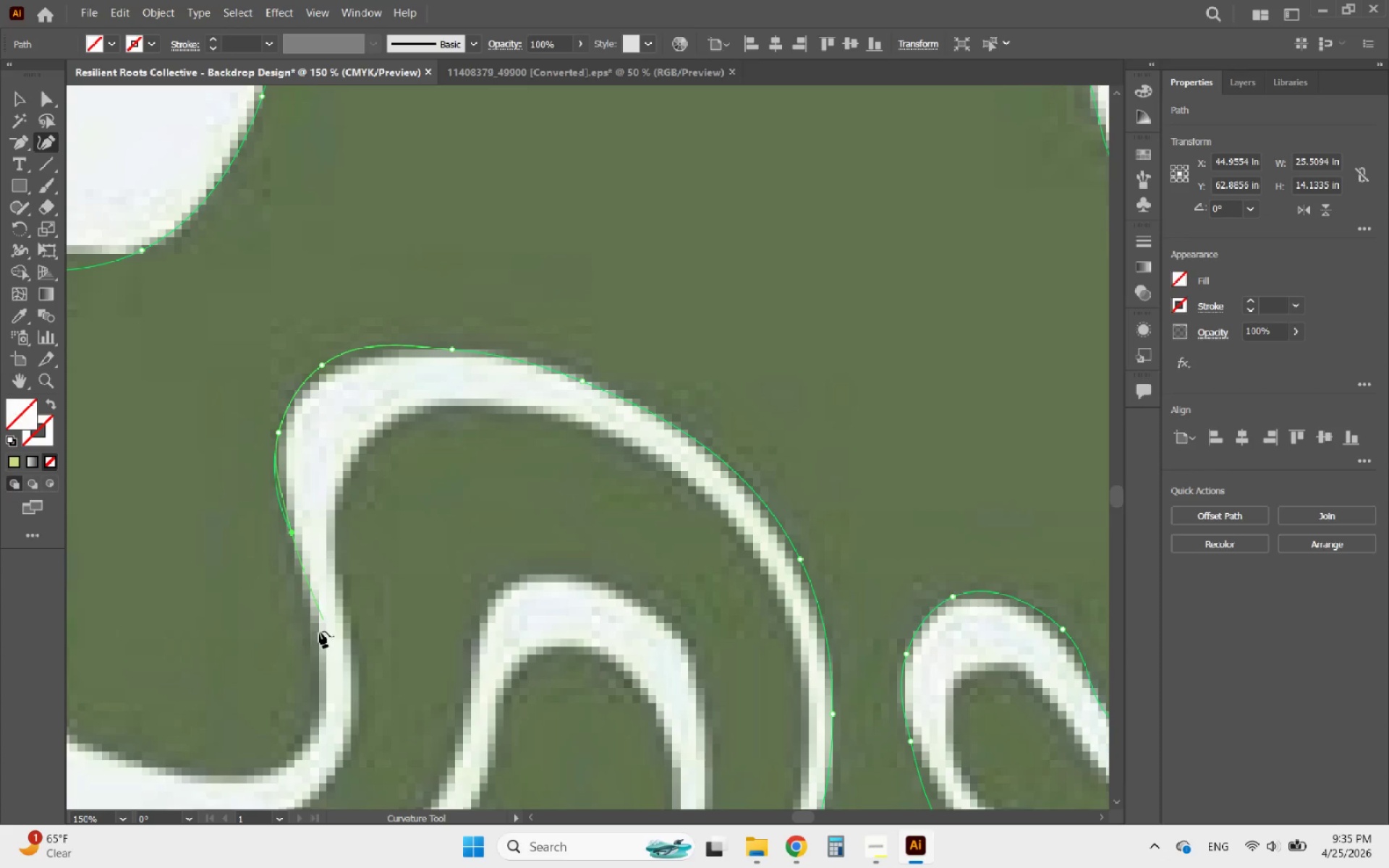 
left_click([318, 642])
 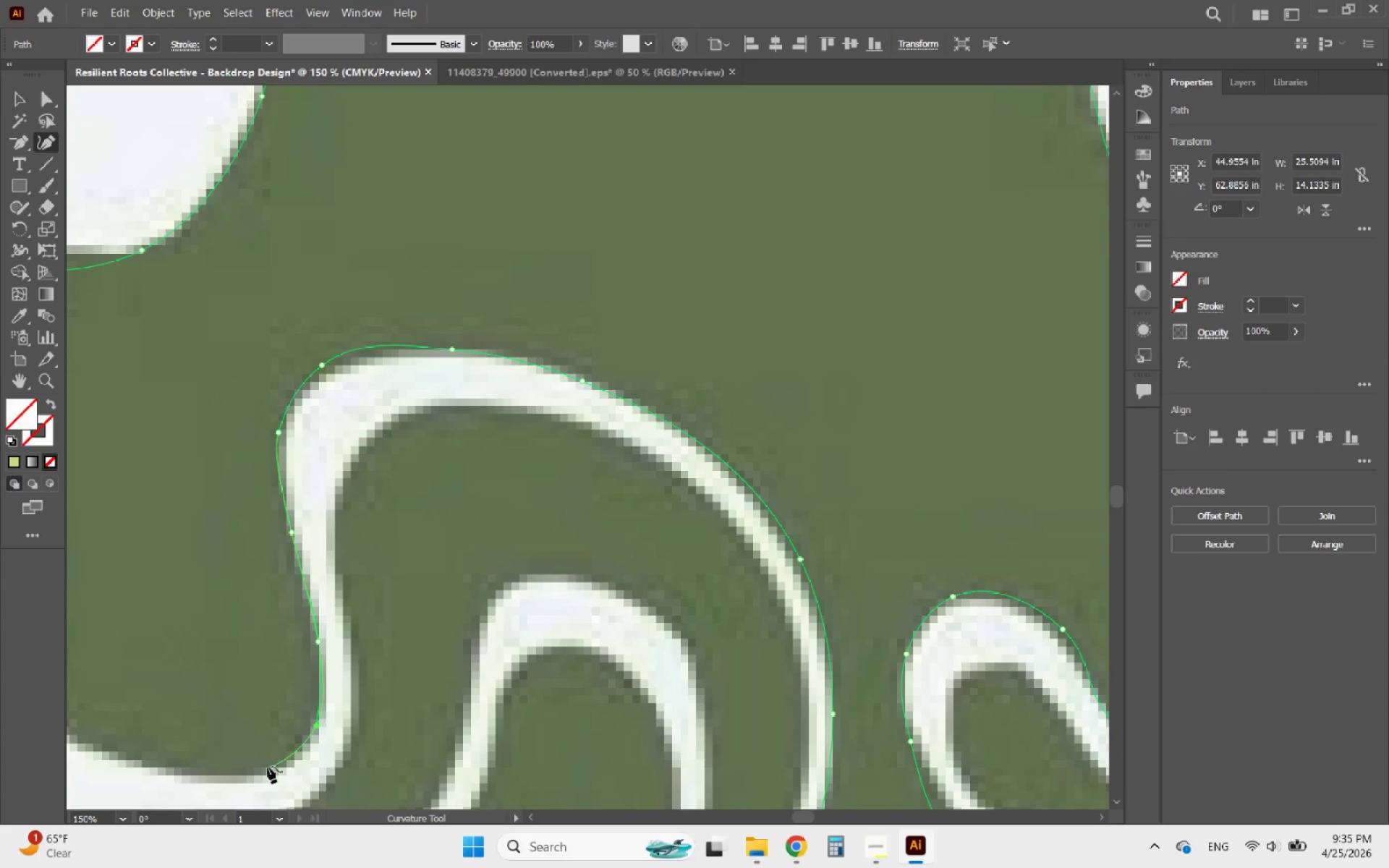 
hold_key(key=AltLeft, duration=1.47)
scroll: coordinate [579, 415], scroll_direction: none, amount: 0.0
 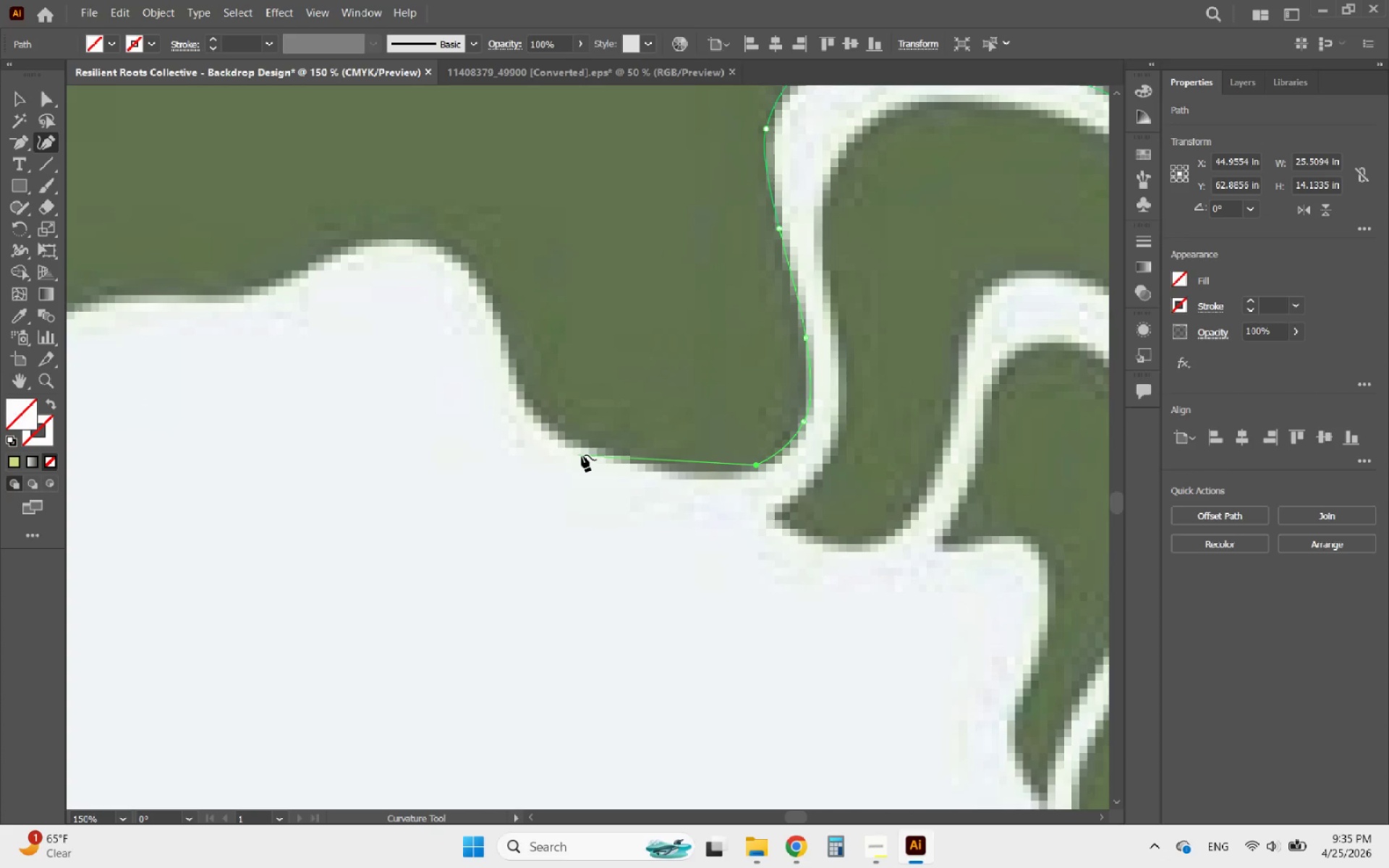 
left_click([582, 455])
 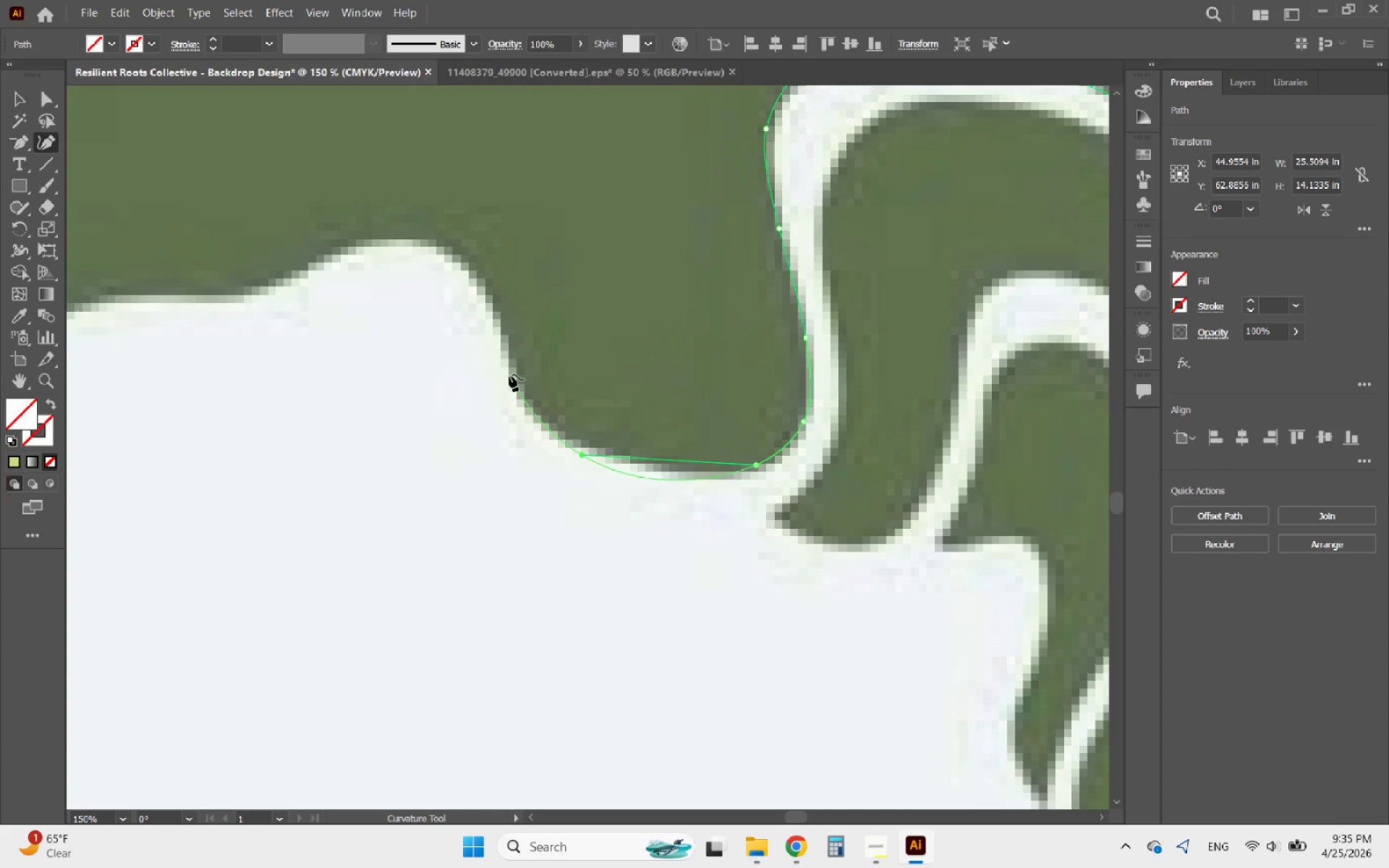 
left_click([509, 365])
 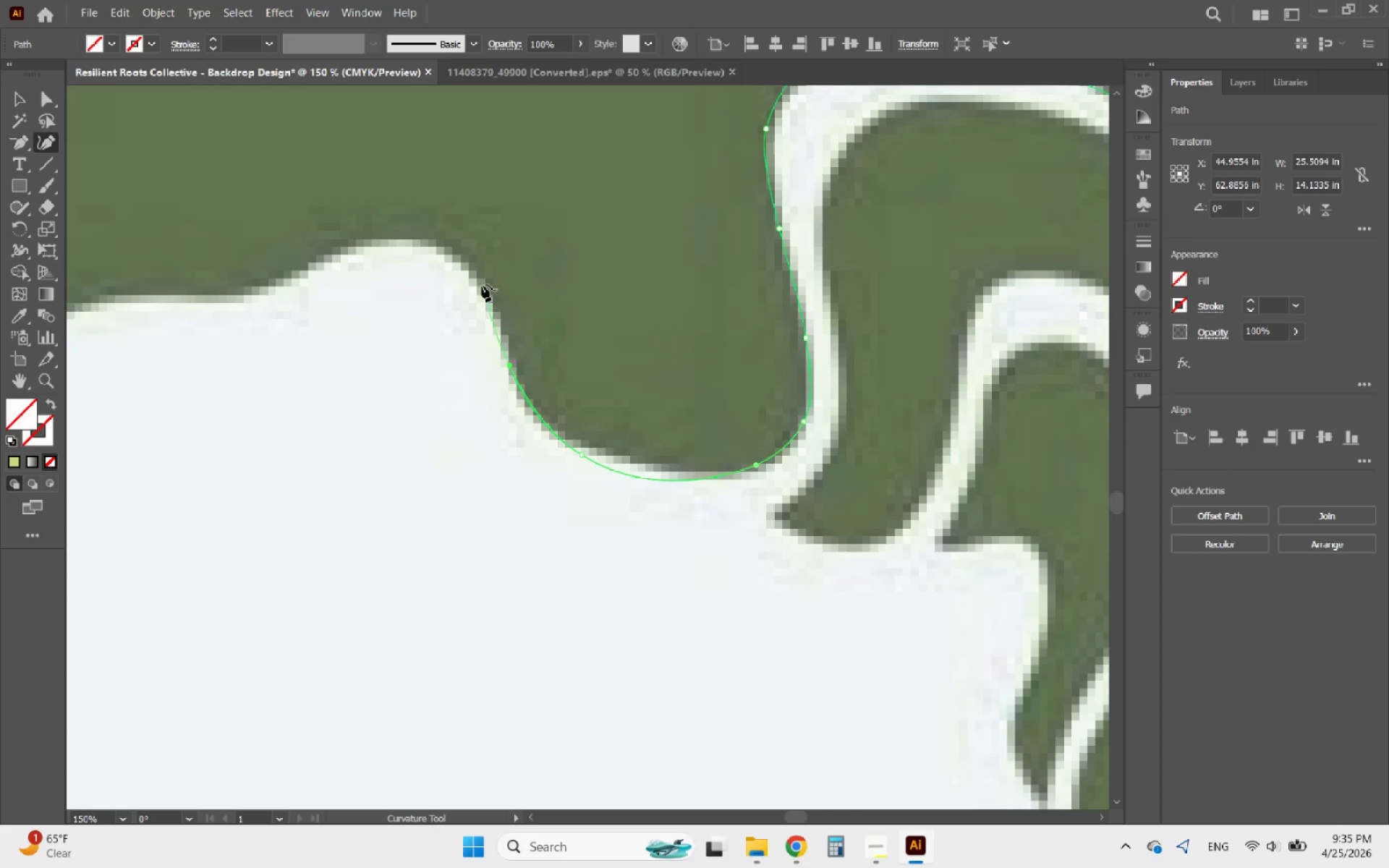 
left_click([475, 272])
 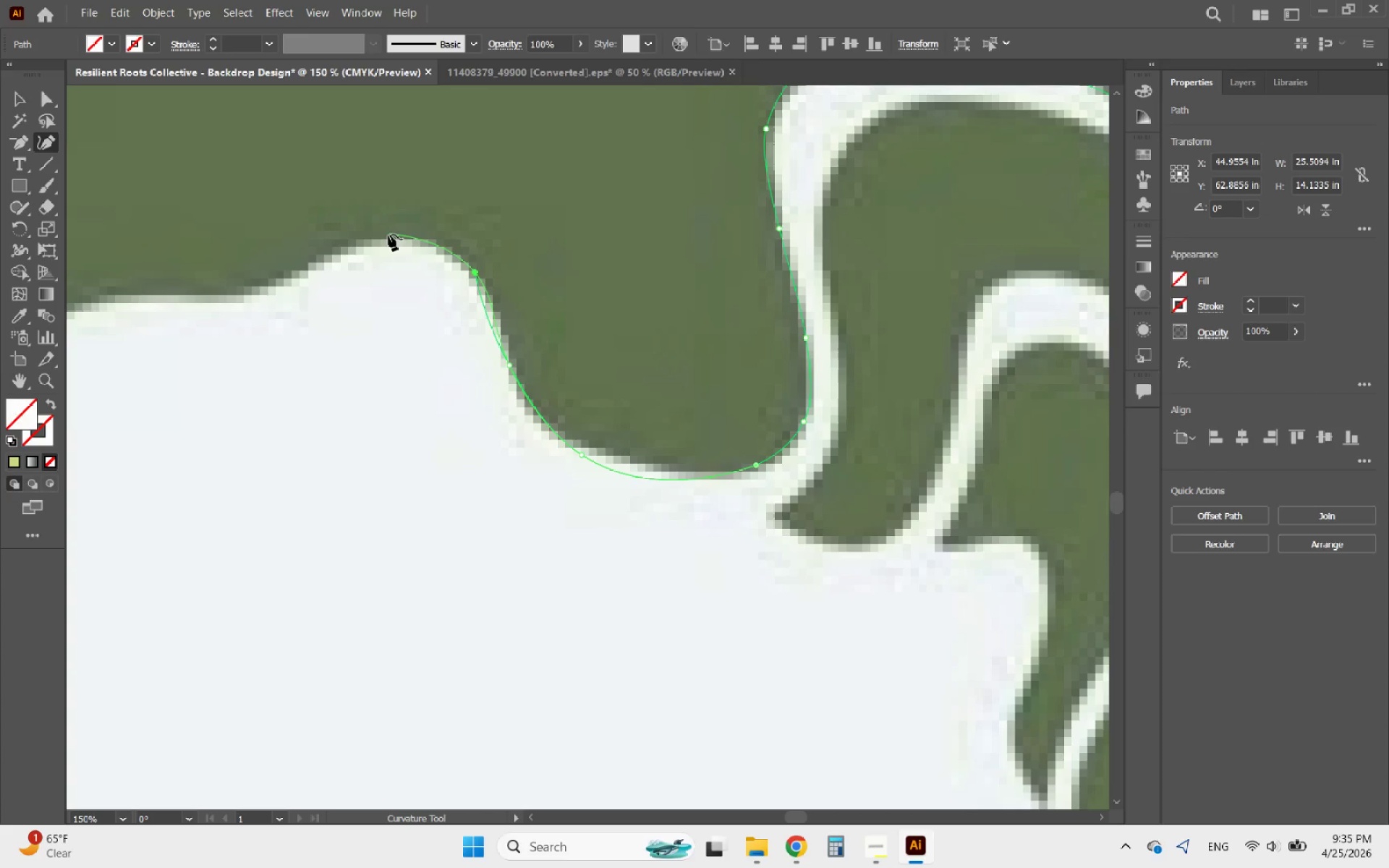 
left_click([387, 237])
 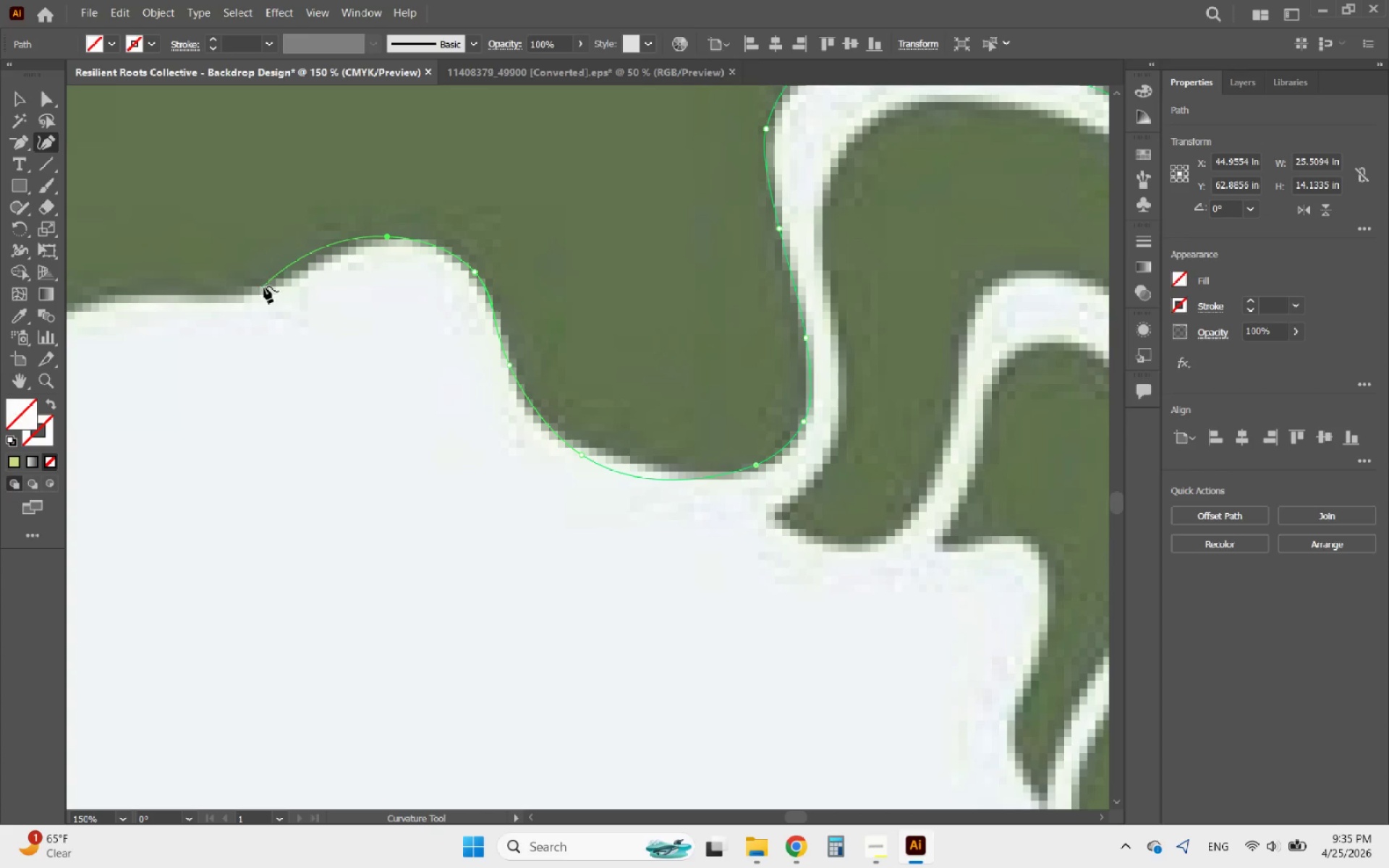 
left_click([273, 281])
 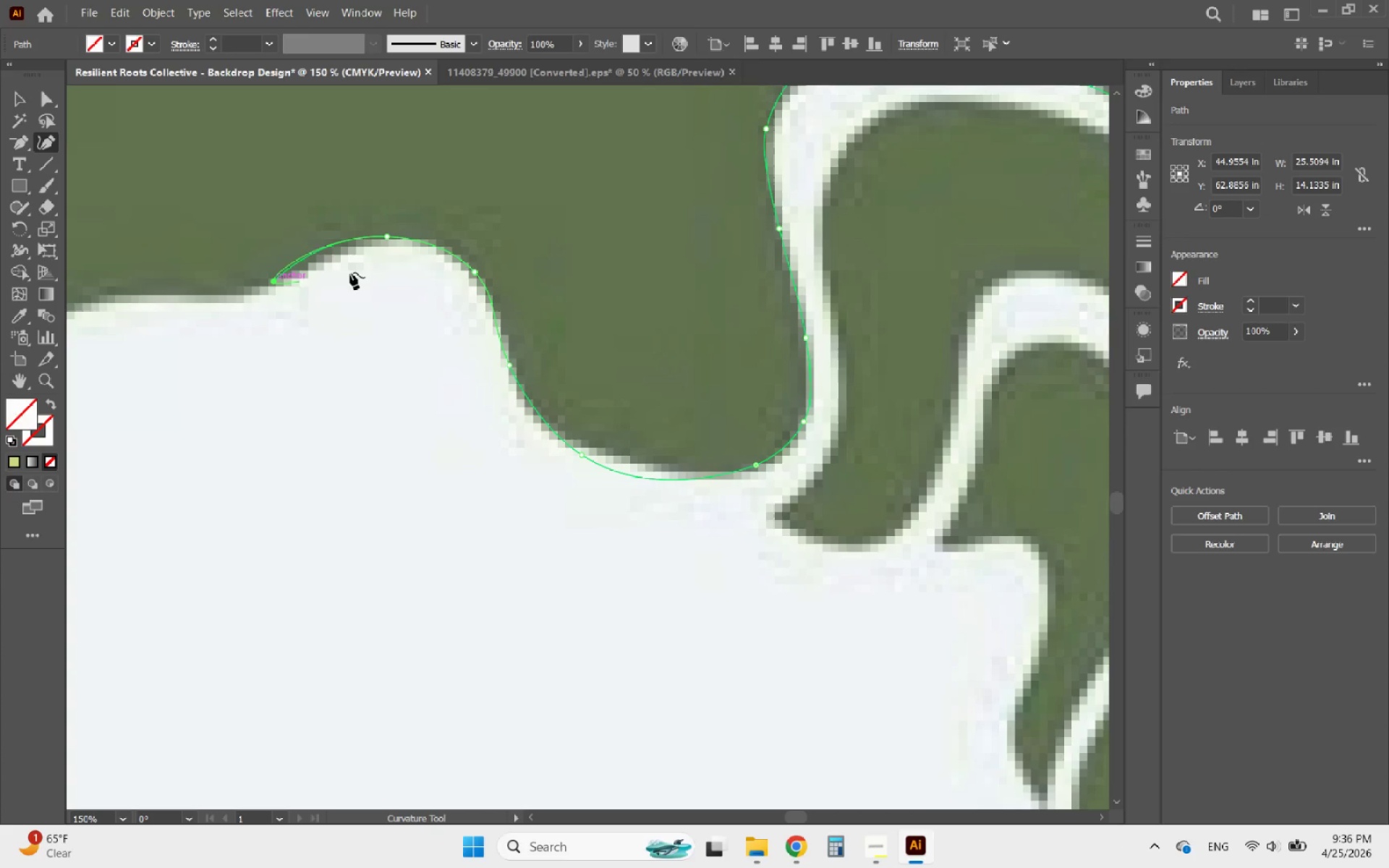 
hold_key(key=AltLeft, duration=0.98)
scroll: coordinate [516, 247], scroll_direction: none, amount: 0.0
 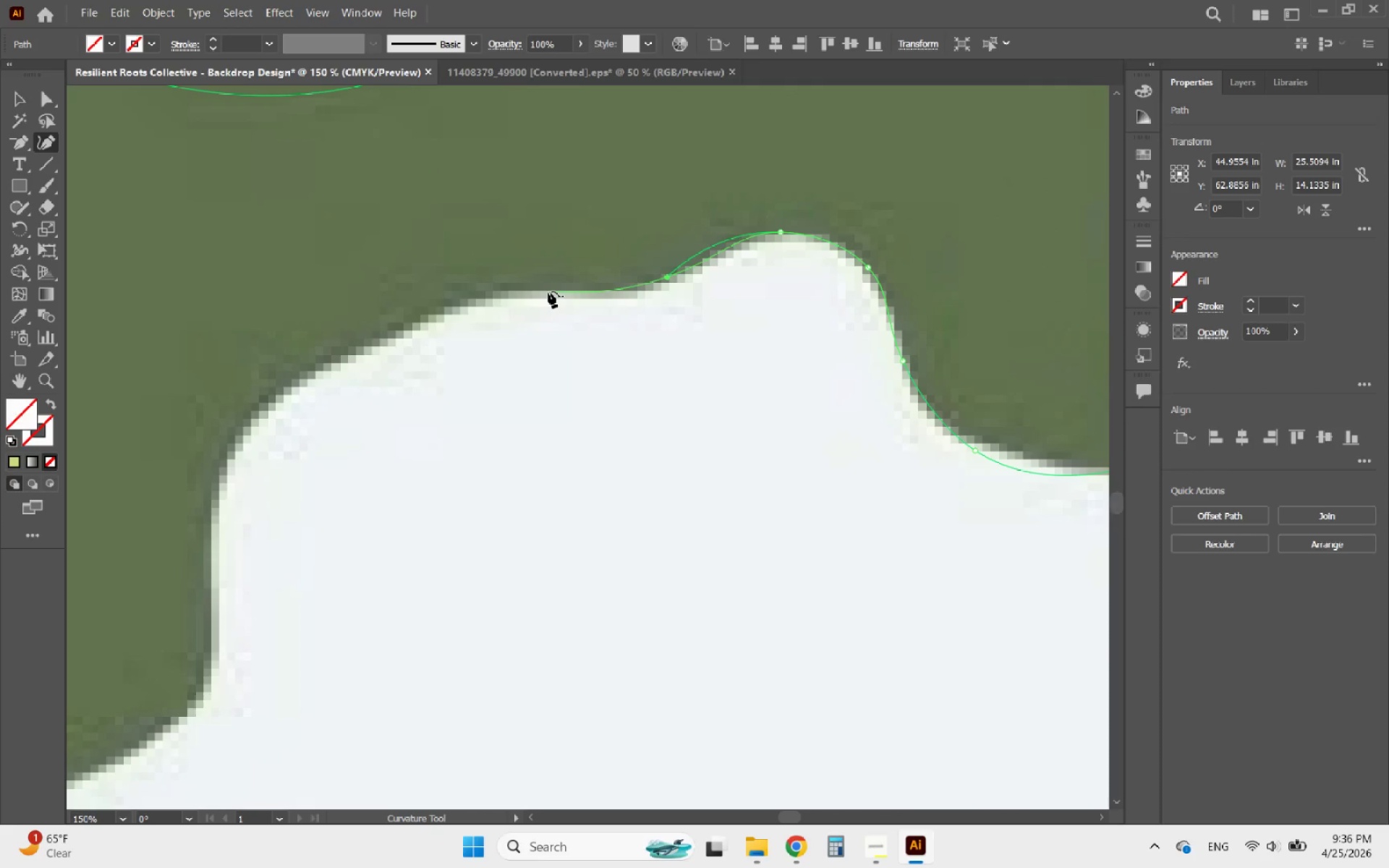 
left_click([540, 289])
 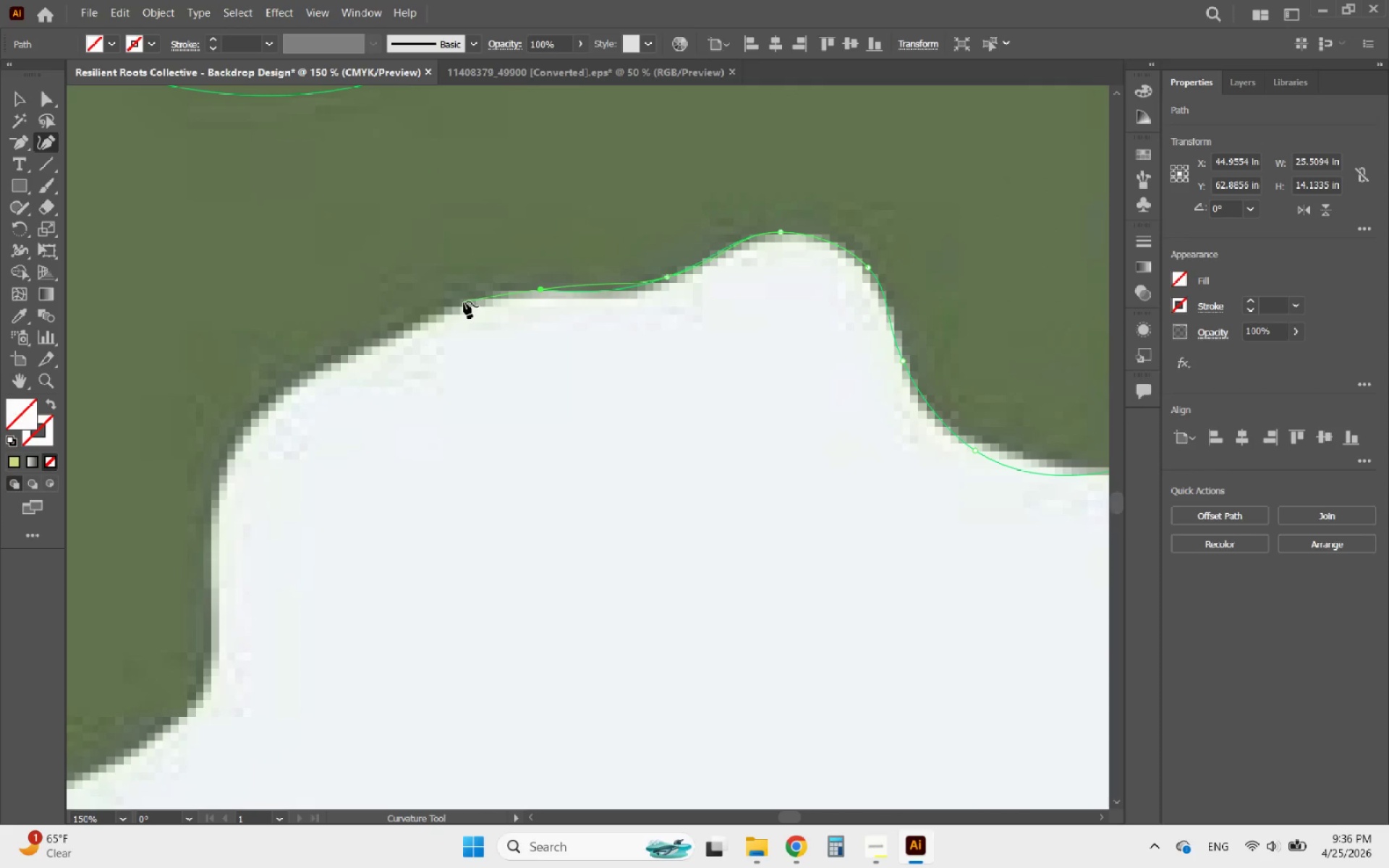 
left_click([464, 302])
 